 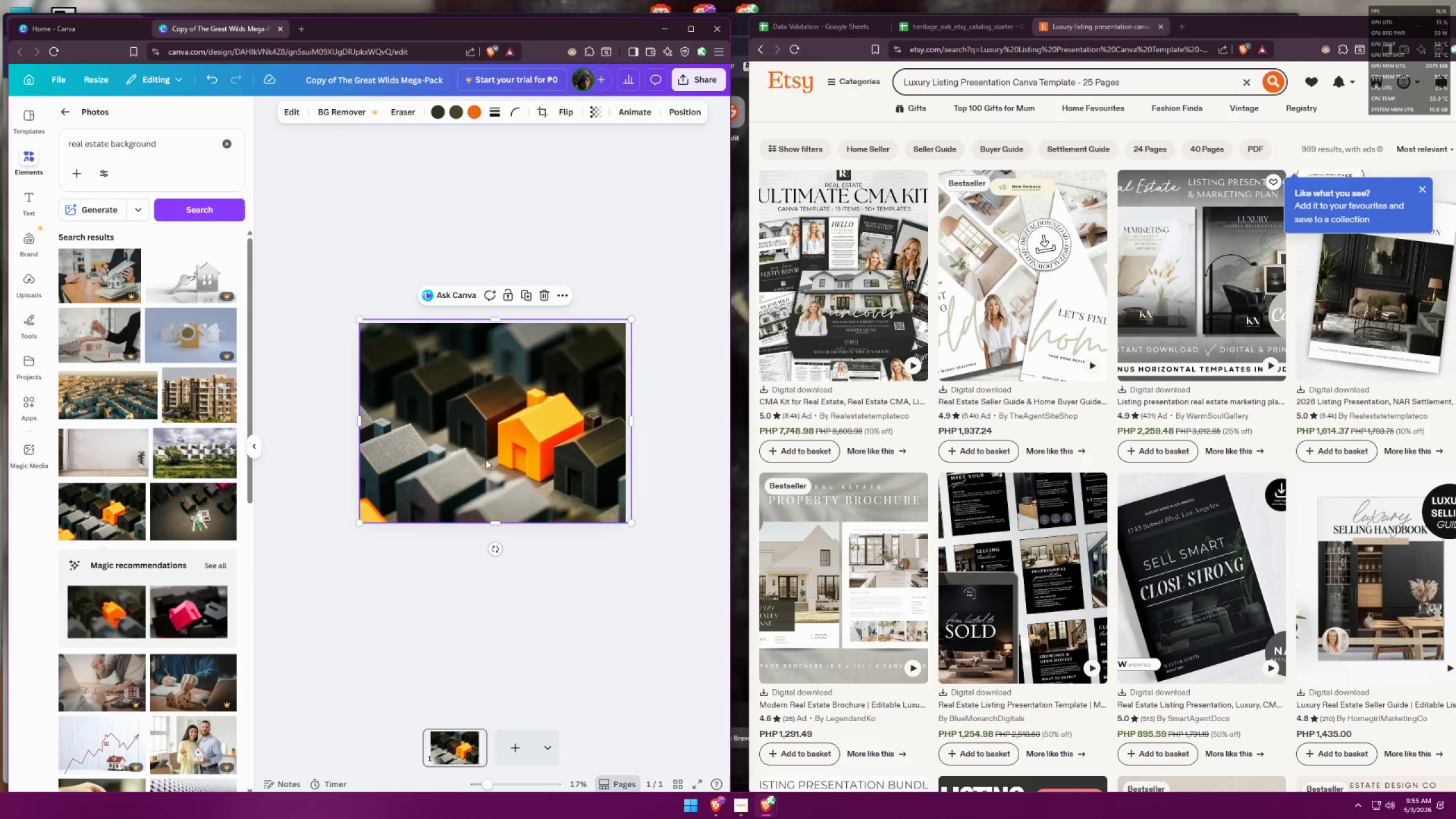 
left_click([566, 475])
 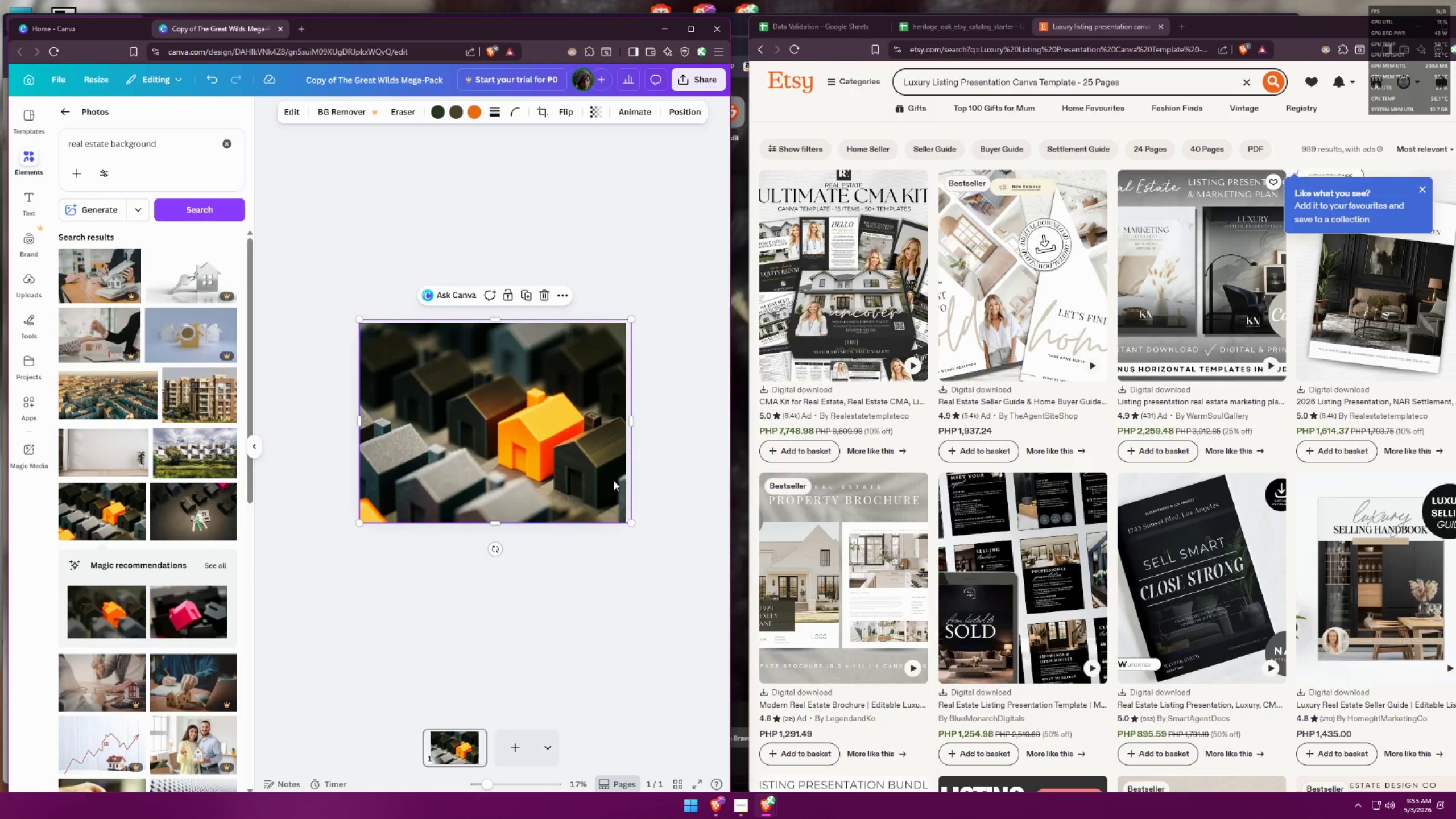 
left_click([680, 495])
 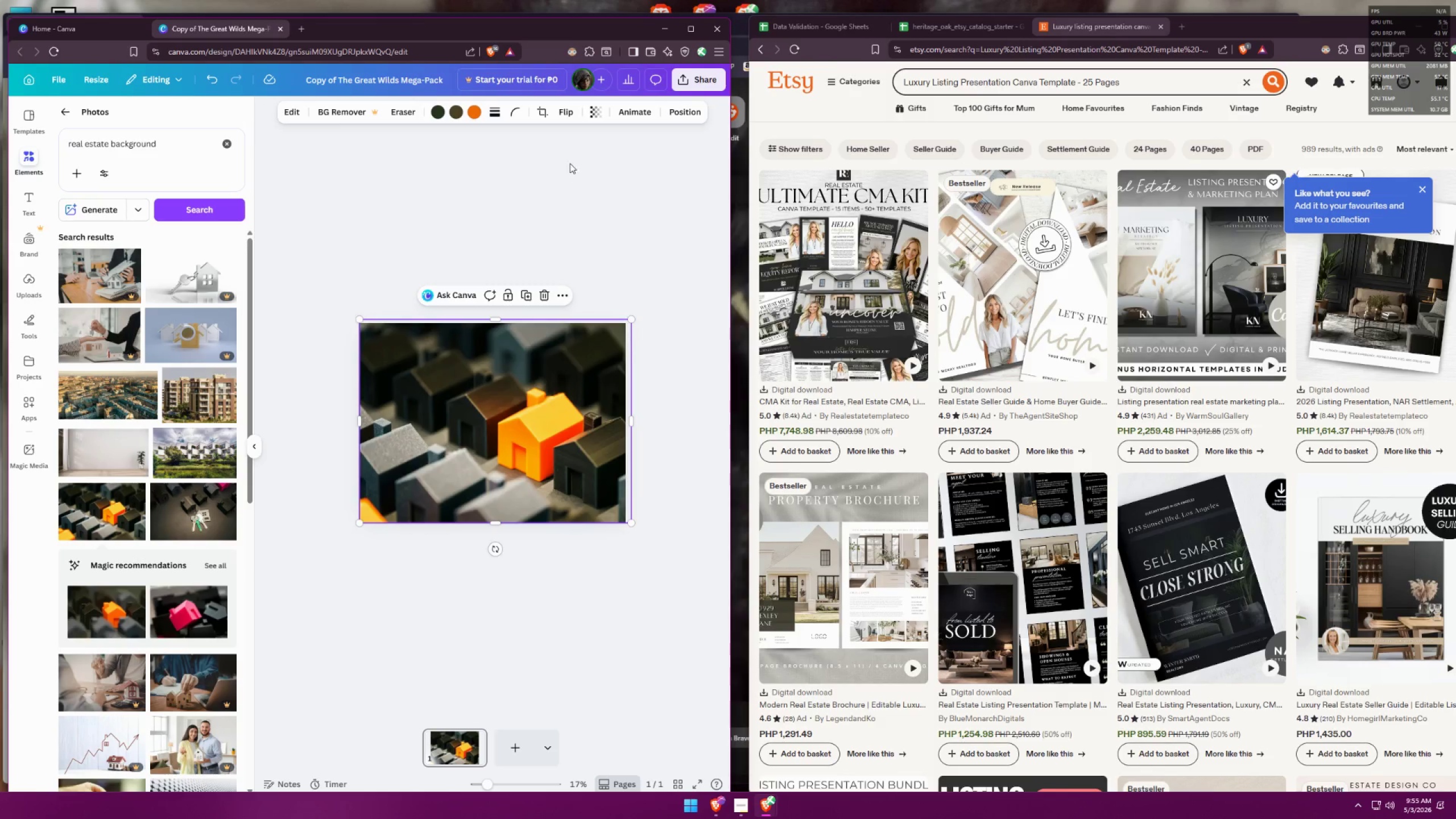 
left_click([590, 113])
 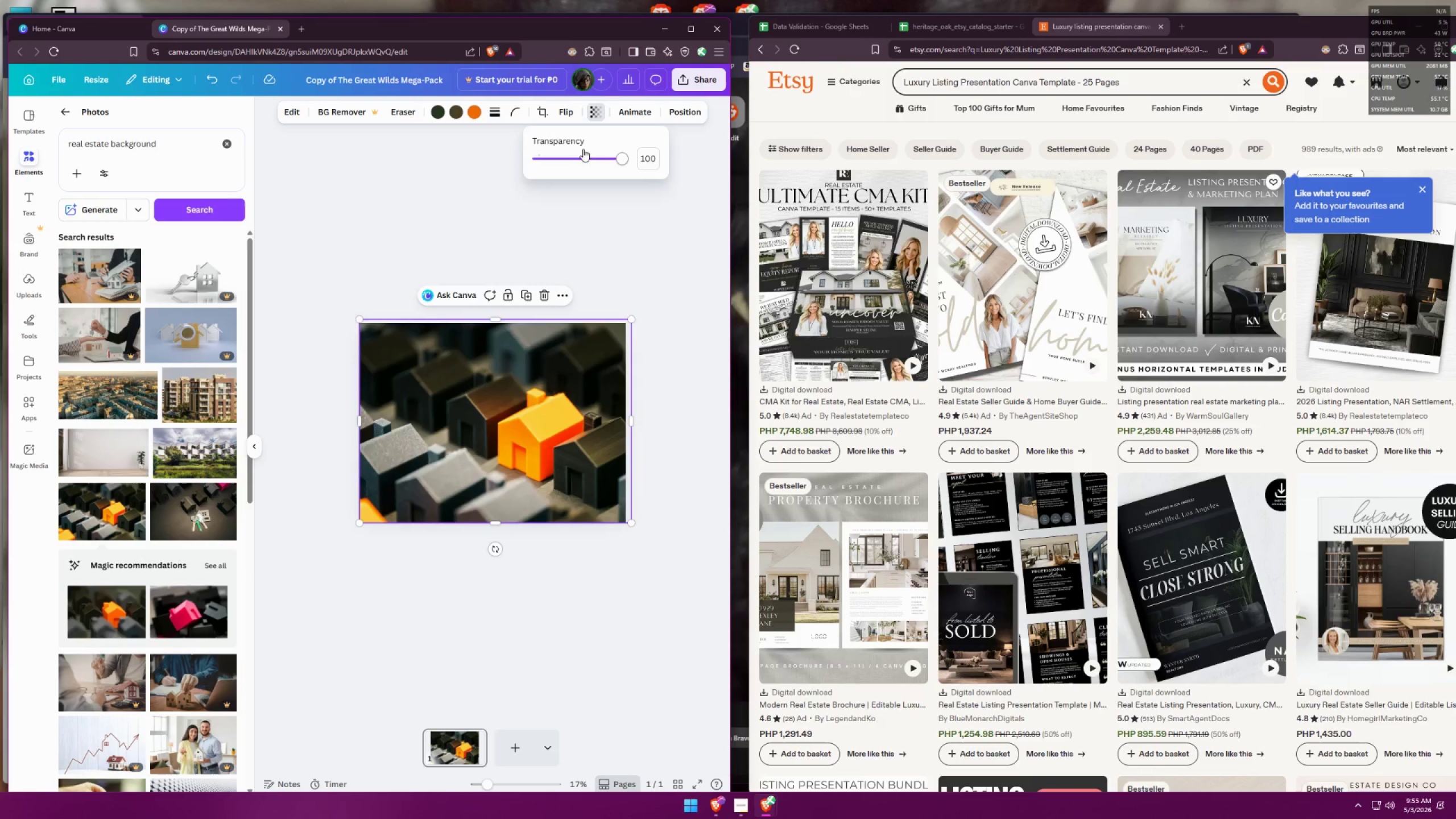 
left_click_drag(start_coordinate=[573, 159], to_coordinate=[561, 159])
 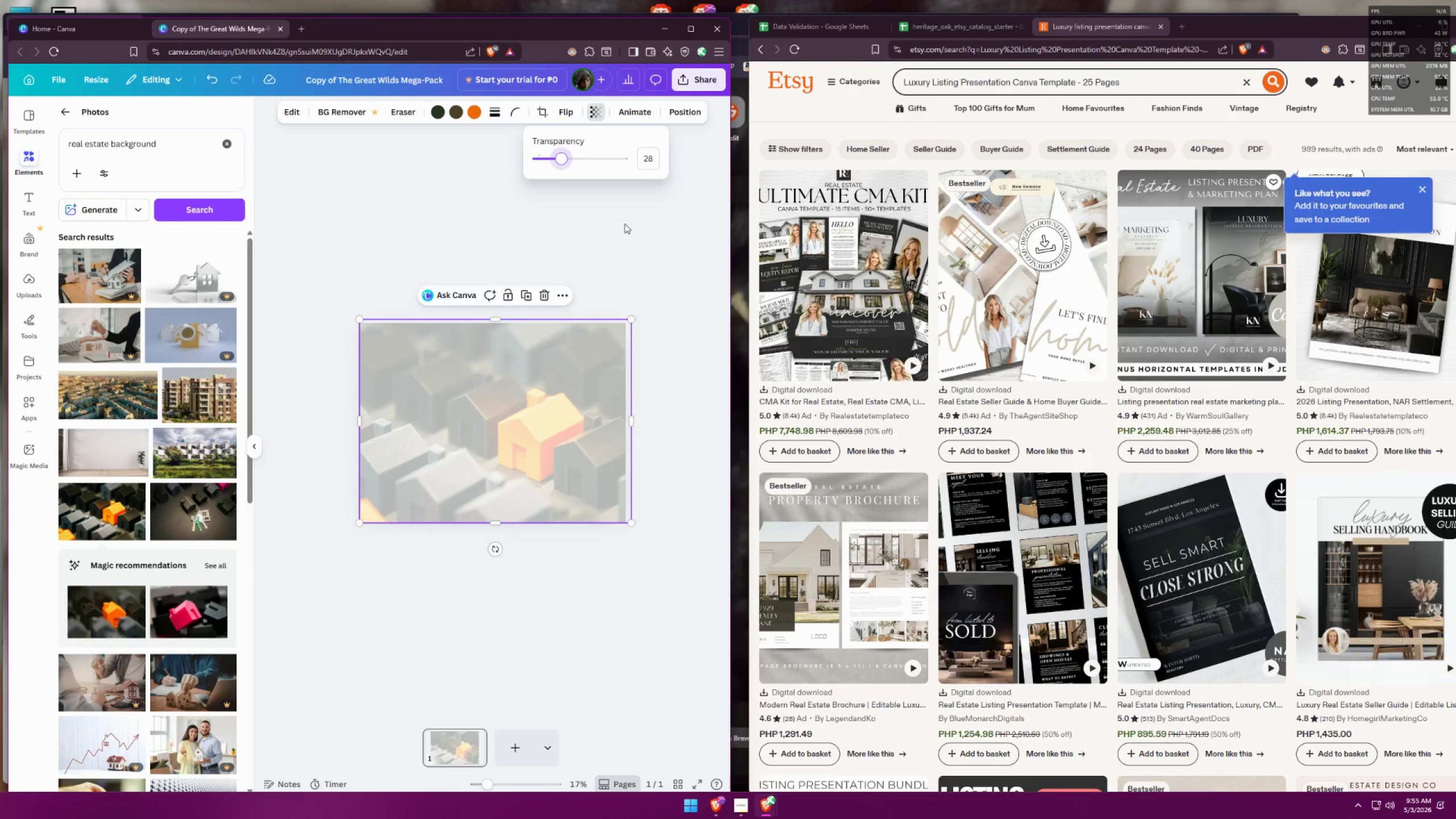 
left_click([682, 255])
 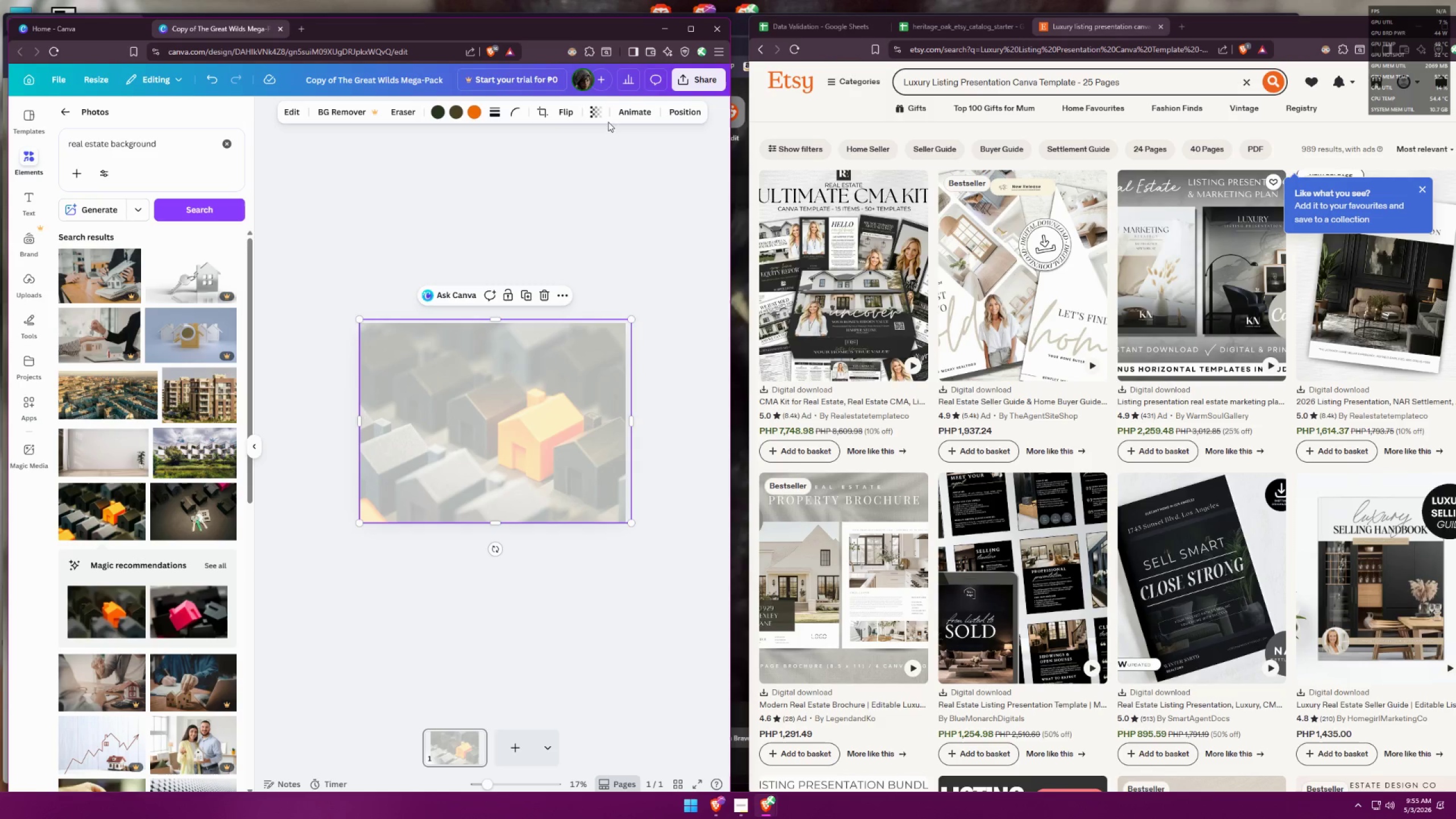 
left_click([587, 110])
 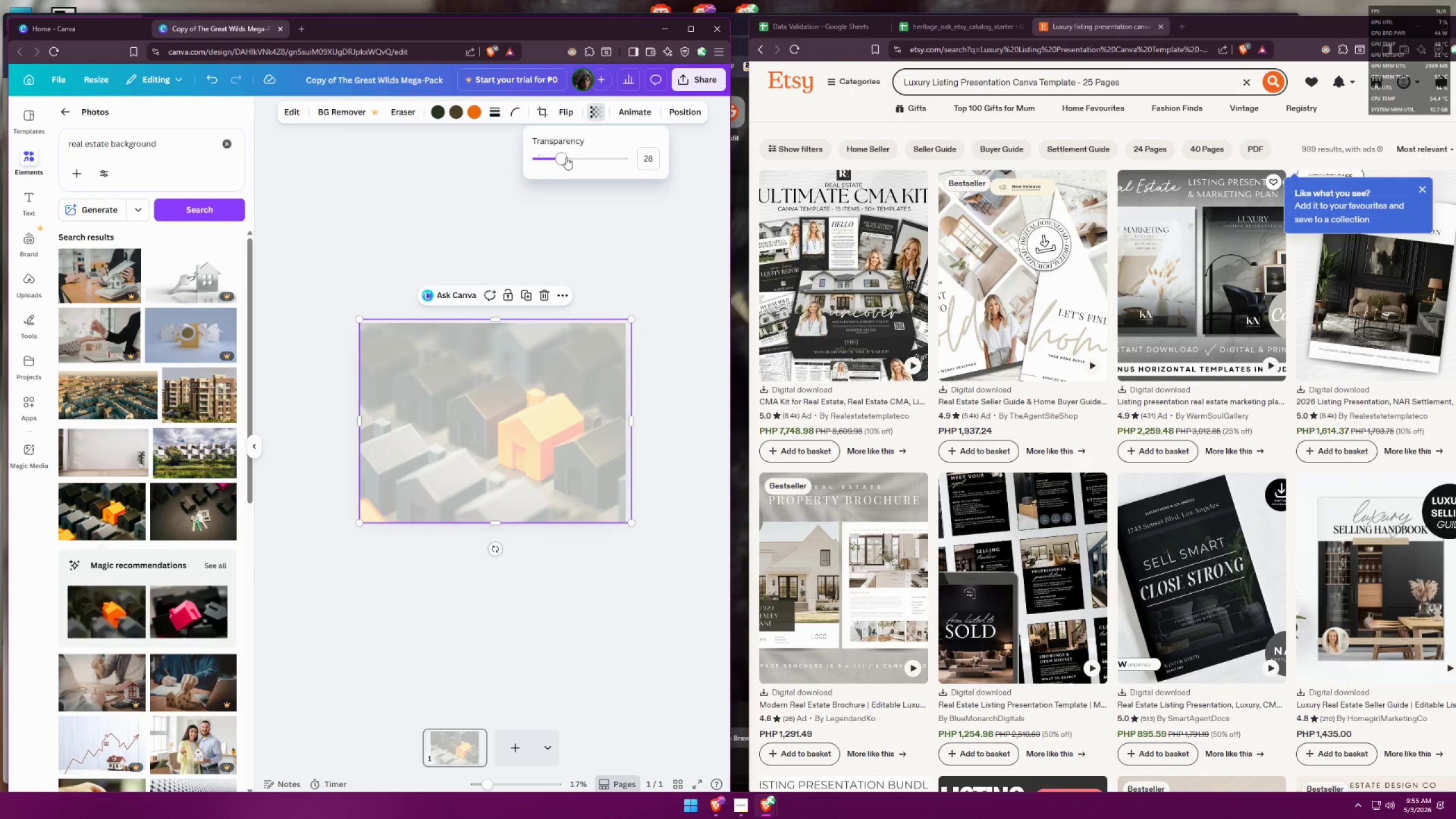 
left_click_drag(start_coordinate=[561, 157], to_coordinate=[554, 155])
 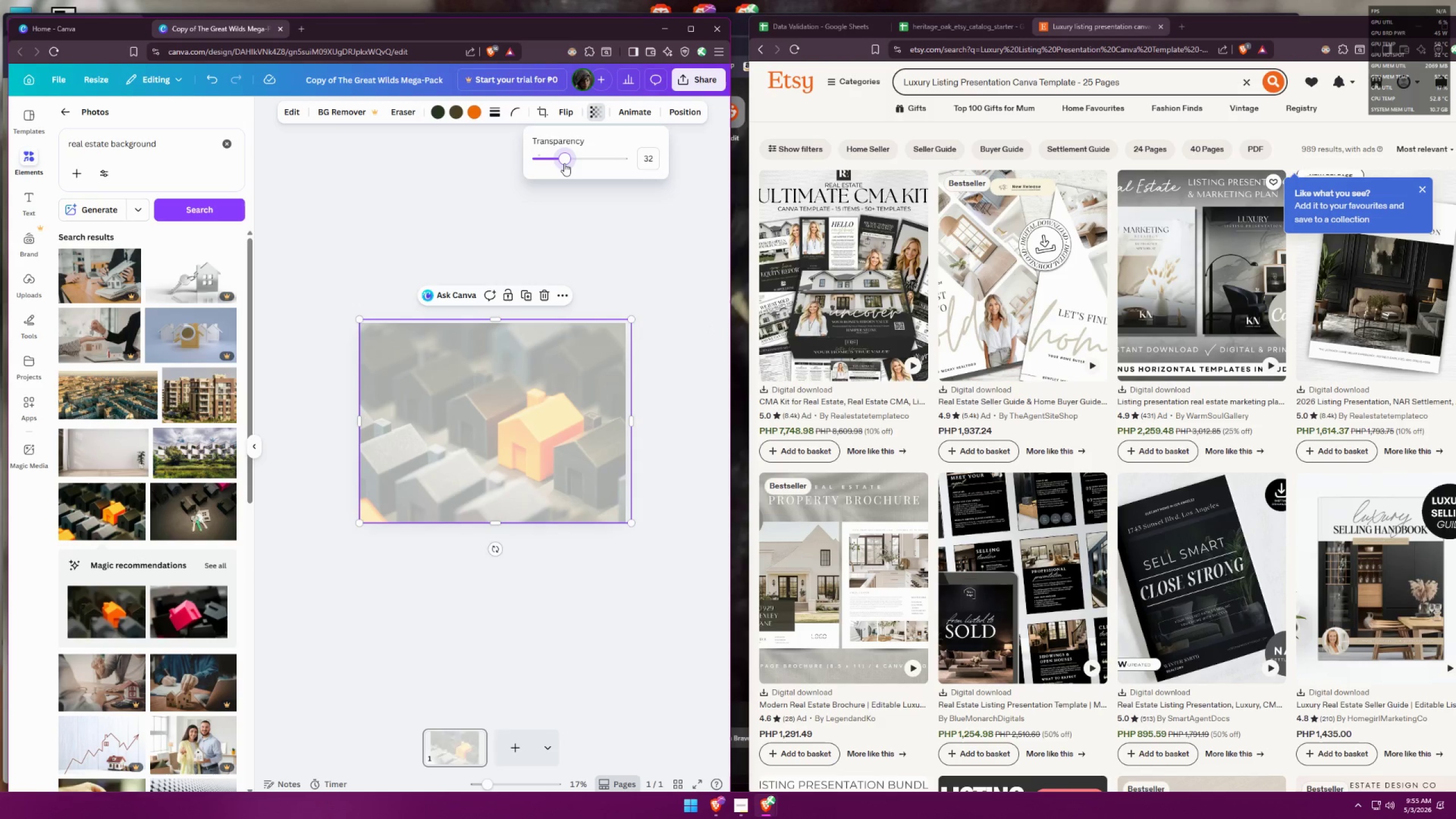 
left_click([564, 163])
 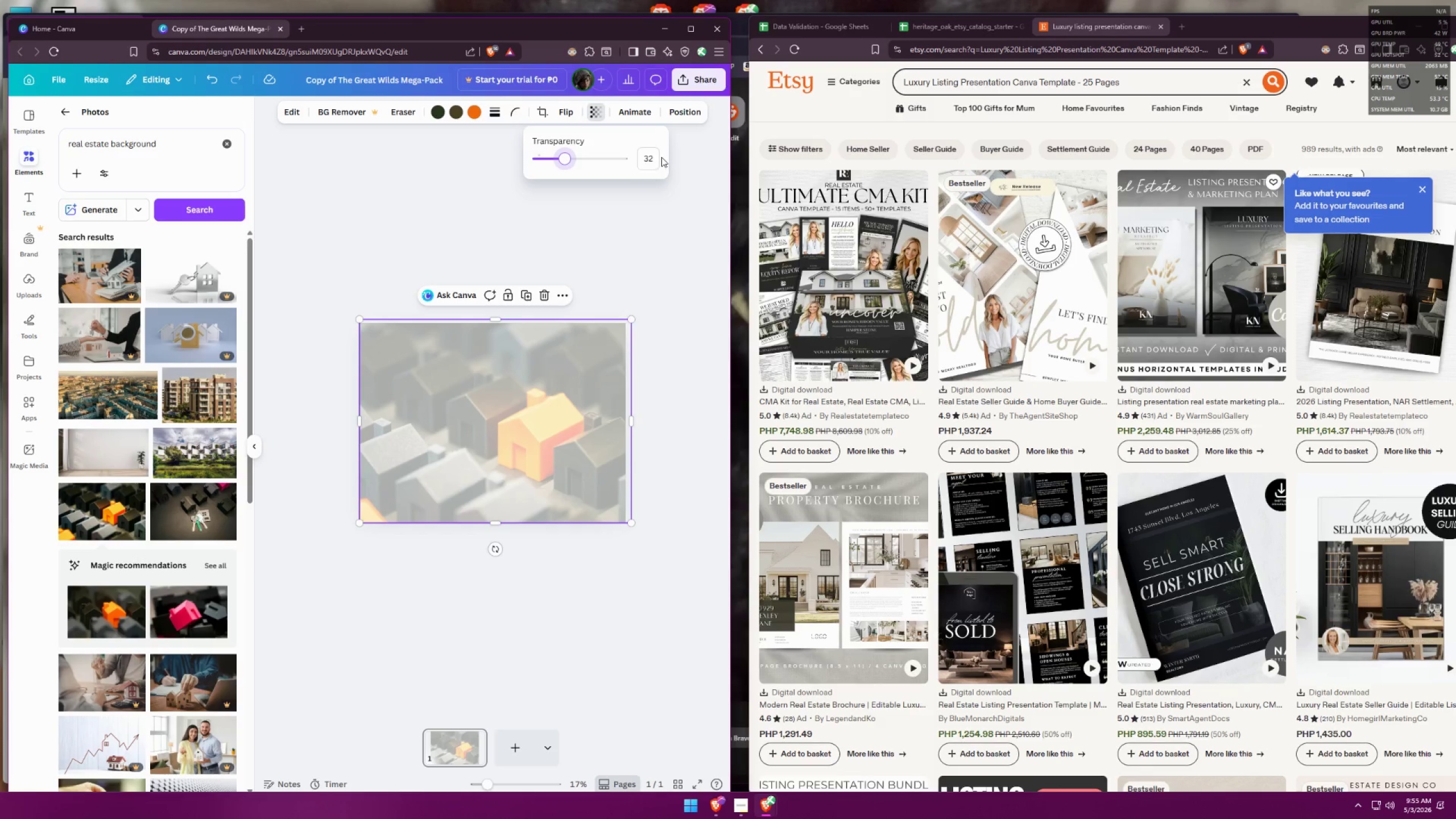 
left_click_drag(start_coordinate=[651, 159], to_coordinate=[643, 159])
 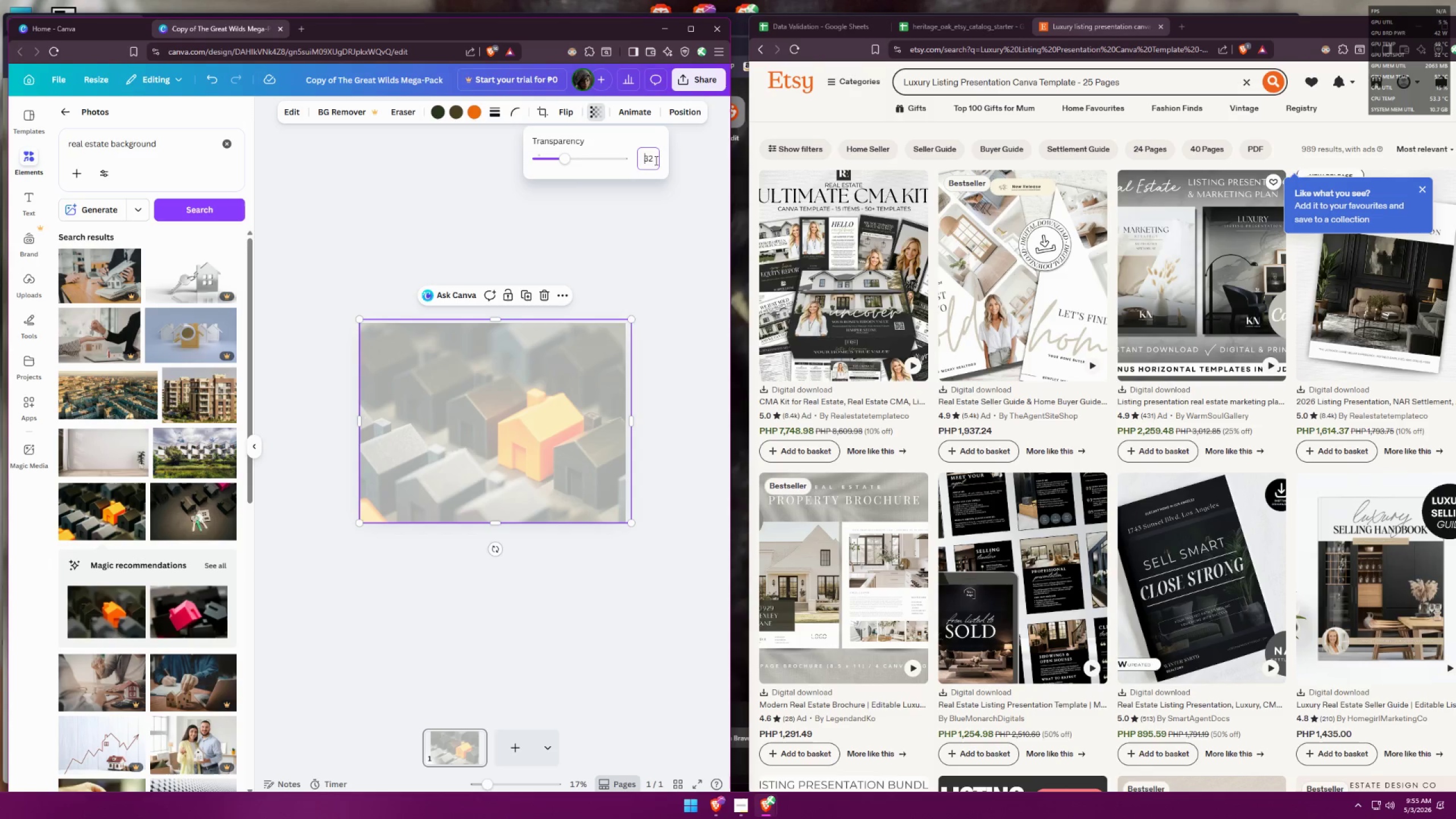 
key(Control+ControlLeft)
 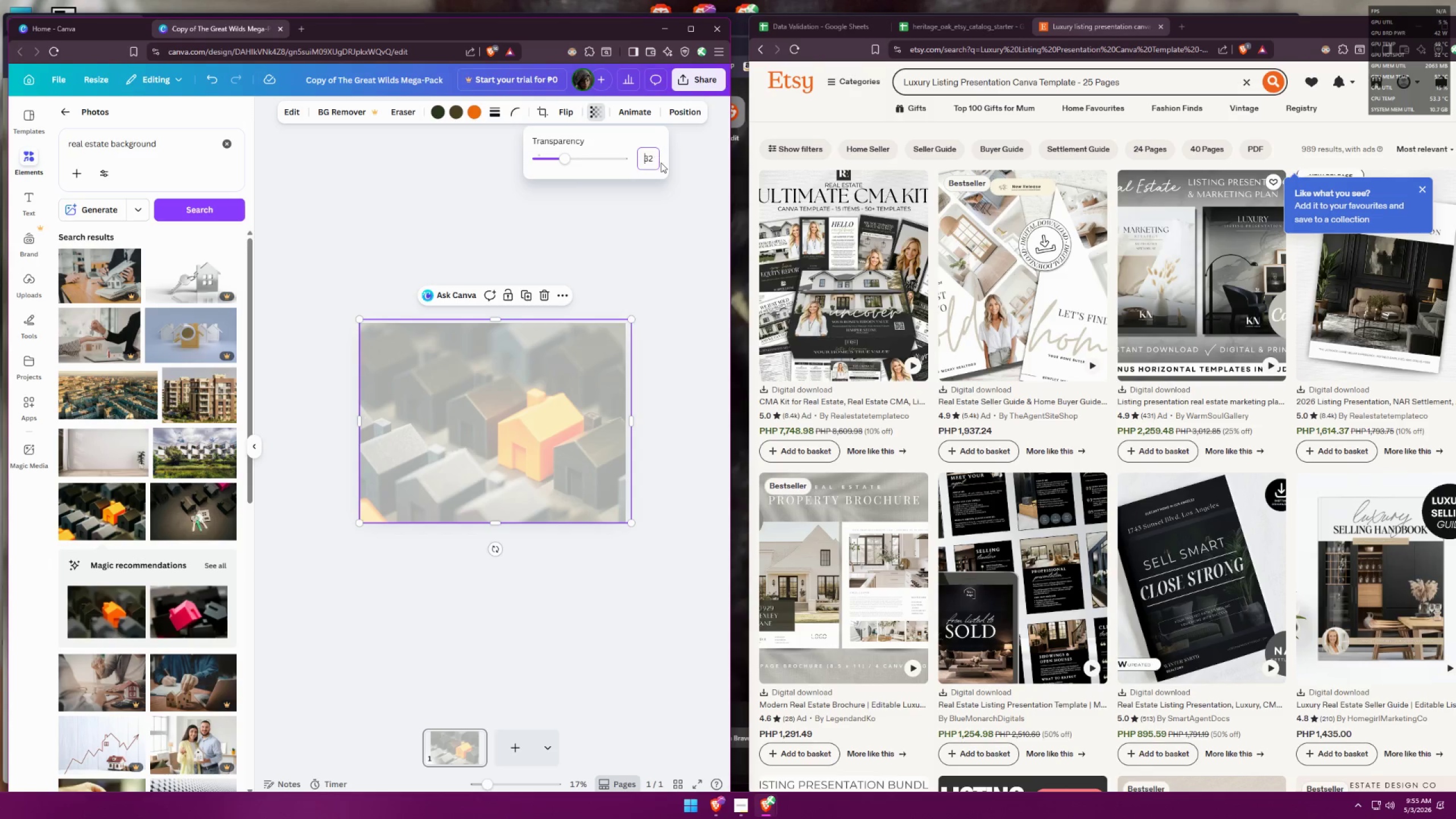 
key(Control+A)
 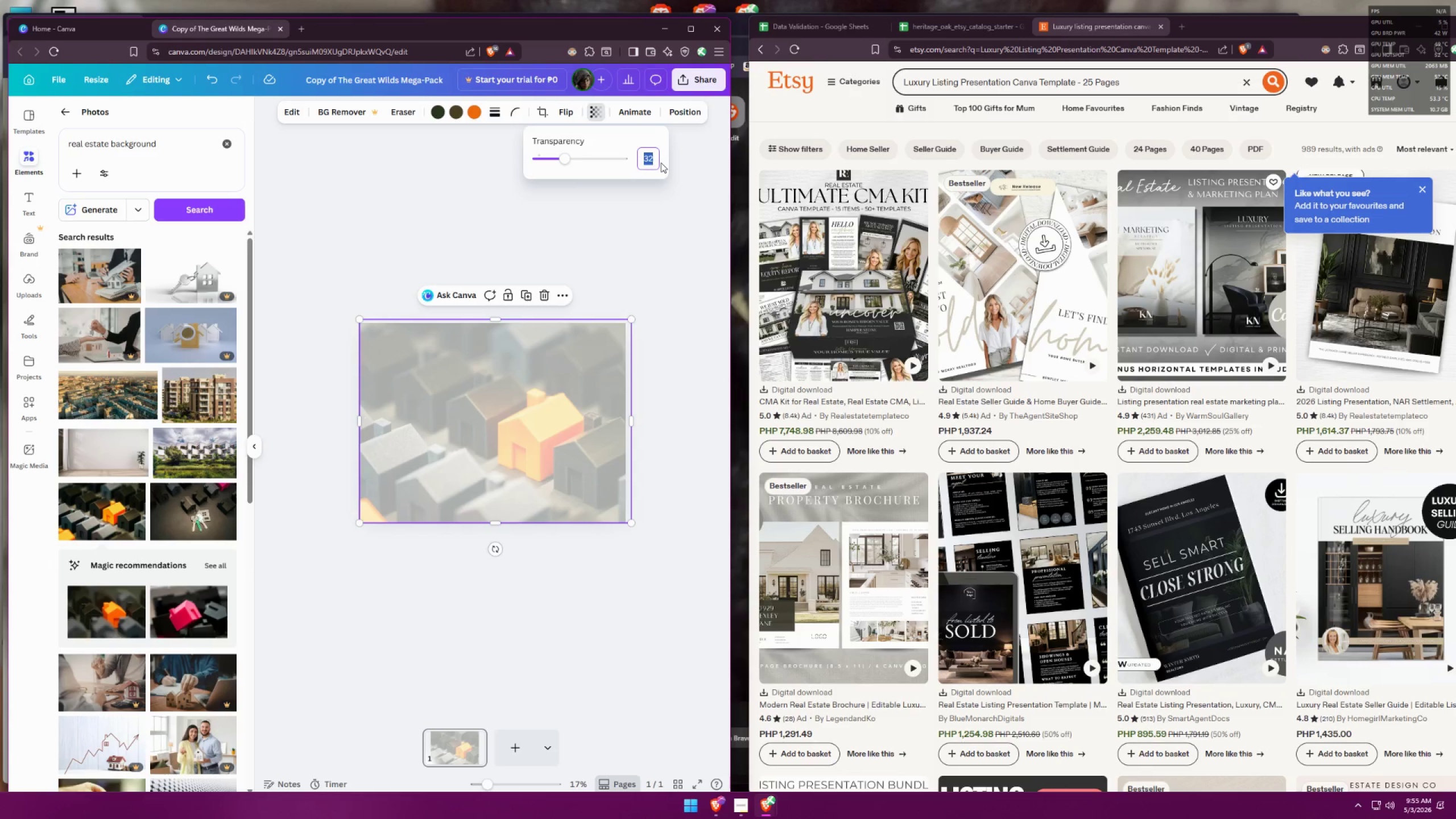 
type(30)
 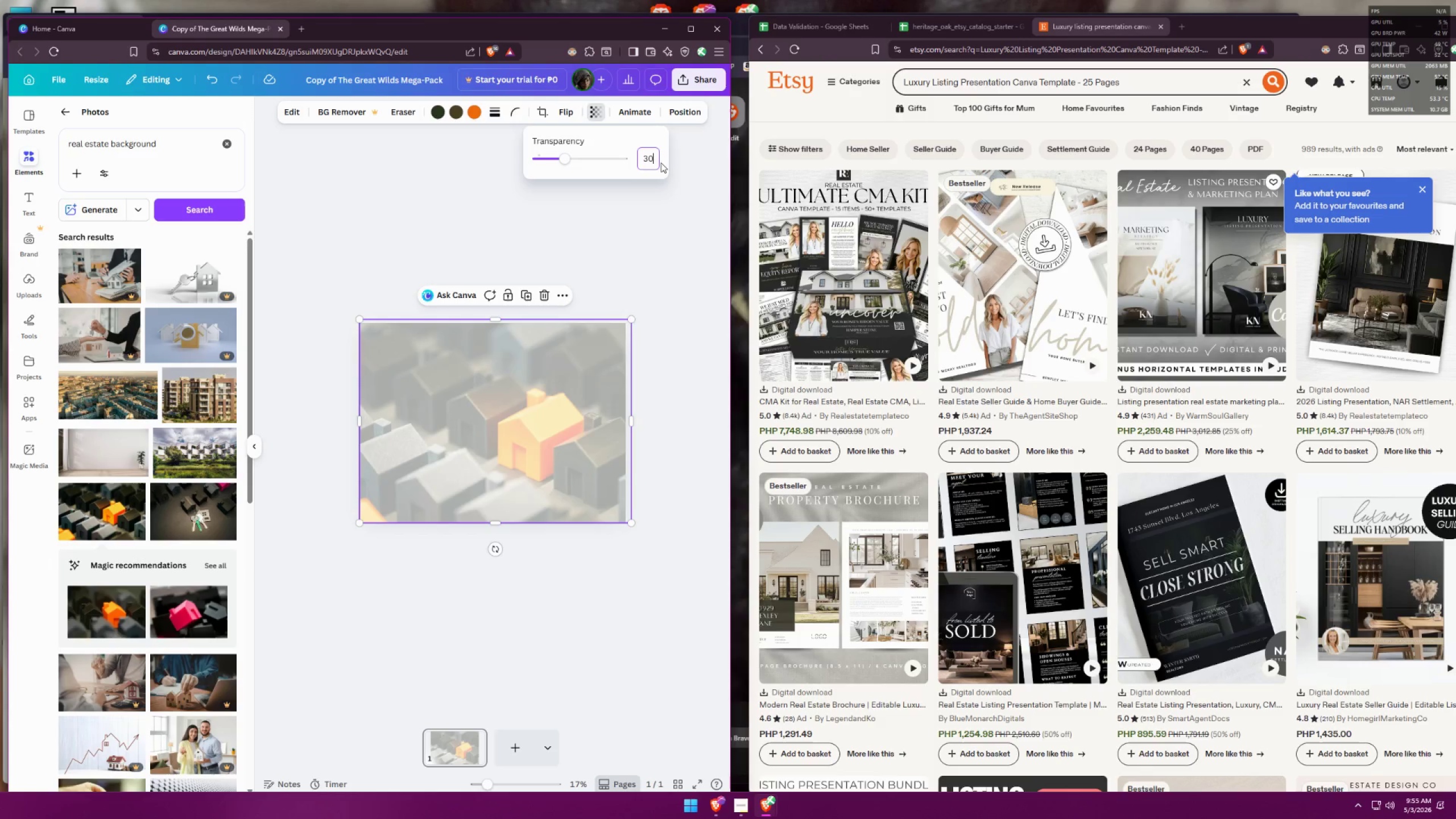 
key(Enter)
 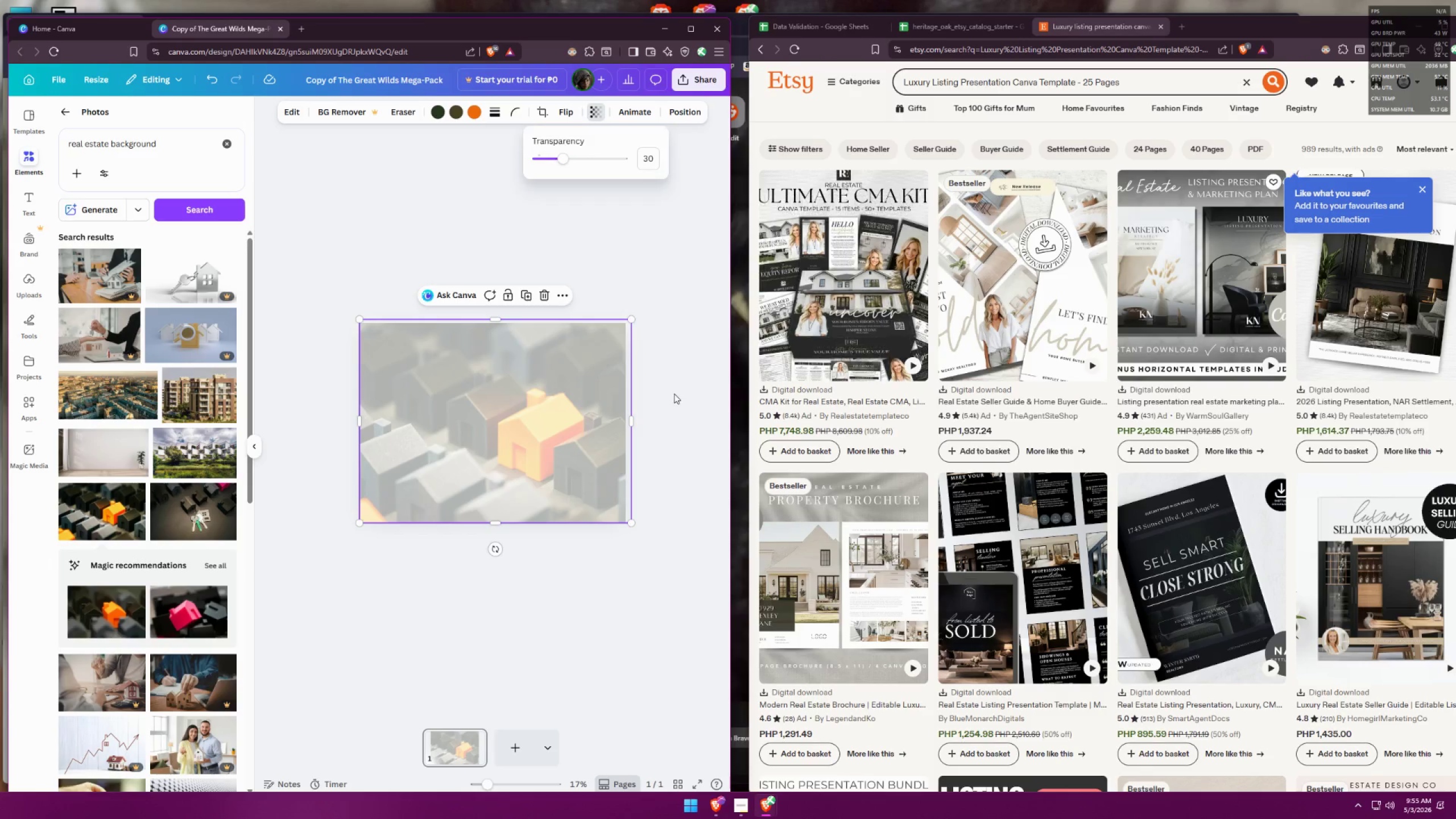 
double_click([673, 392])
 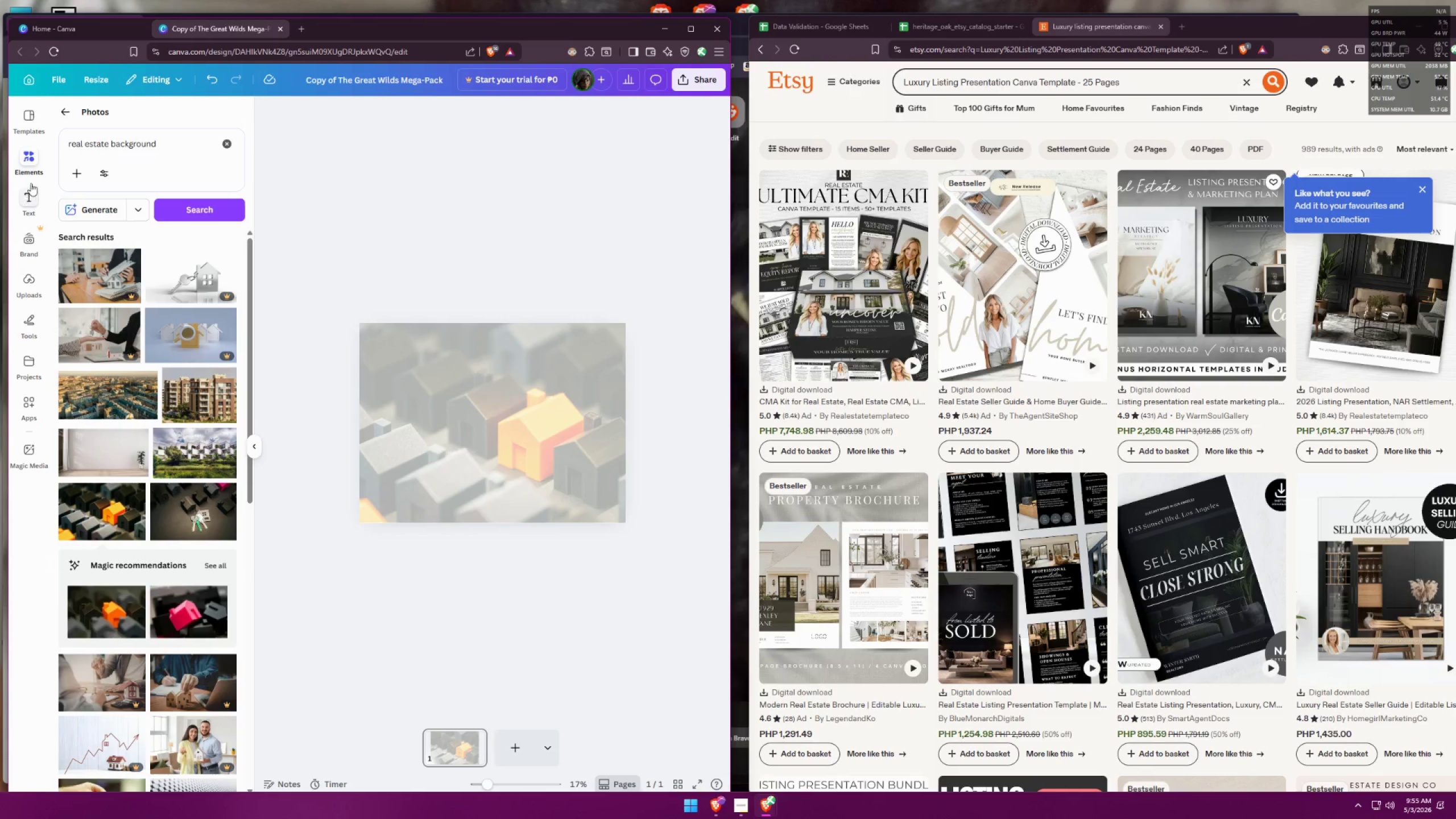 
left_click([34, 157])
 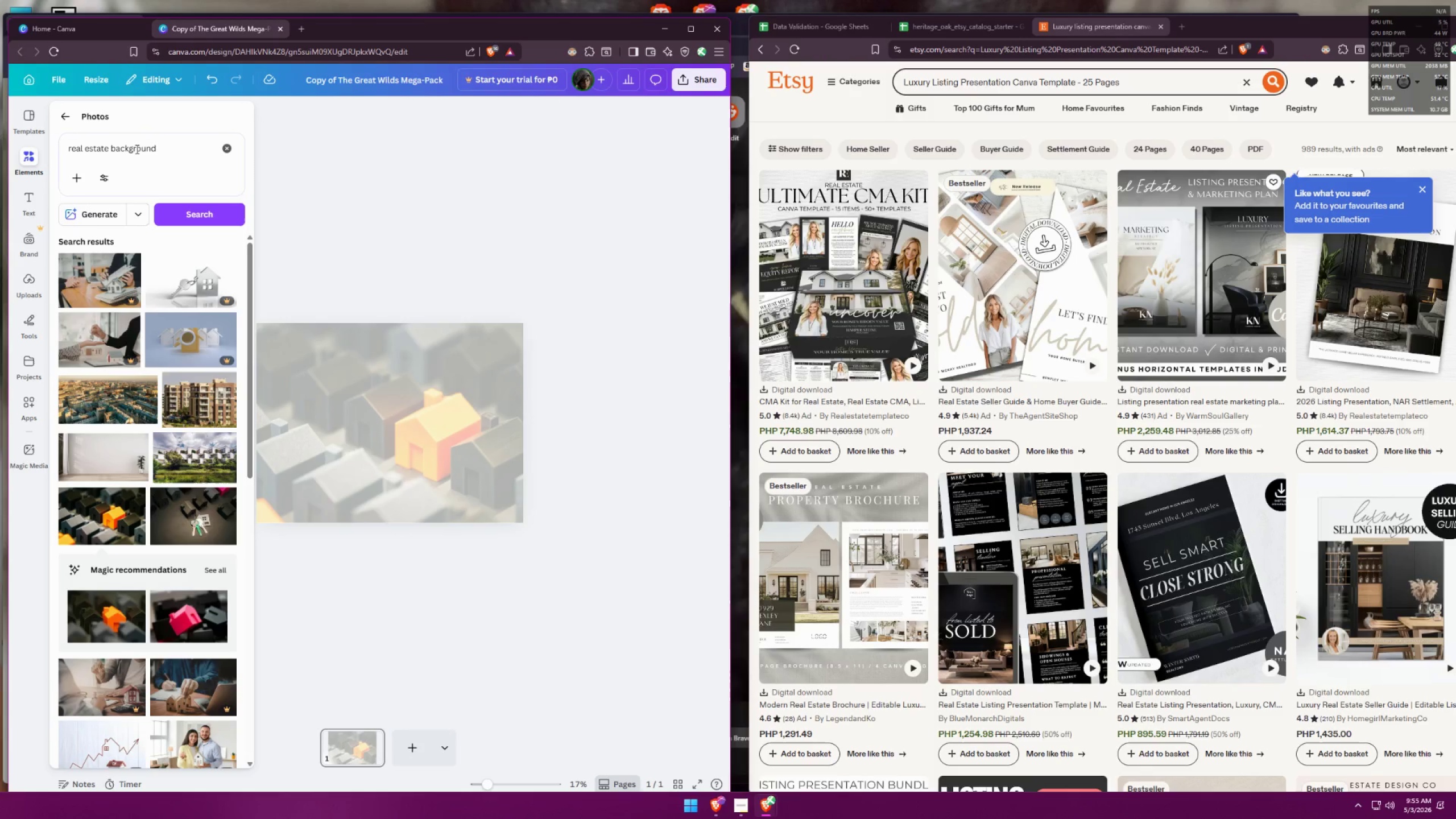 
left_click([135, 151])
 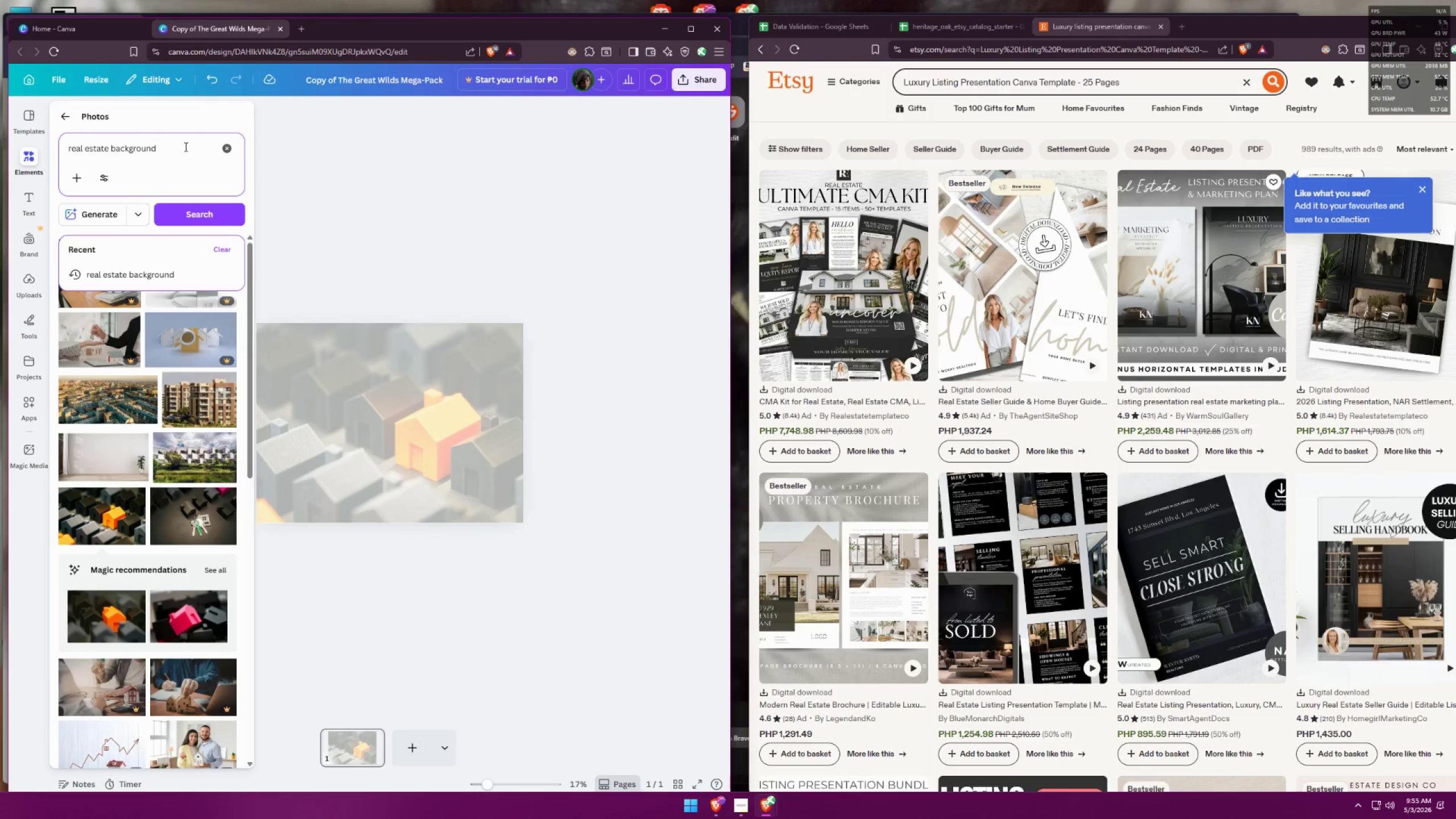 
left_click_drag(start_coordinate=[217, 146], to_coordinate=[40, 146])
 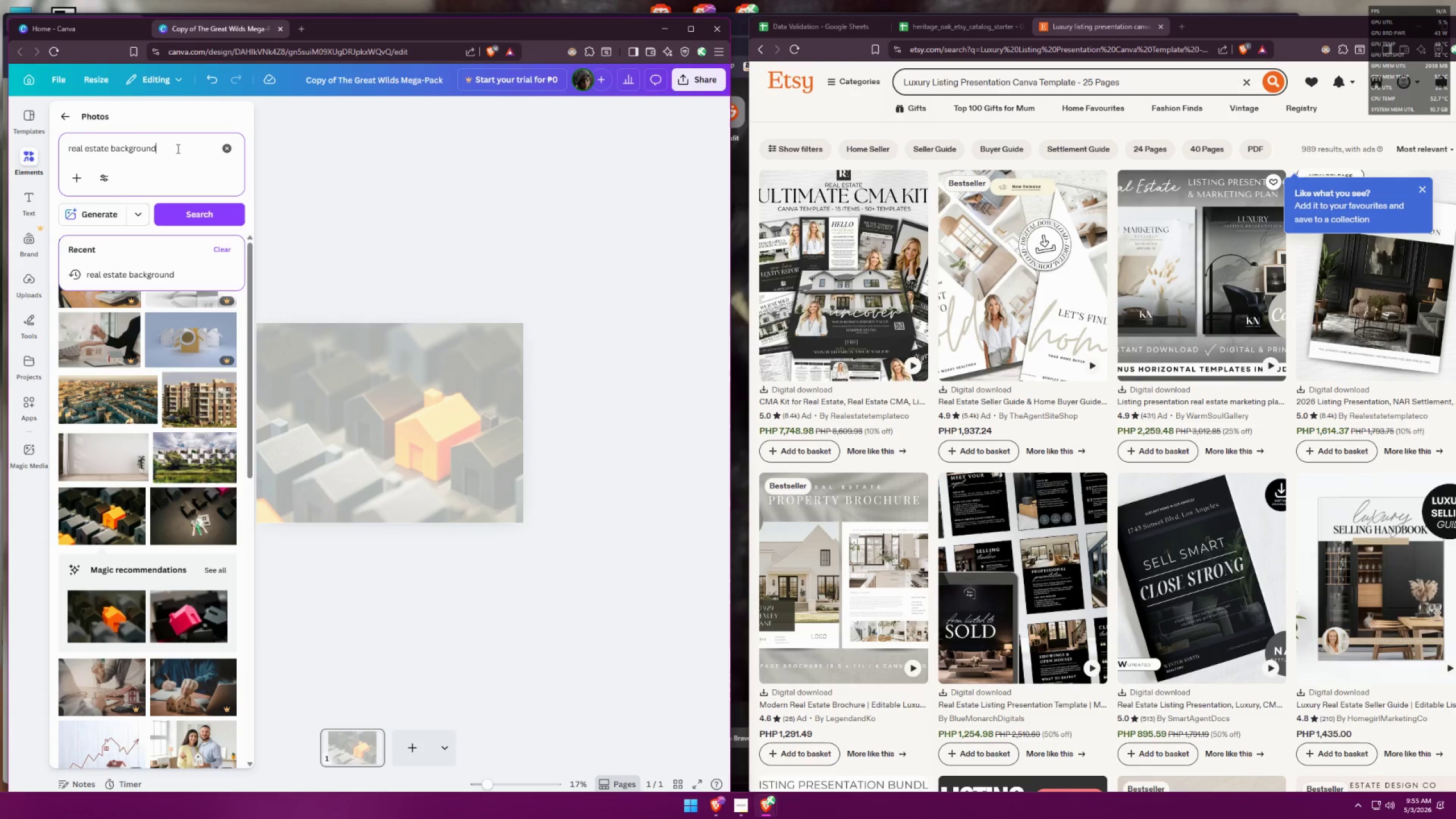 
key(Control+ControlLeft)
 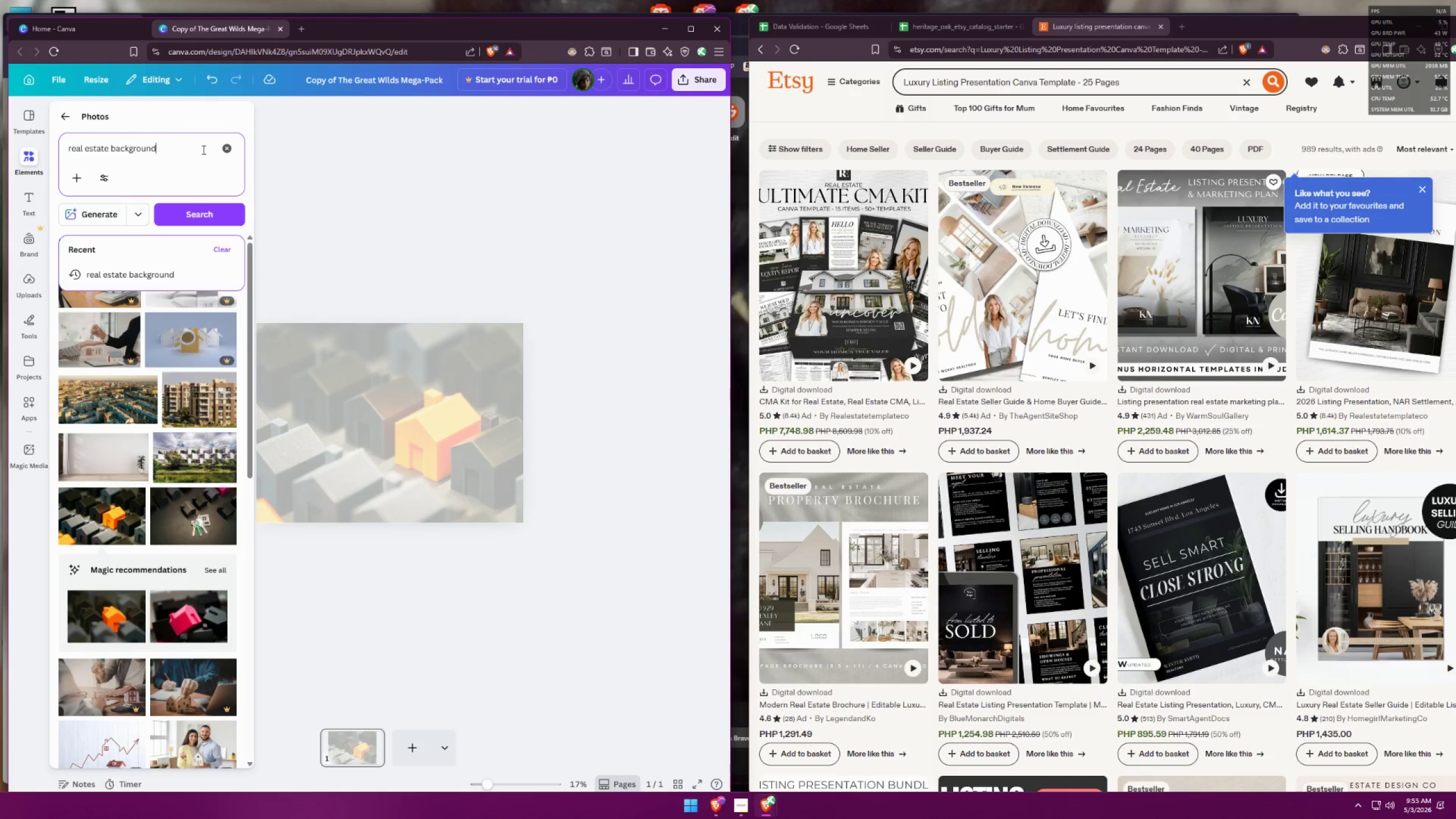 
key(Control+A)
 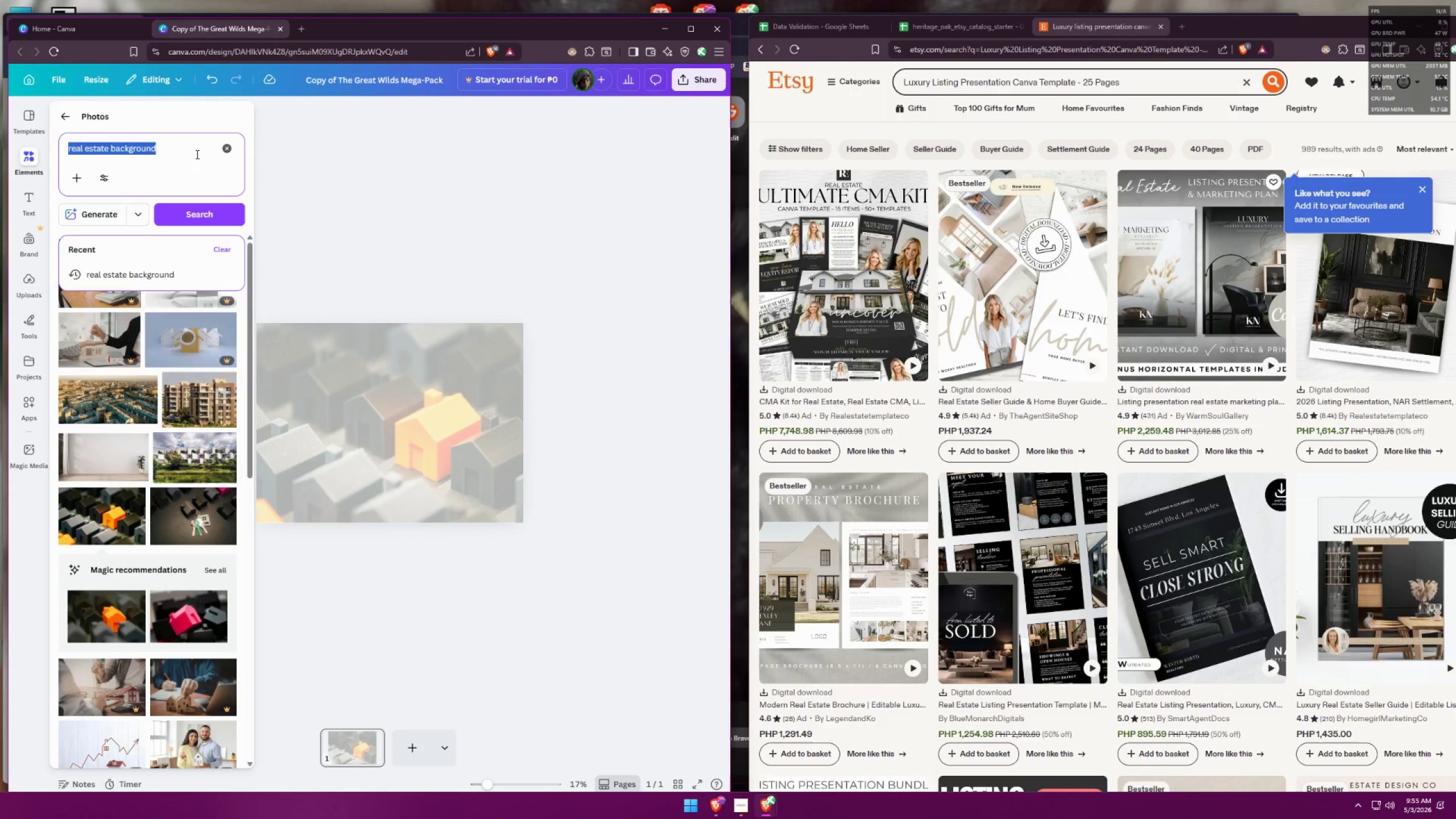 
key(Backspace)
type(bor)
key(Backspace)
type(arder)
 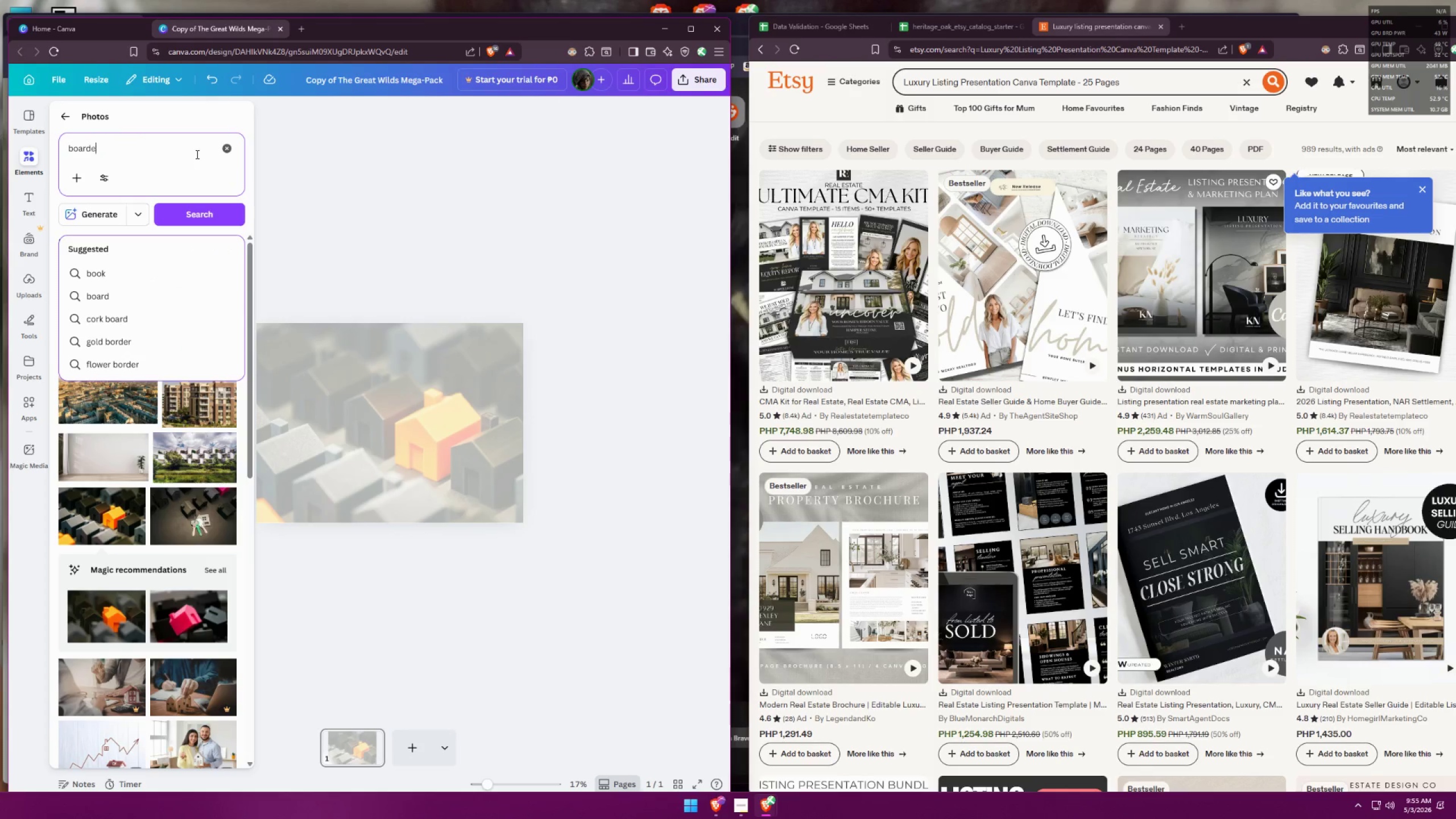 
key(Enter)
 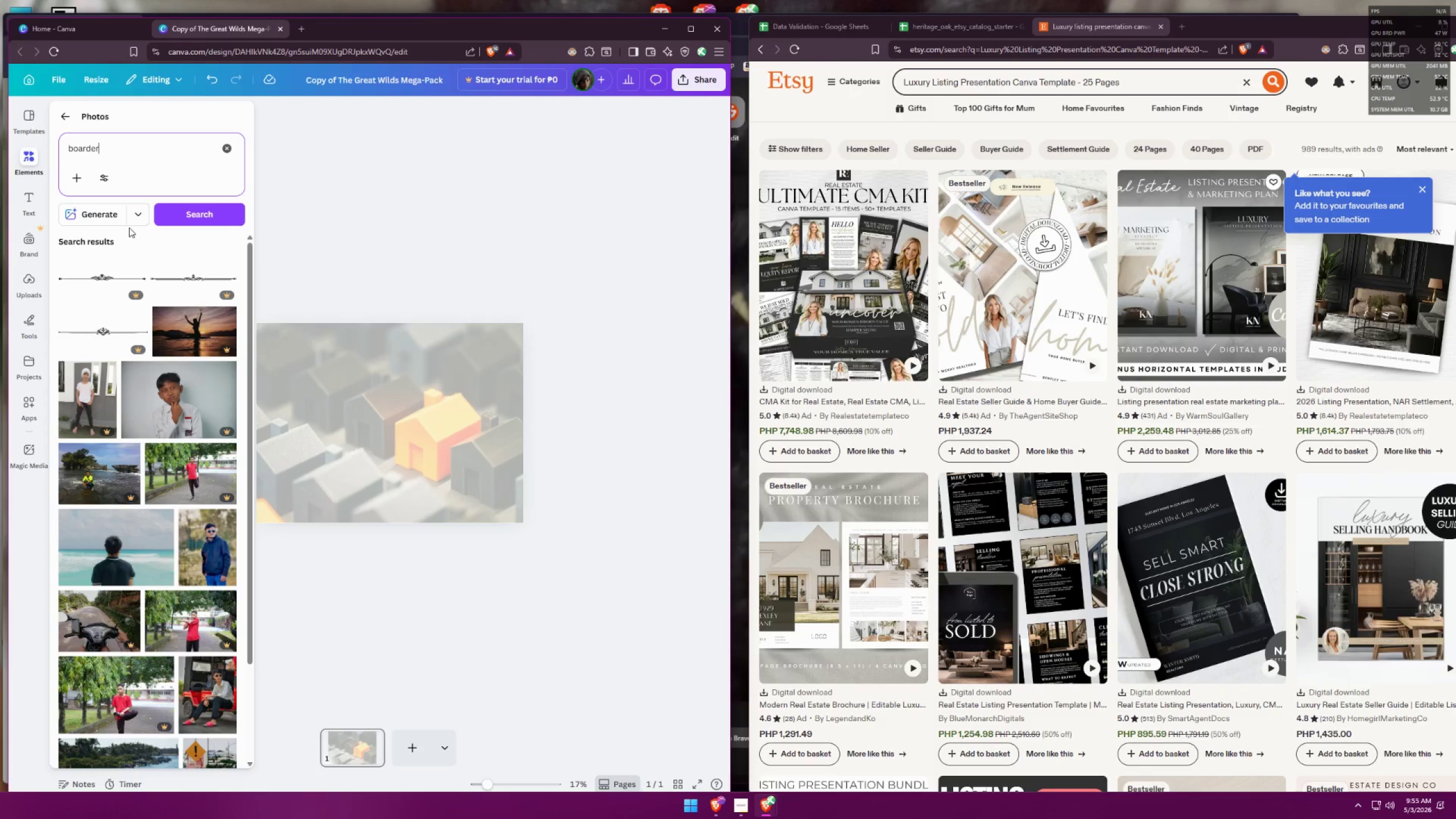 
scroll: coordinate [166, 299], scroll_direction: down, amount: 4.0
 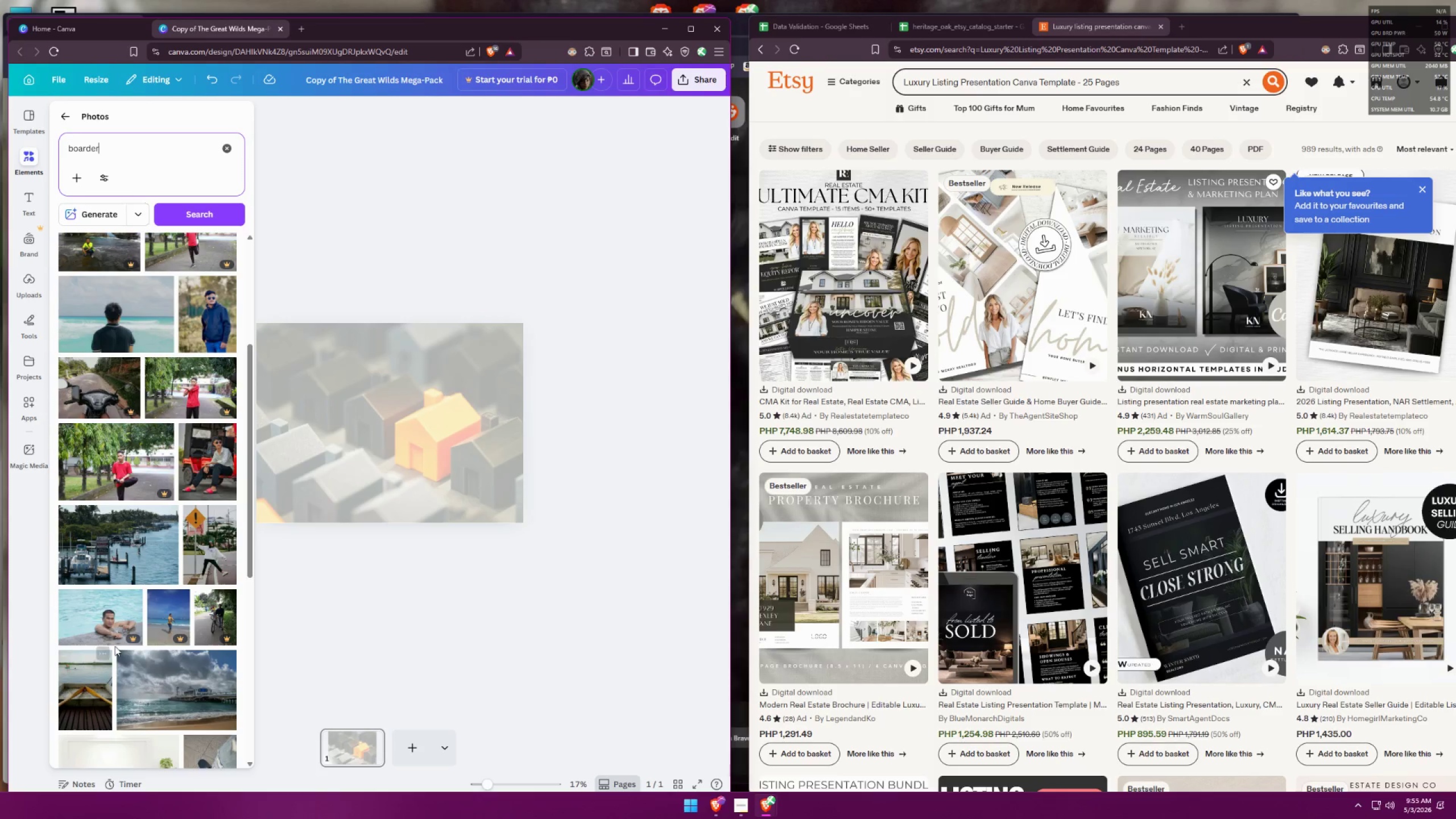 
scroll: coordinate [92, 255], scroll_direction: up, amount: 6.0
 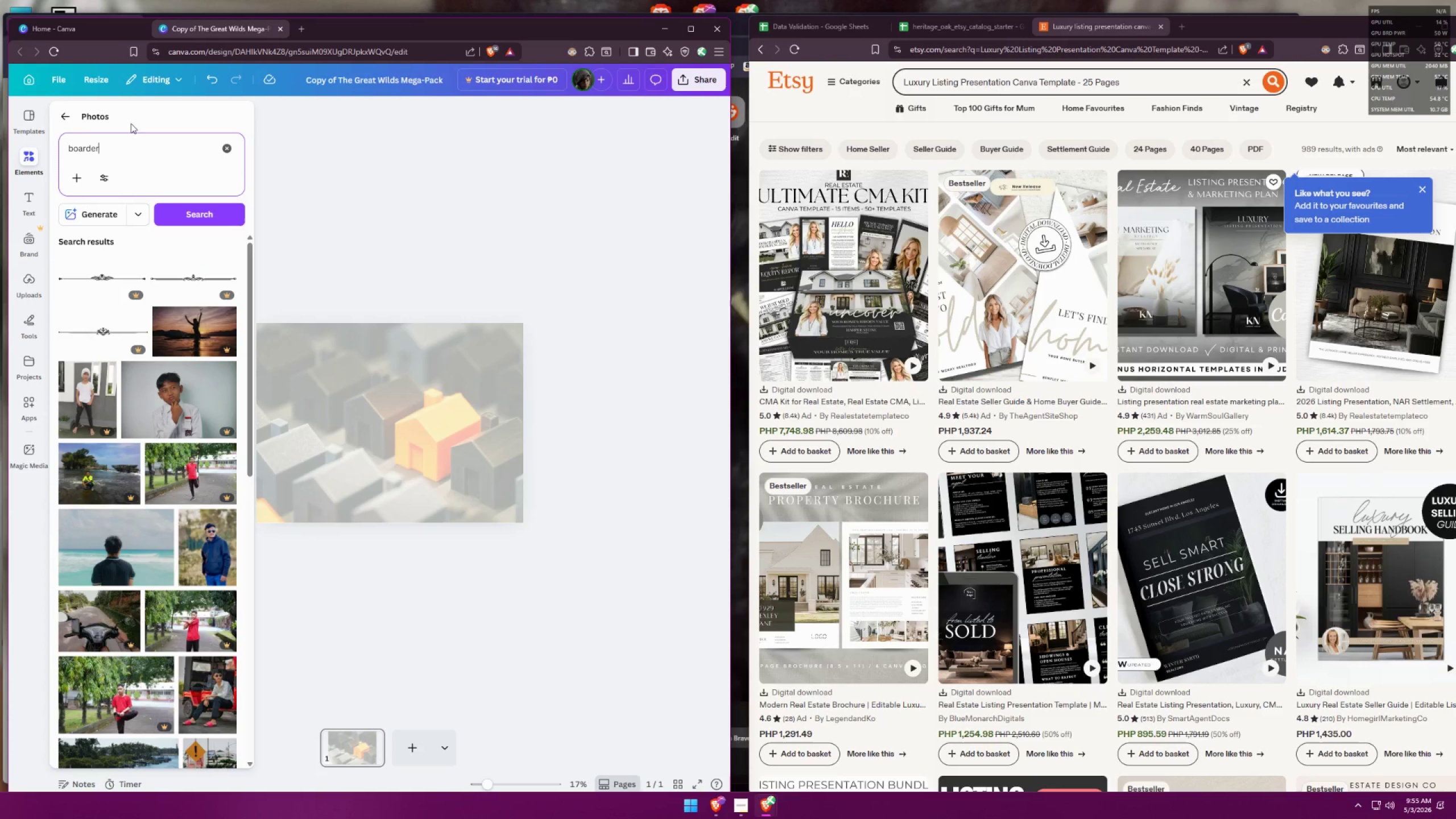 
left_click([71, 118])
 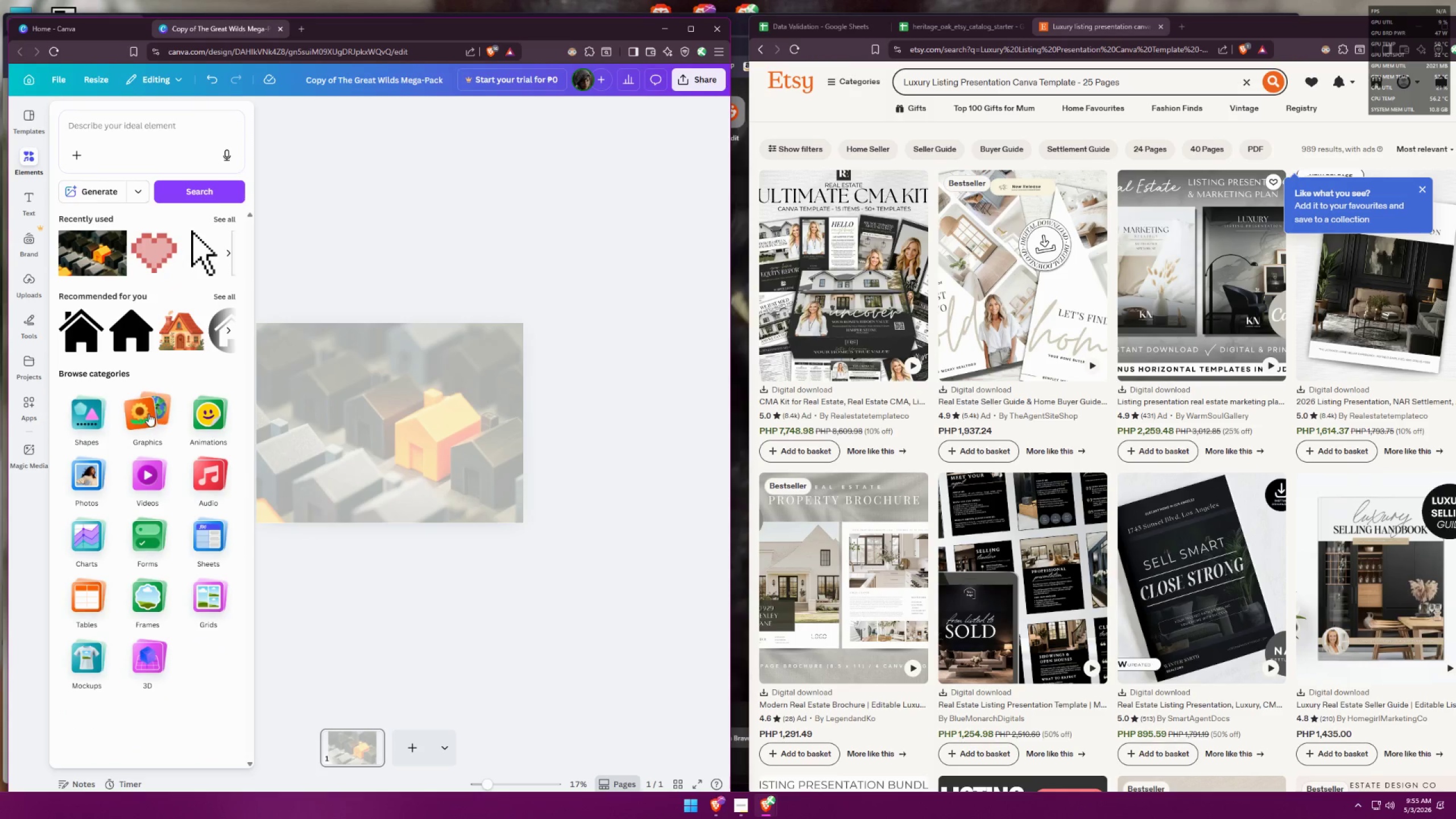 
left_click([154, 145])
 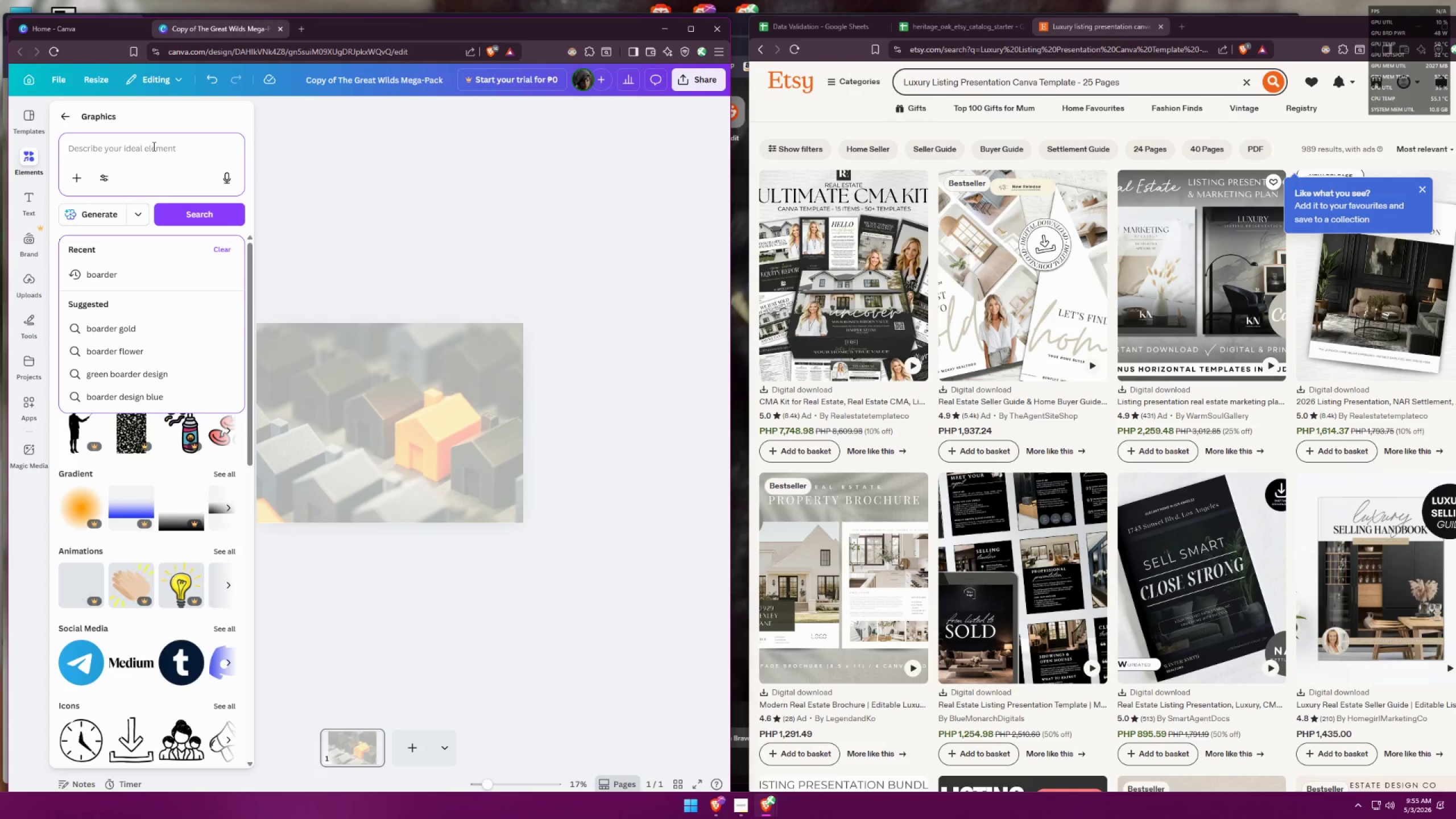 
type(border)
 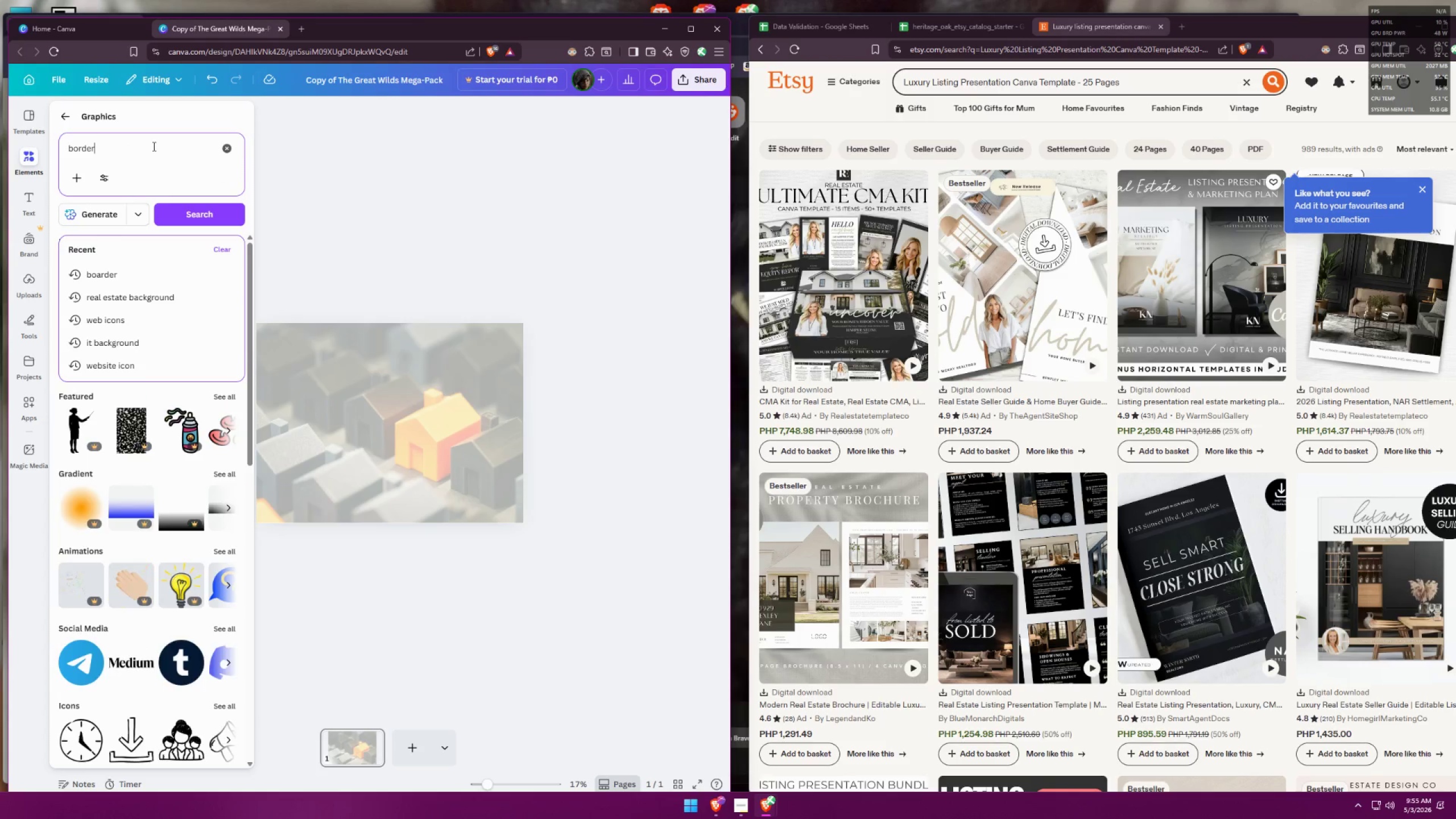 
key(Enter)
 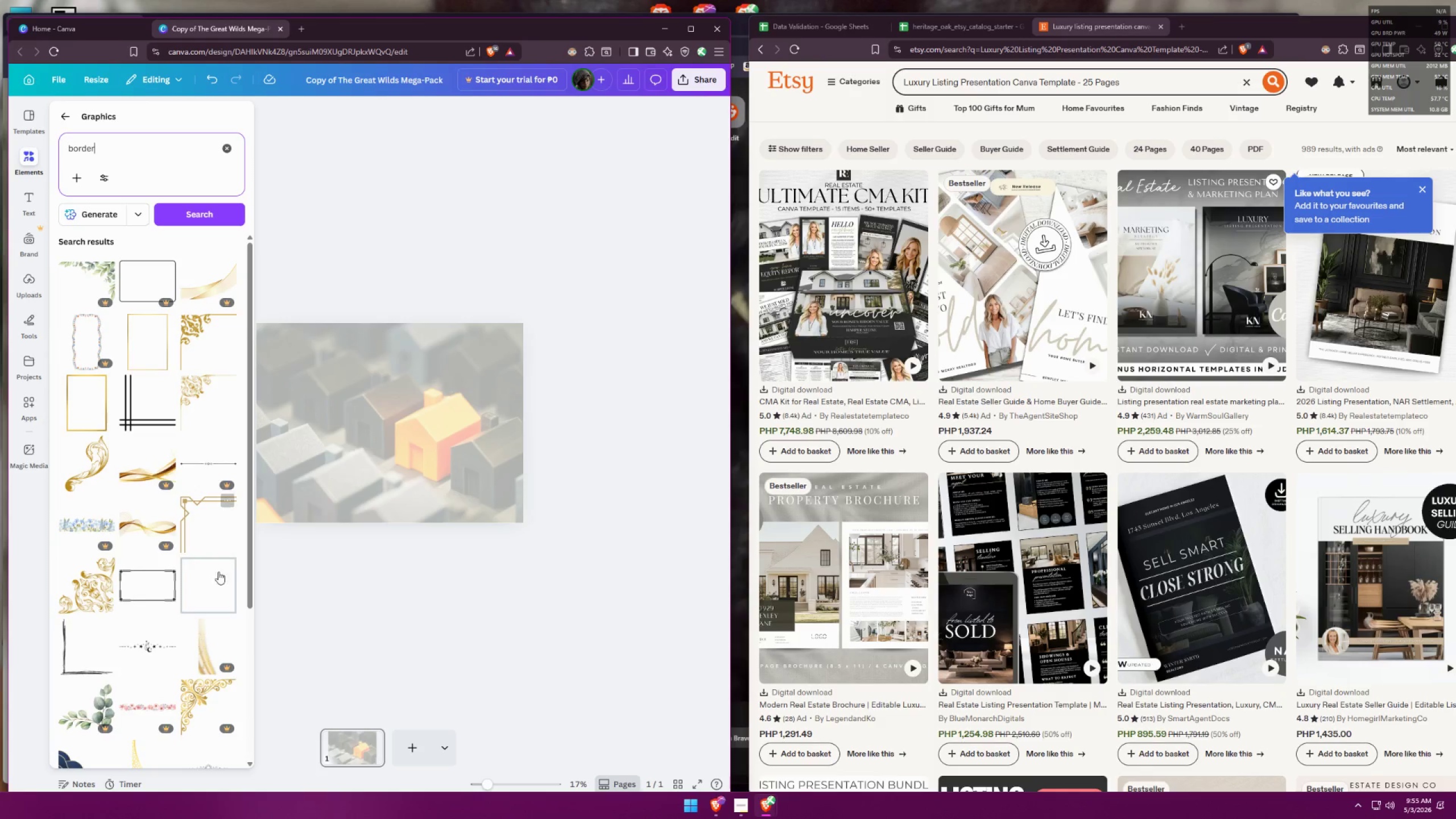 
left_click([221, 587])
 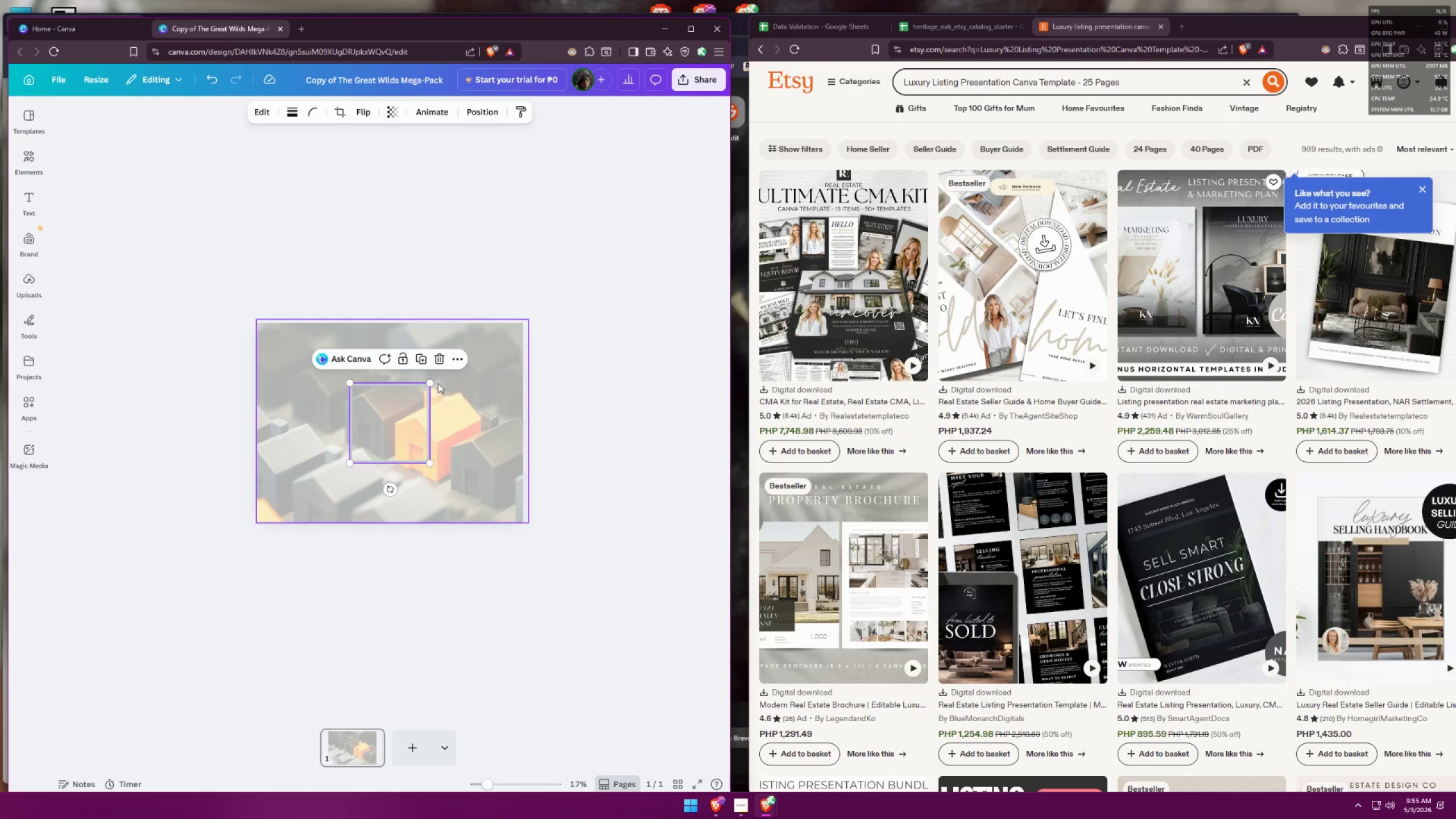 
left_click_drag(start_coordinate=[430, 380], to_coordinate=[534, 344])
 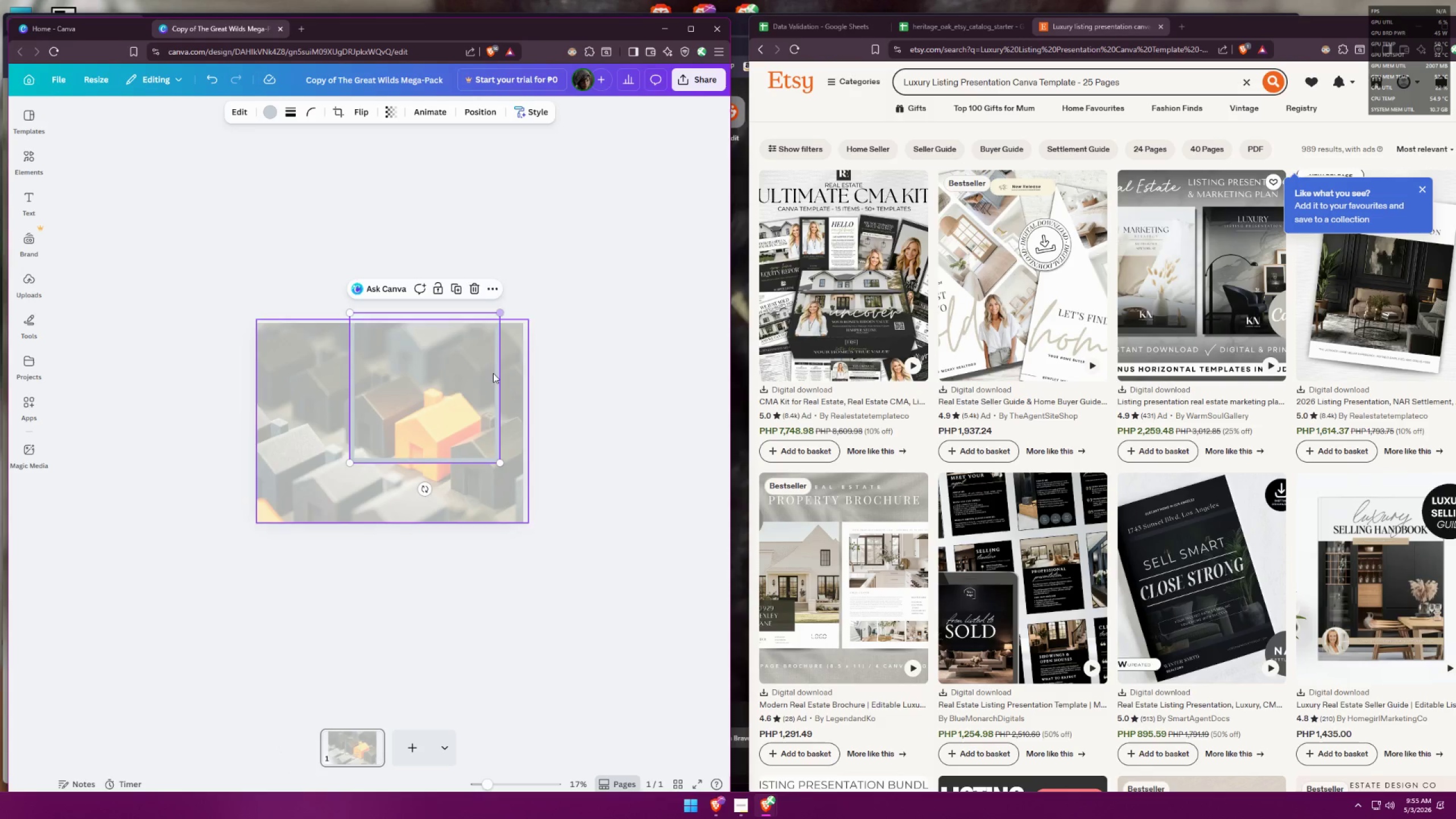 
left_click_drag(start_coordinate=[461, 392], to_coordinate=[432, 424])
 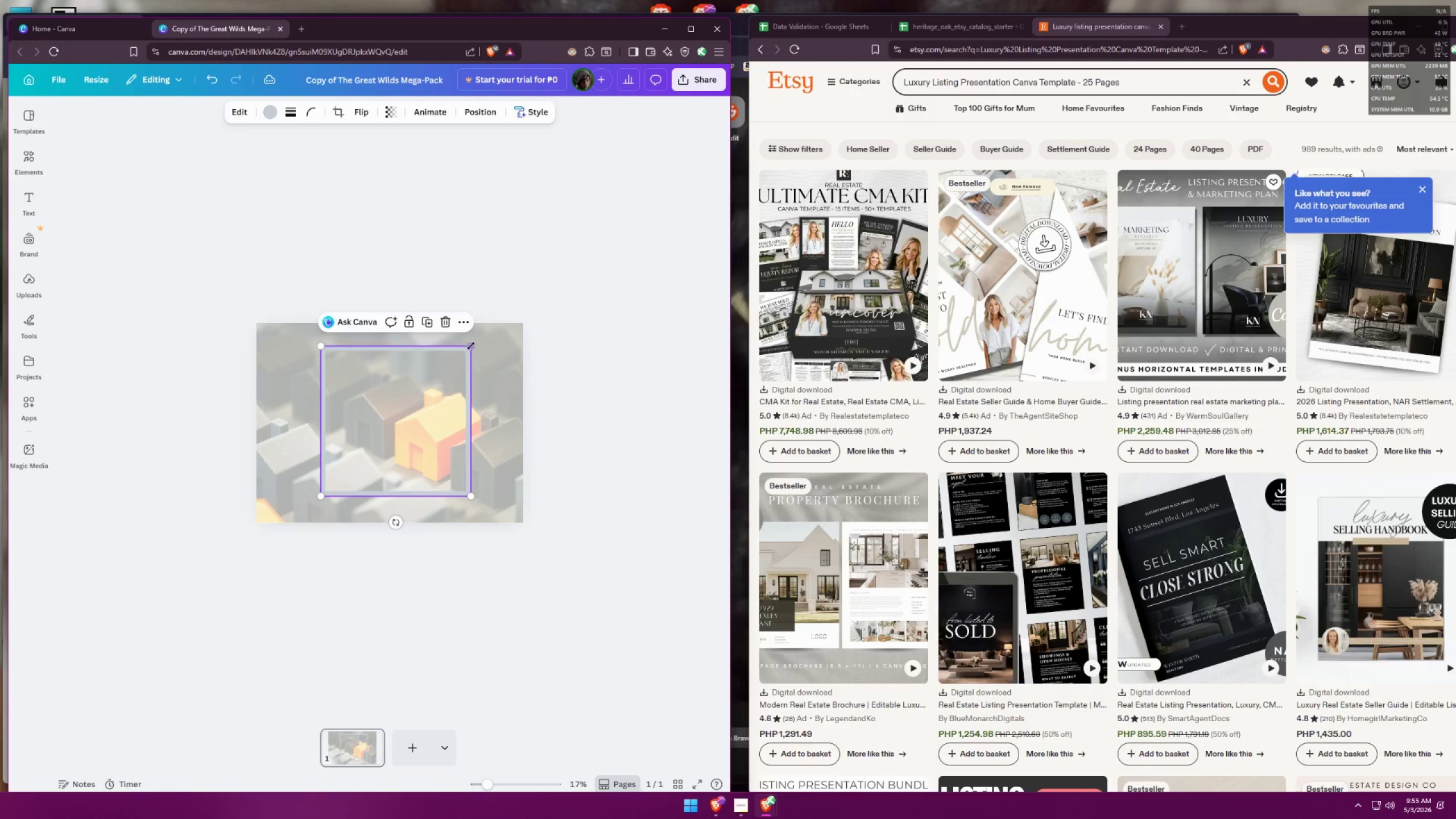 
left_click_drag(start_coordinate=[471, 346], to_coordinate=[516, 319])
 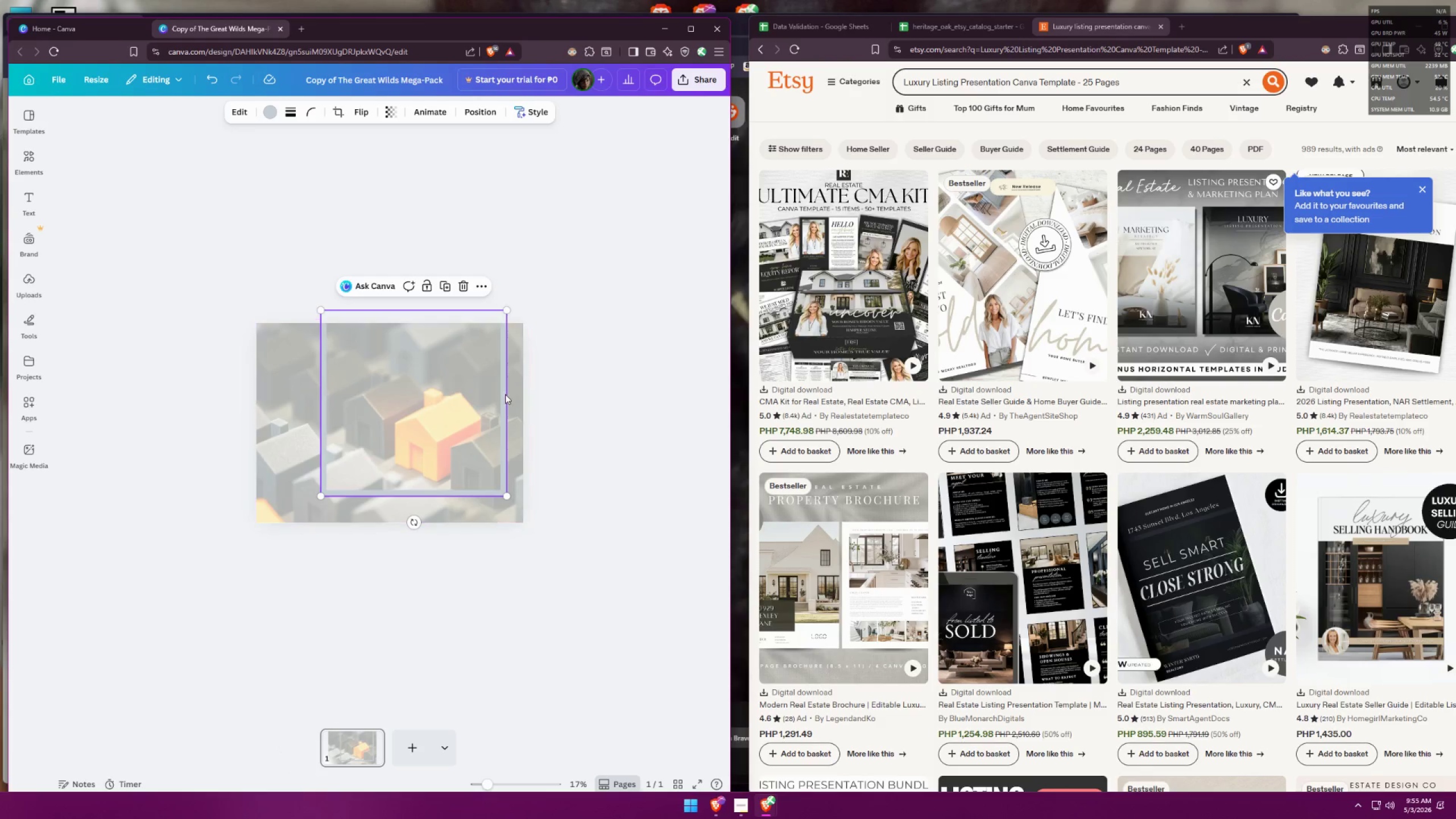 
left_click_drag(start_coordinate=[504, 395], to_coordinate=[489, 416])
 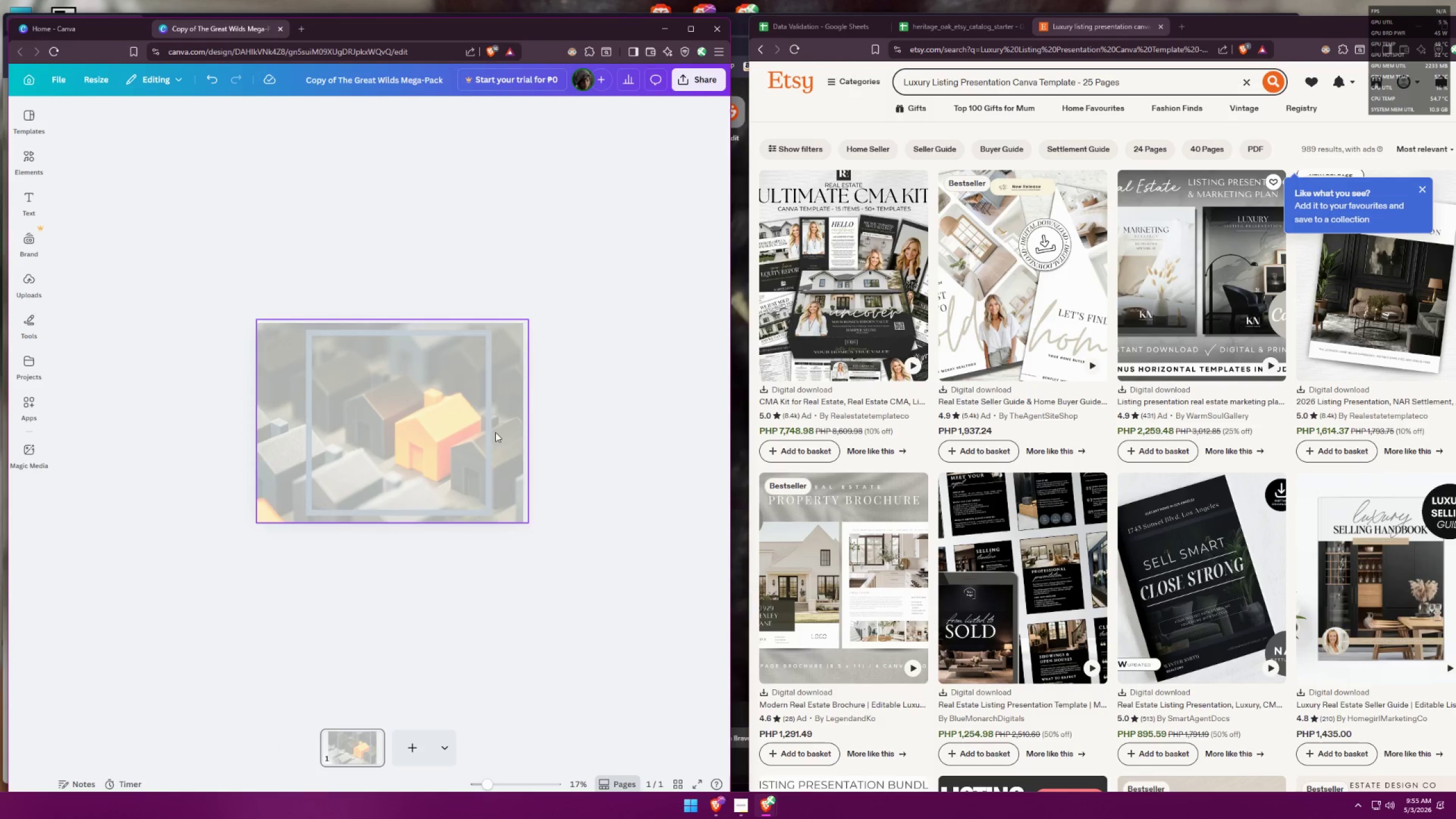 
left_click_drag(start_coordinate=[491, 432], to_coordinate=[485, 432])
 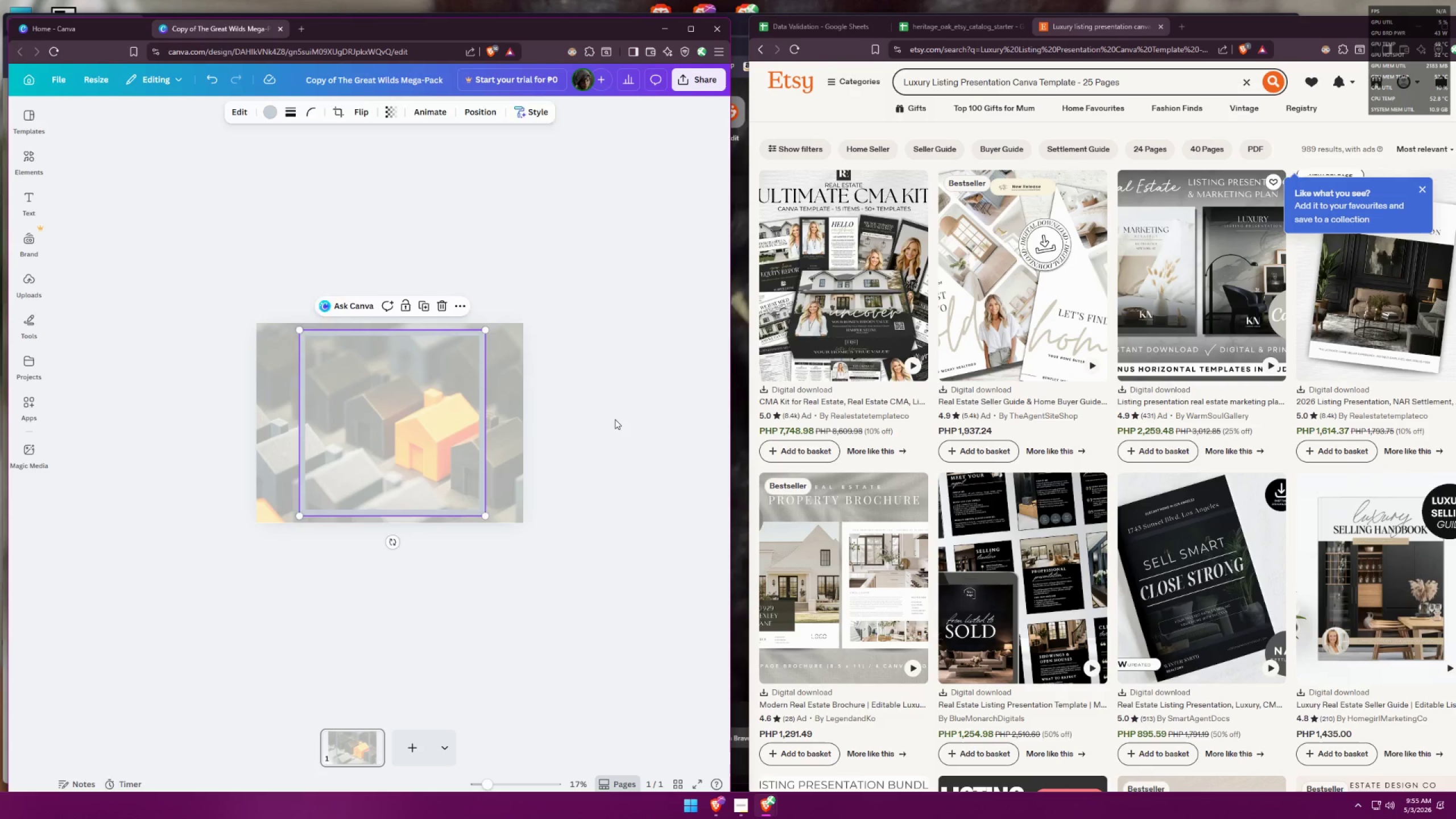 
left_click([615, 419])
 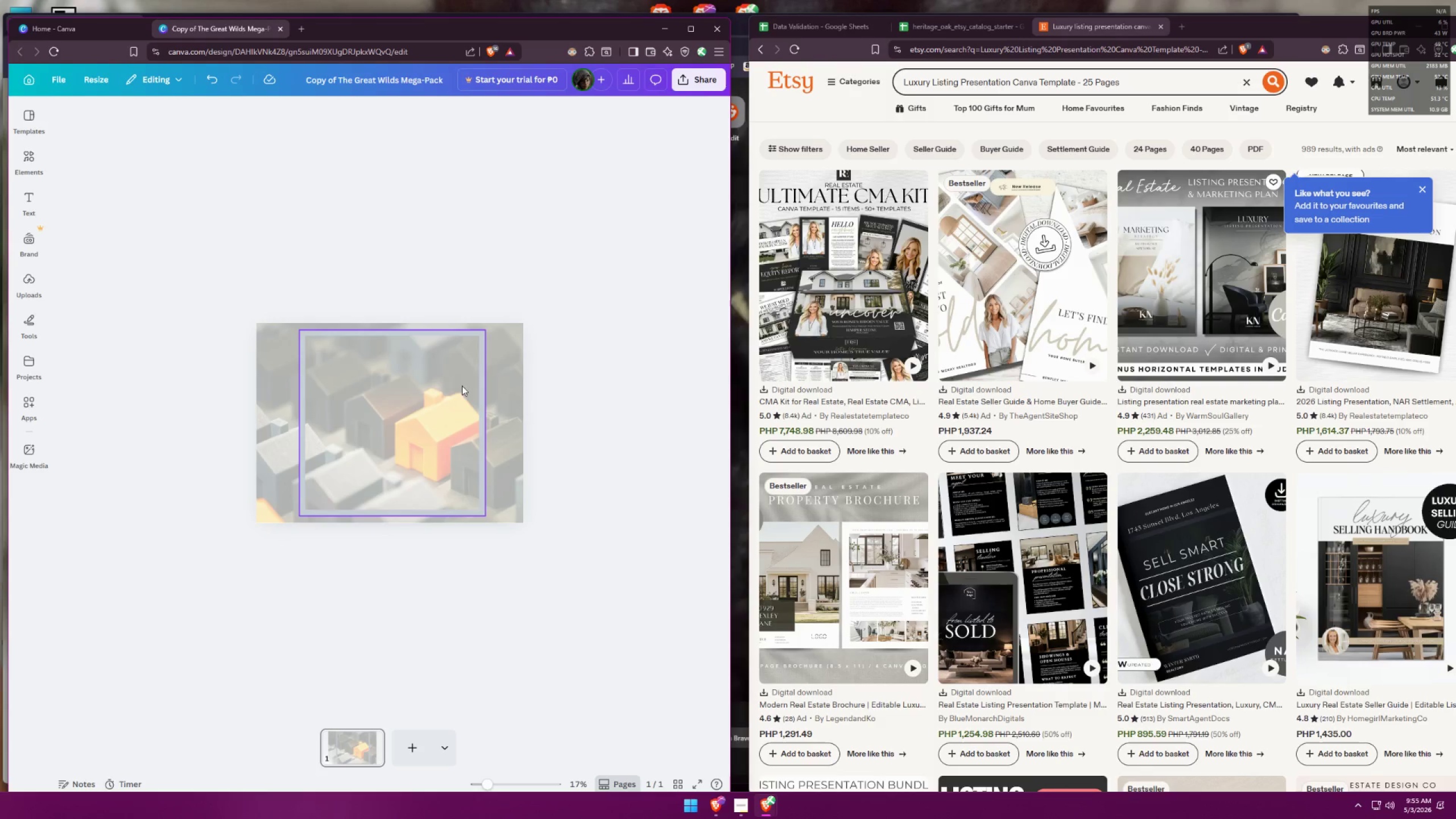 
left_click([483, 388])
 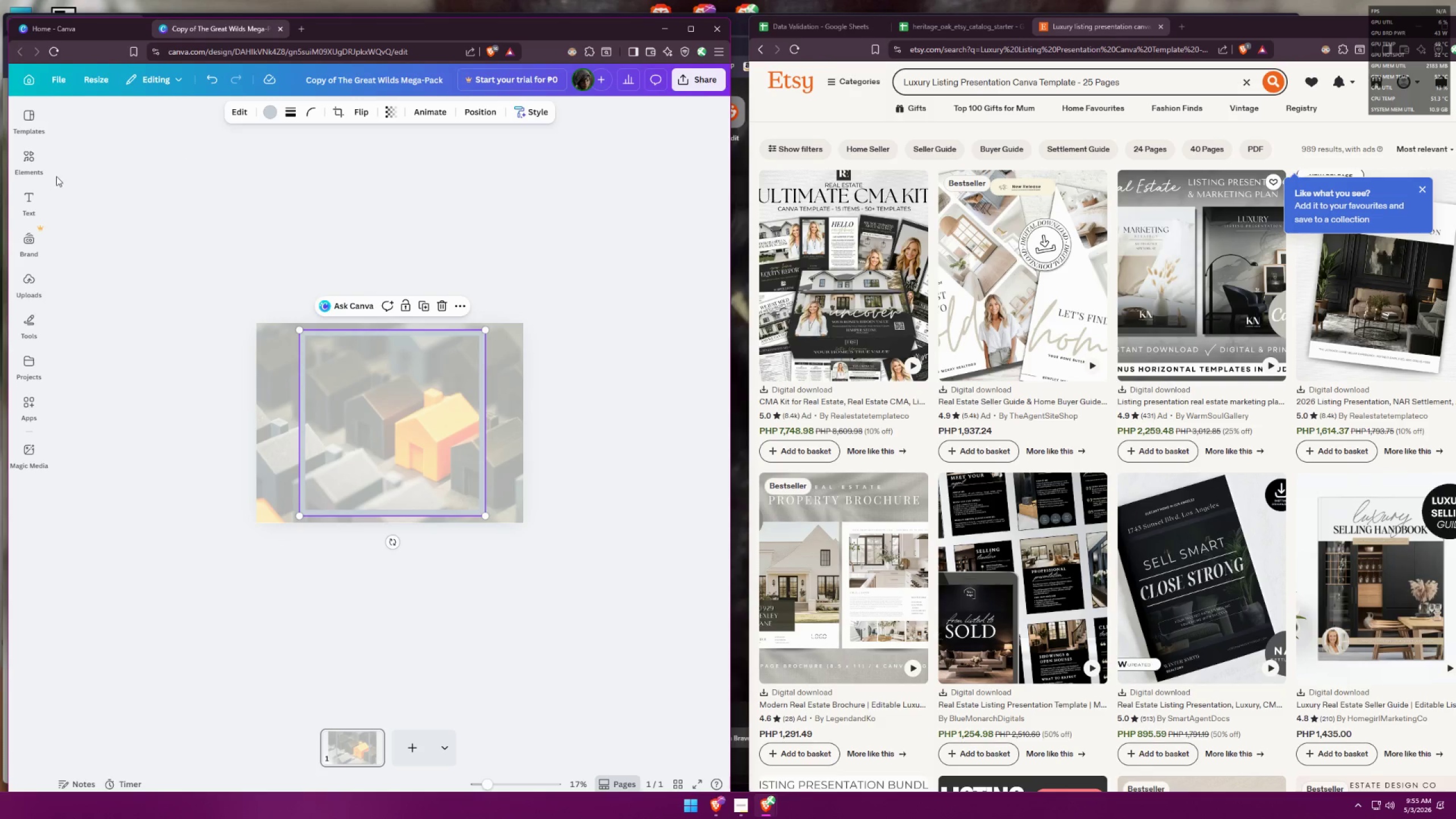 
left_click([36, 163])
 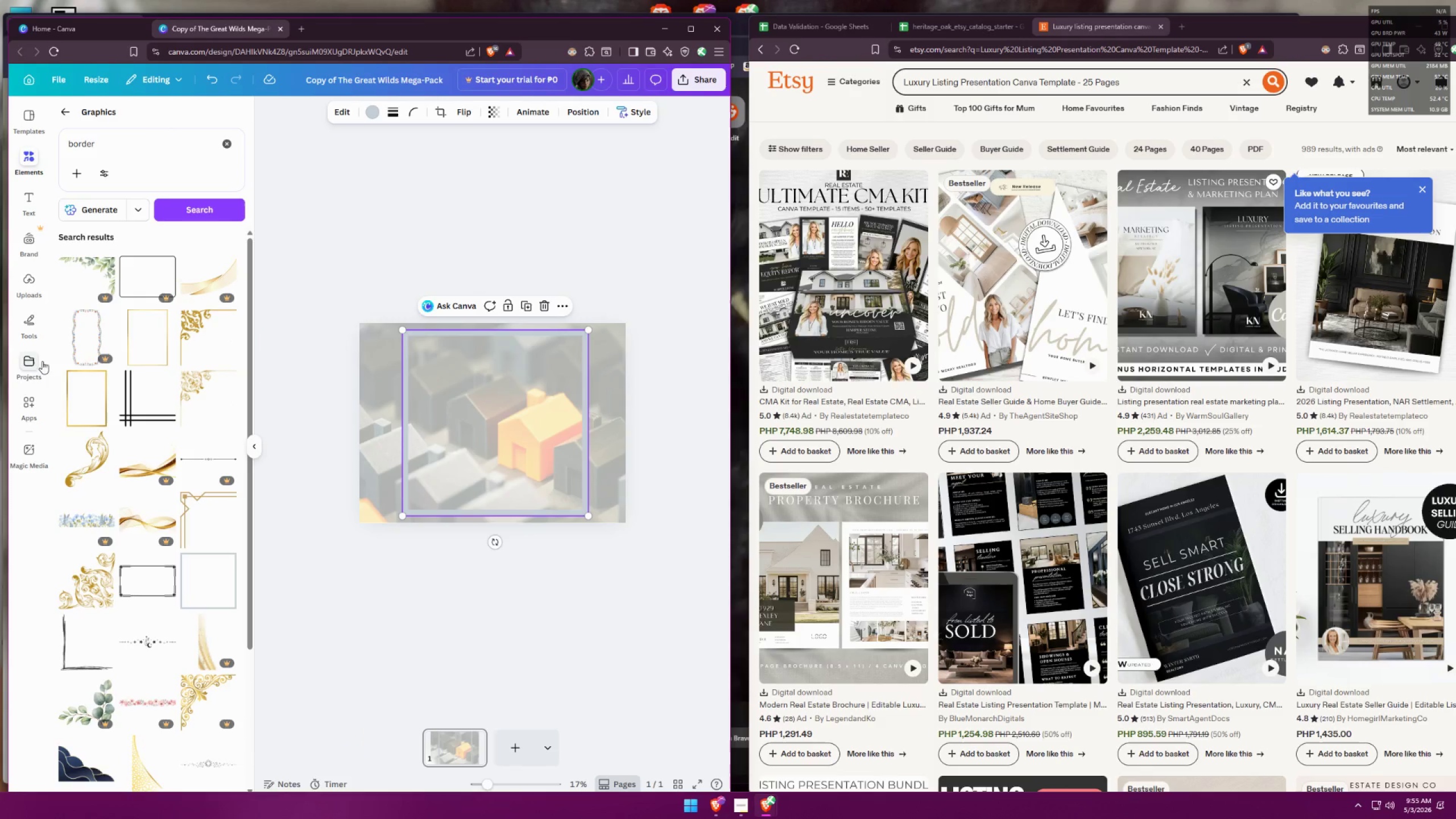 
scroll: coordinate [177, 498], scroll_direction: down, amount: 2.0
 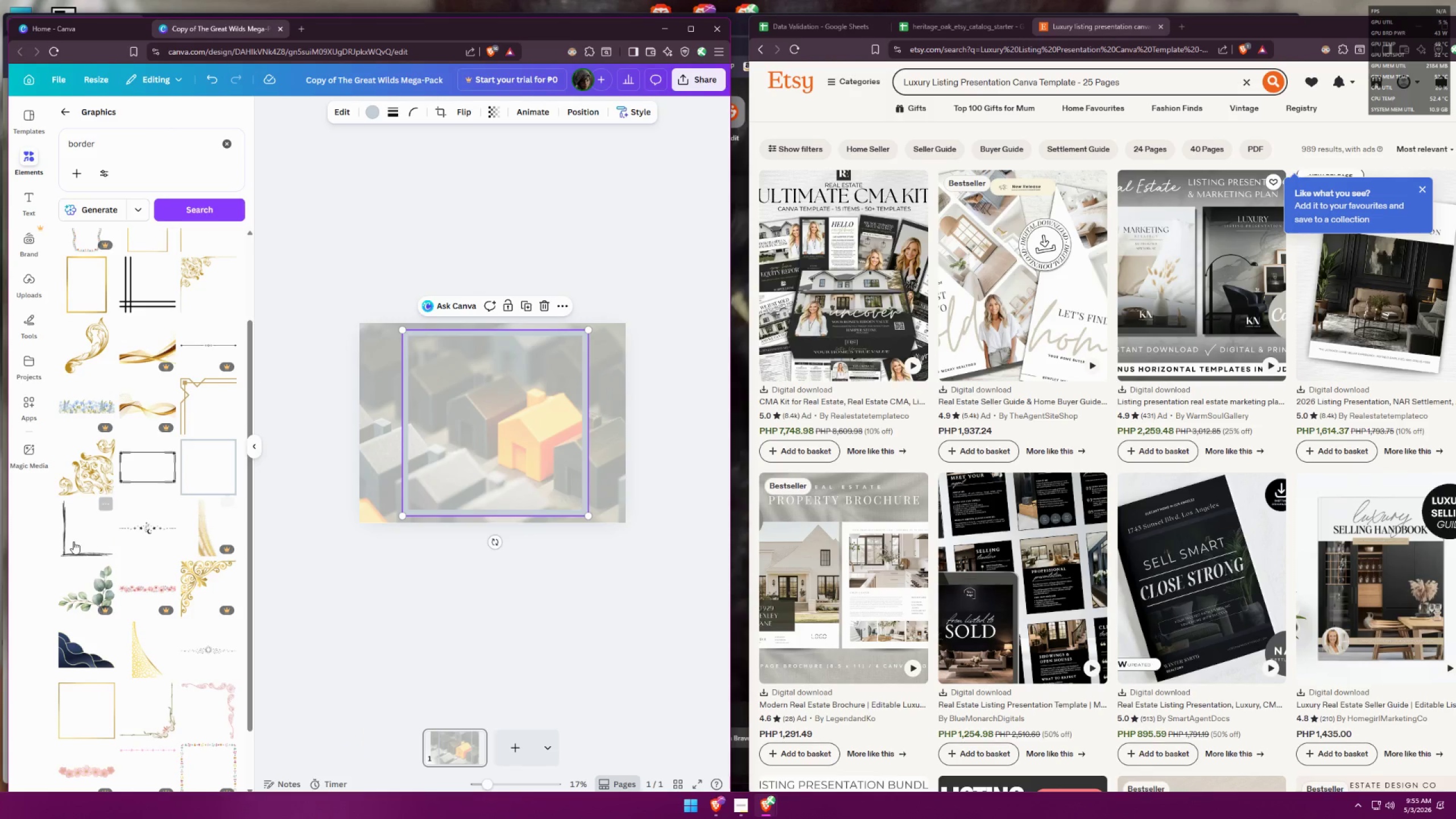 
left_click([73, 541])
 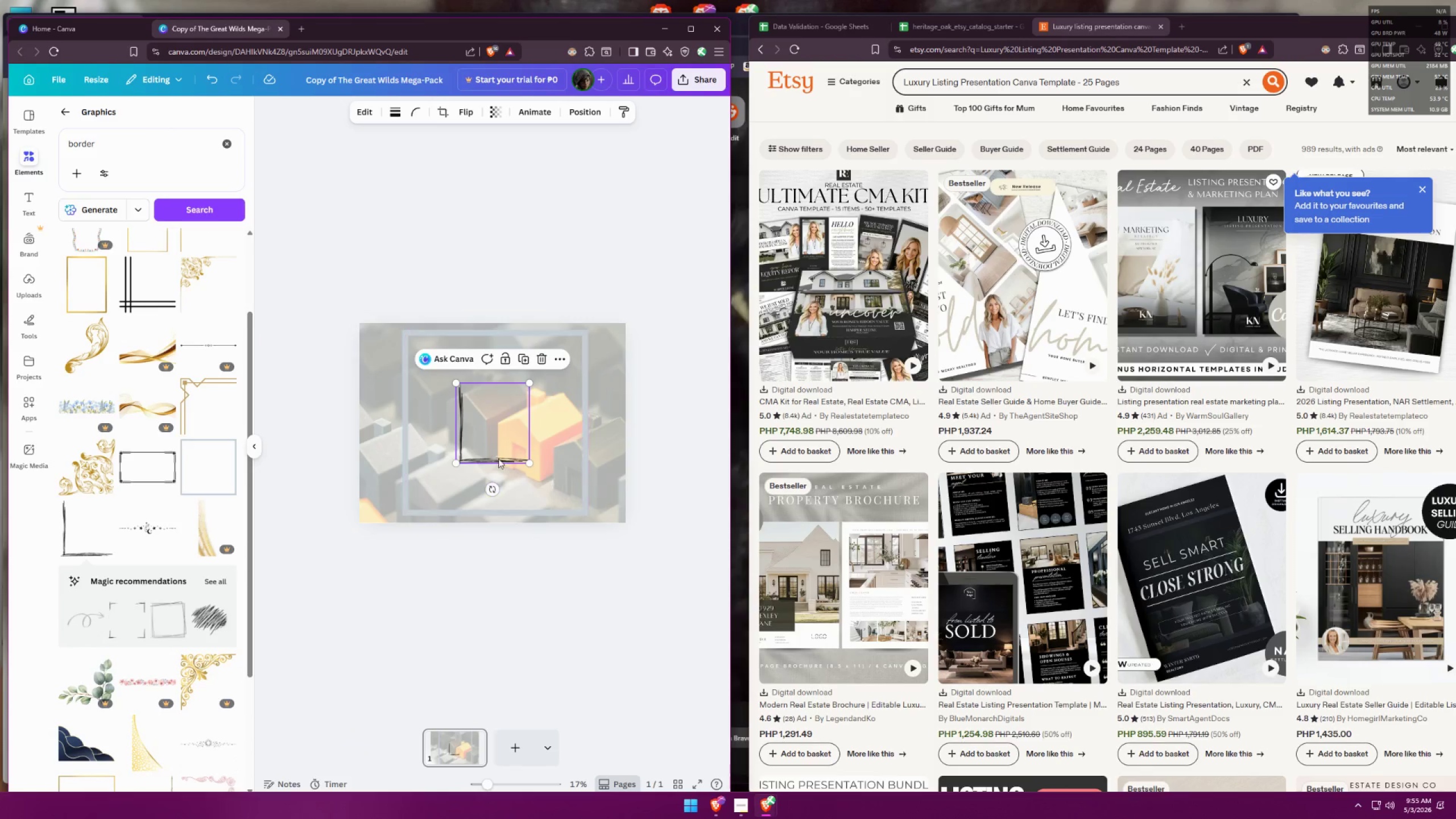 
left_click_drag(start_coordinate=[502, 453], to_coordinate=[407, 514])
 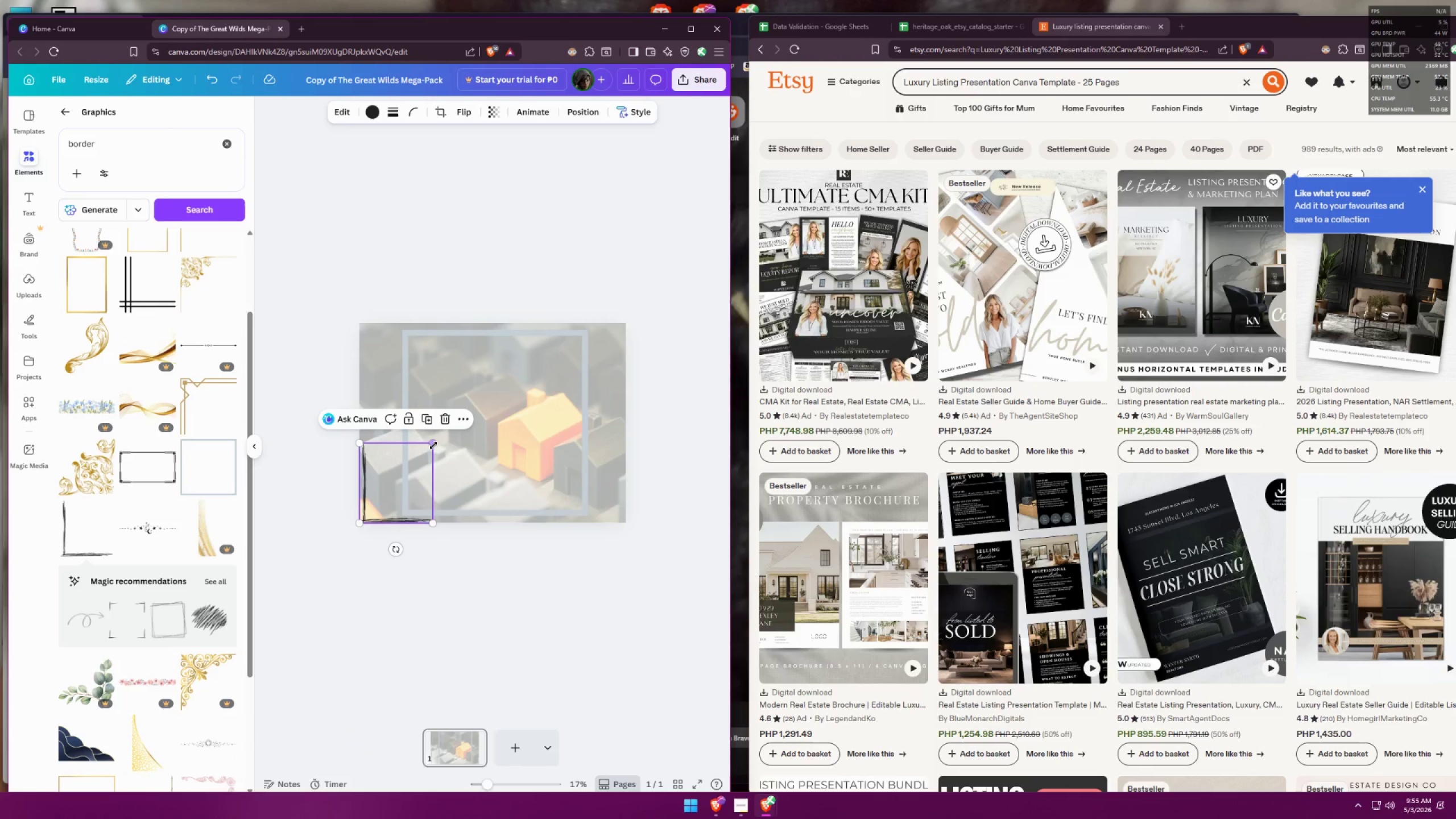 
left_click_drag(start_coordinate=[433, 445], to_coordinate=[402, 477])
 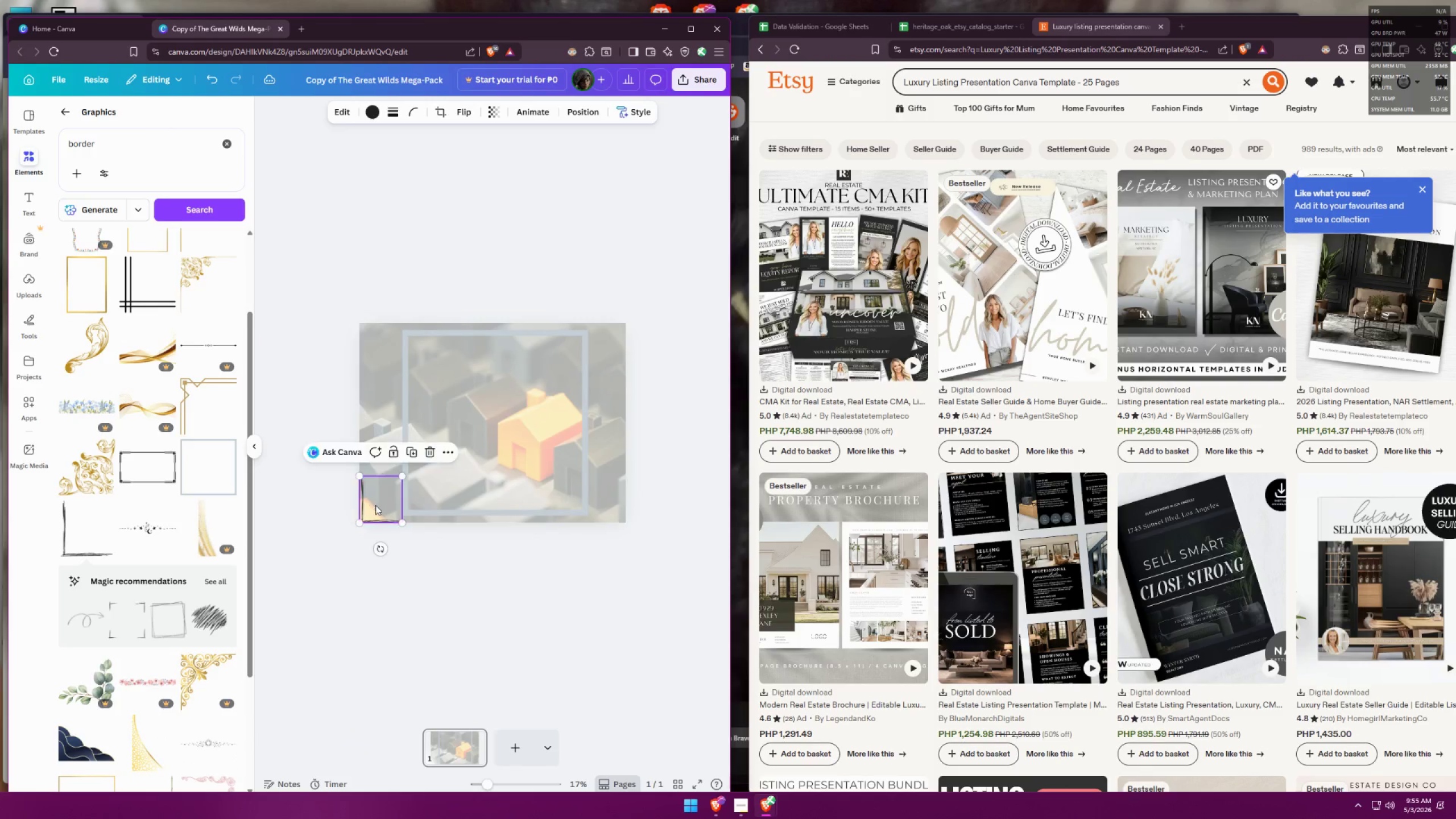 
left_click([462, 575])
 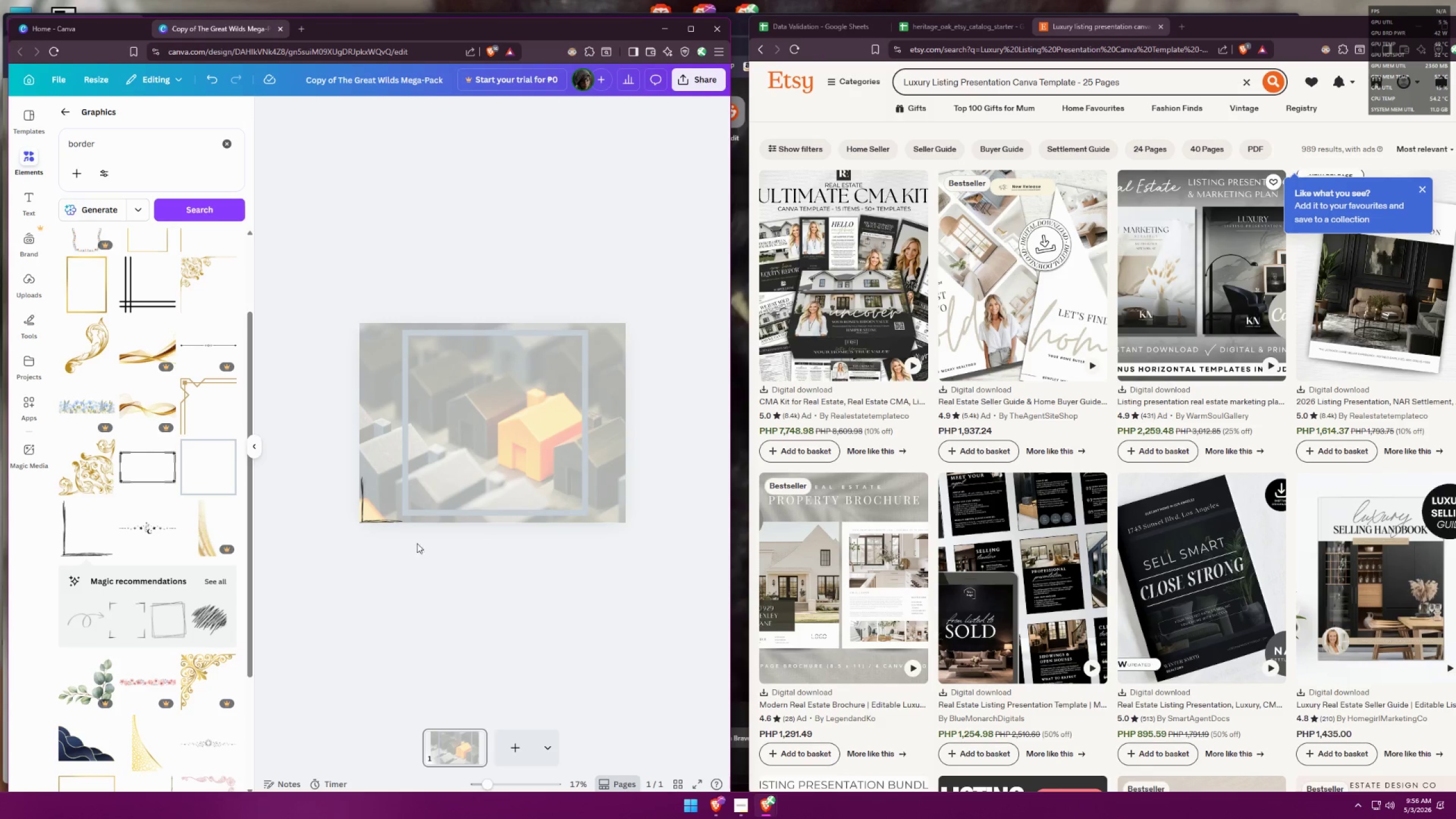 
left_click_drag(start_coordinate=[385, 519], to_coordinate=[390, 515])
 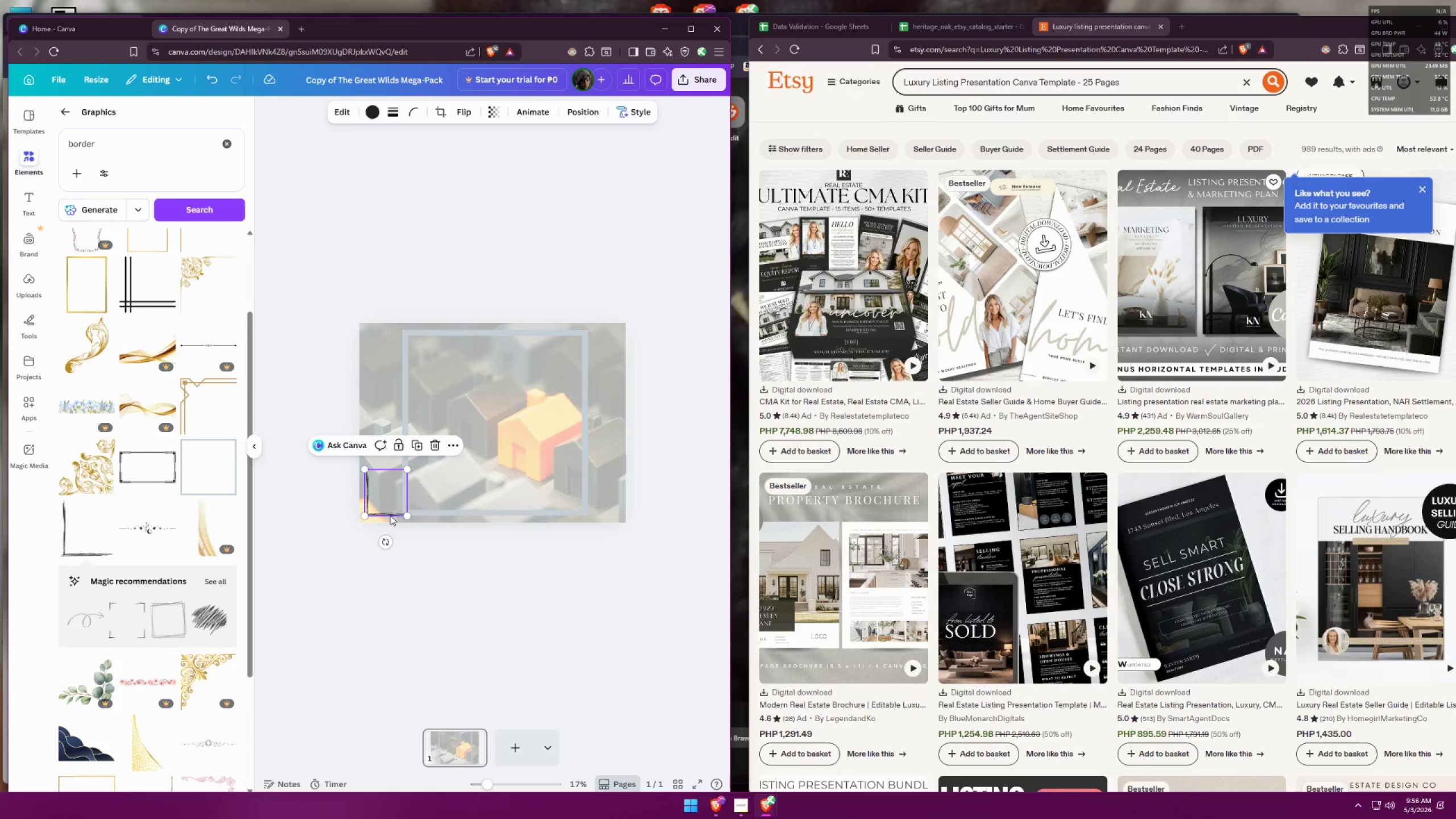 
key(Control+ControlLeft)
 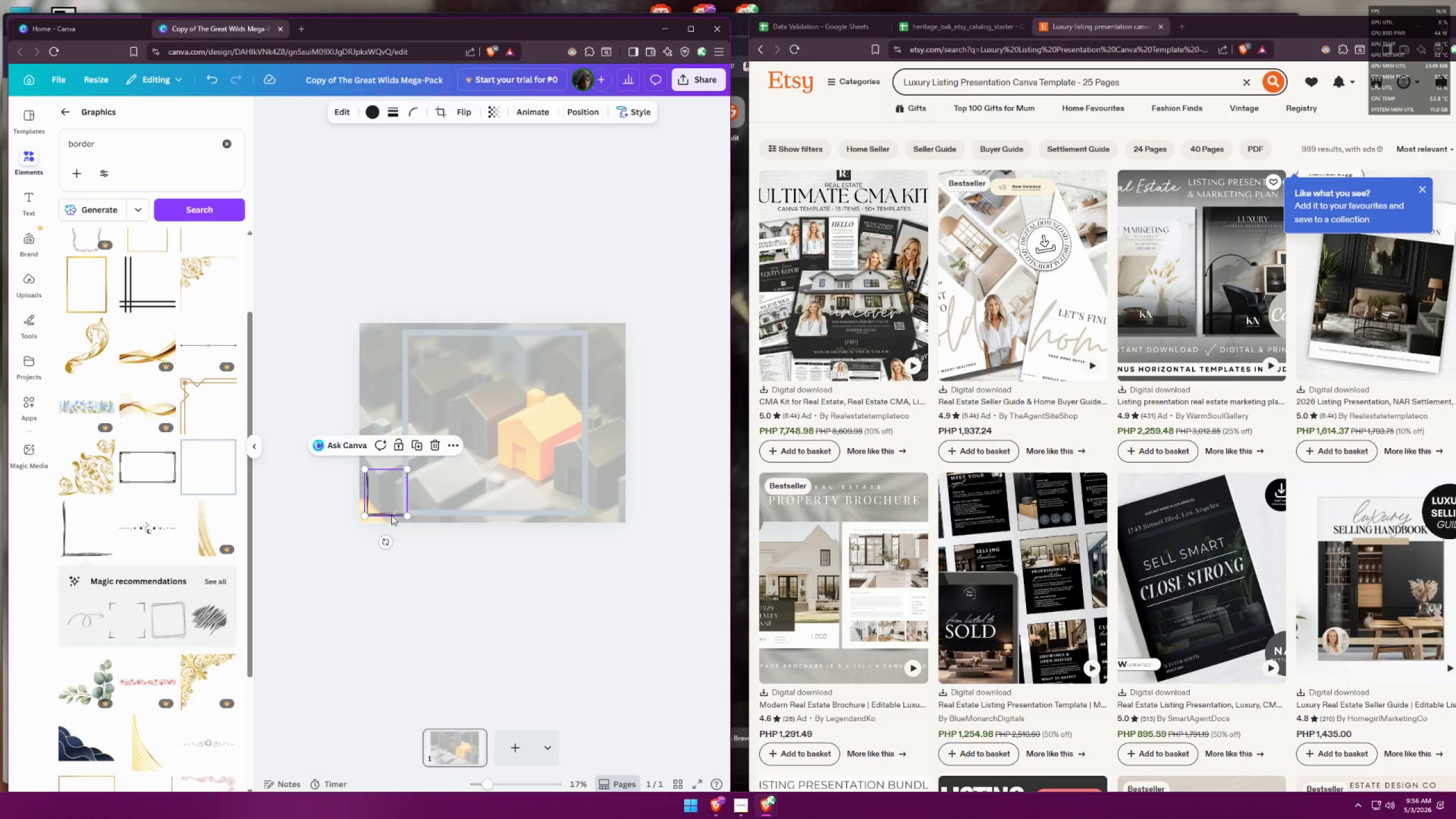 
key(Control+X)
 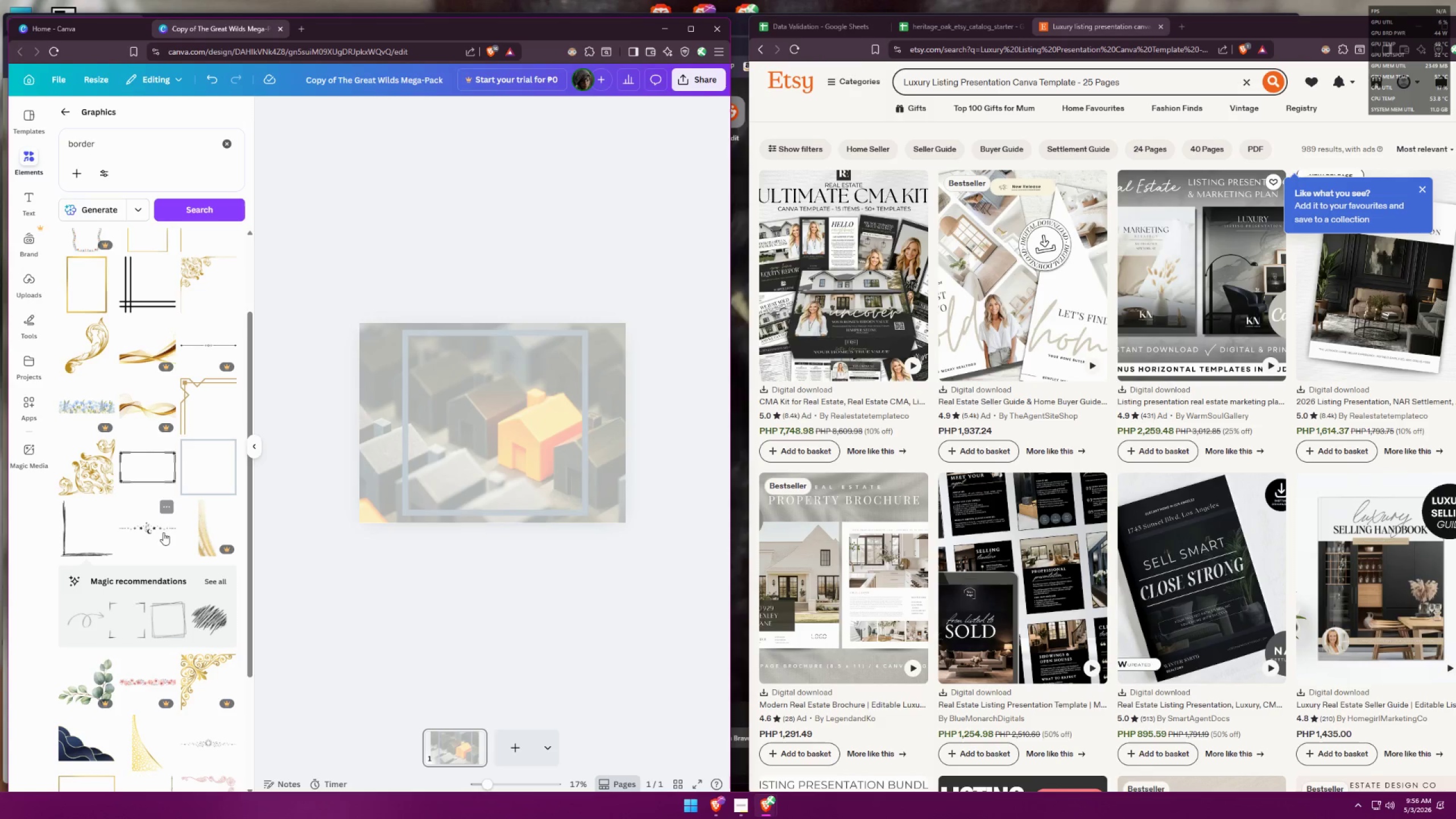 
left_click([163, 532])
 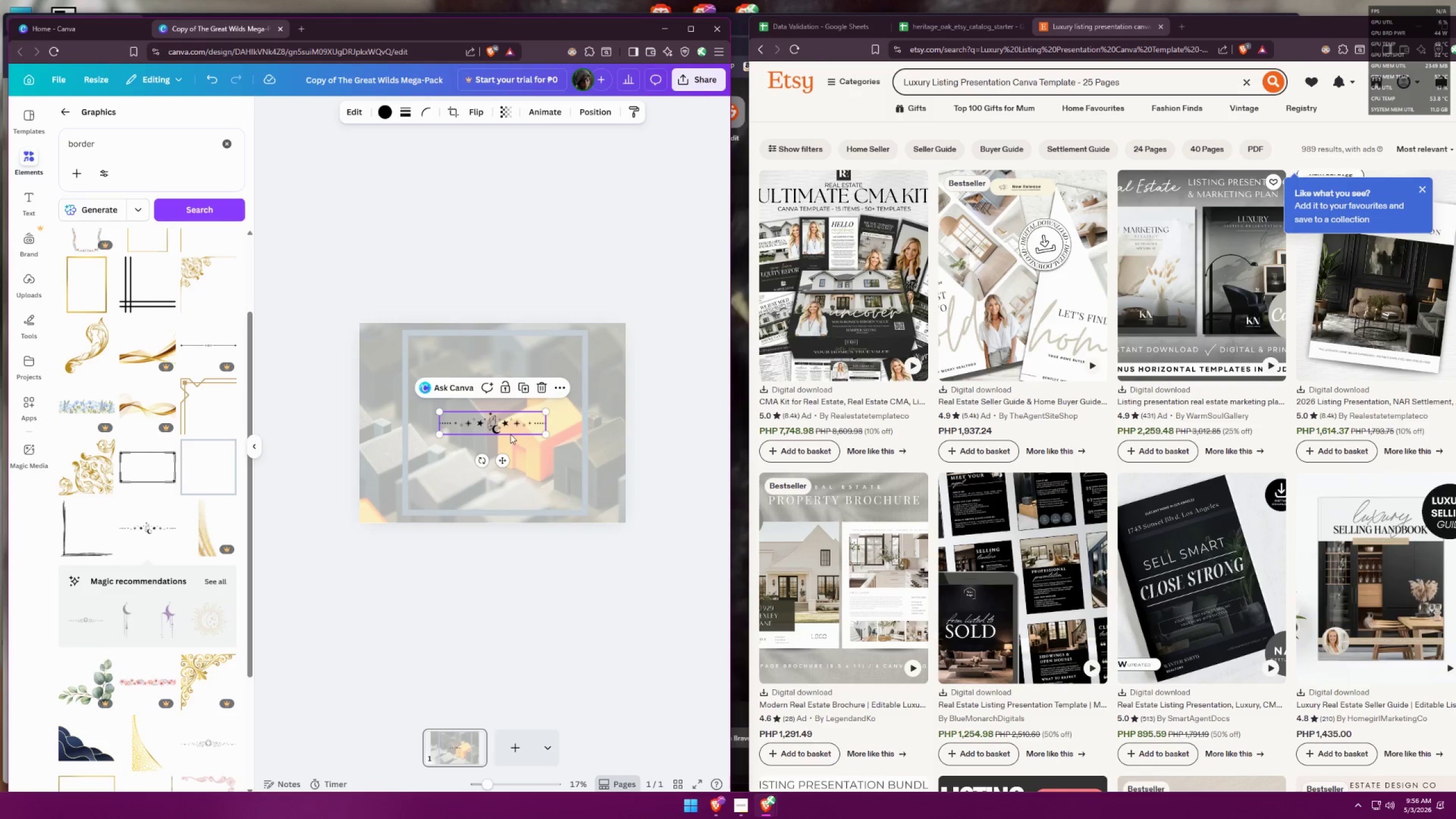 
key(Control+Z)
 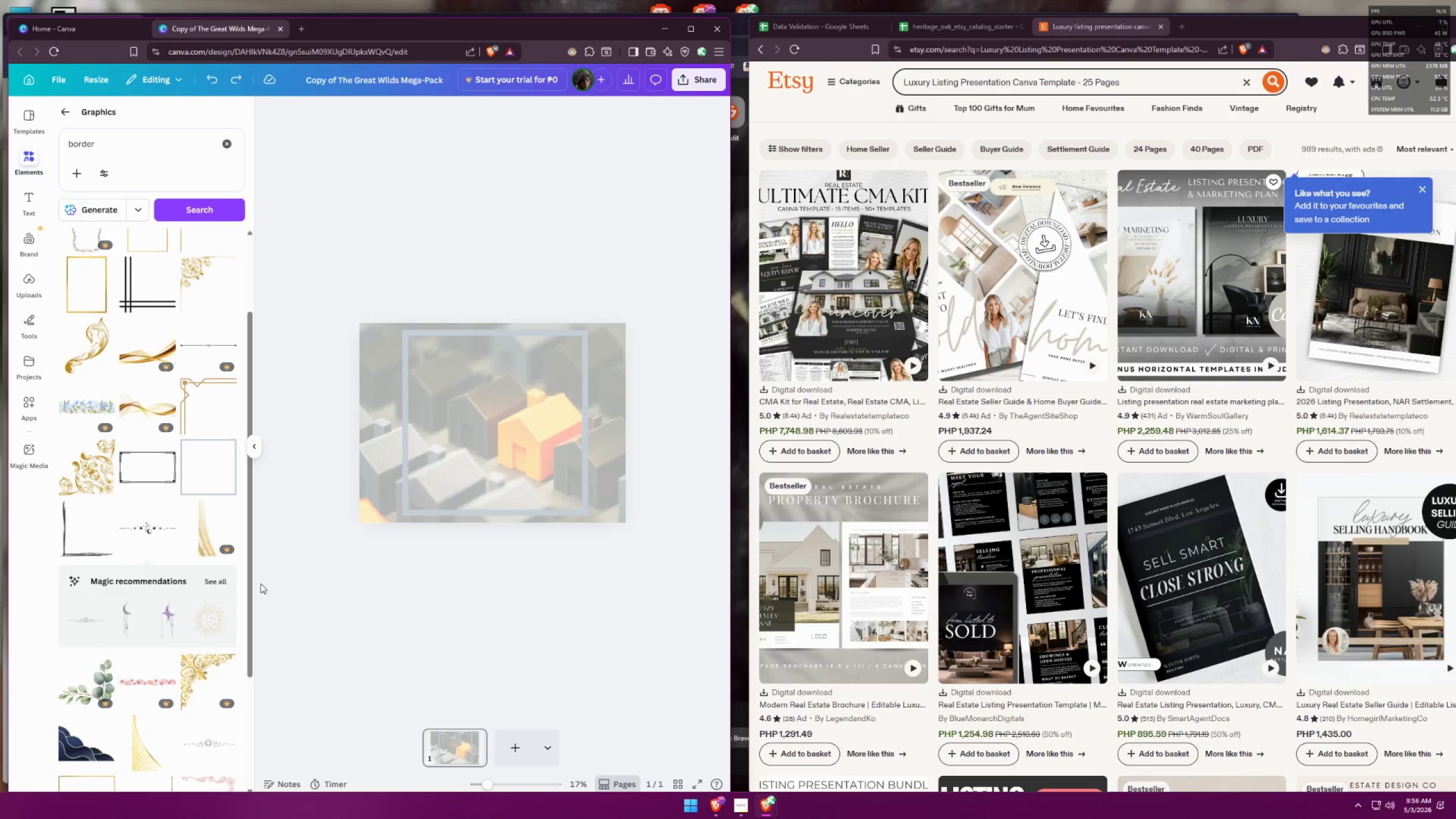 
left_click([147, 531])
 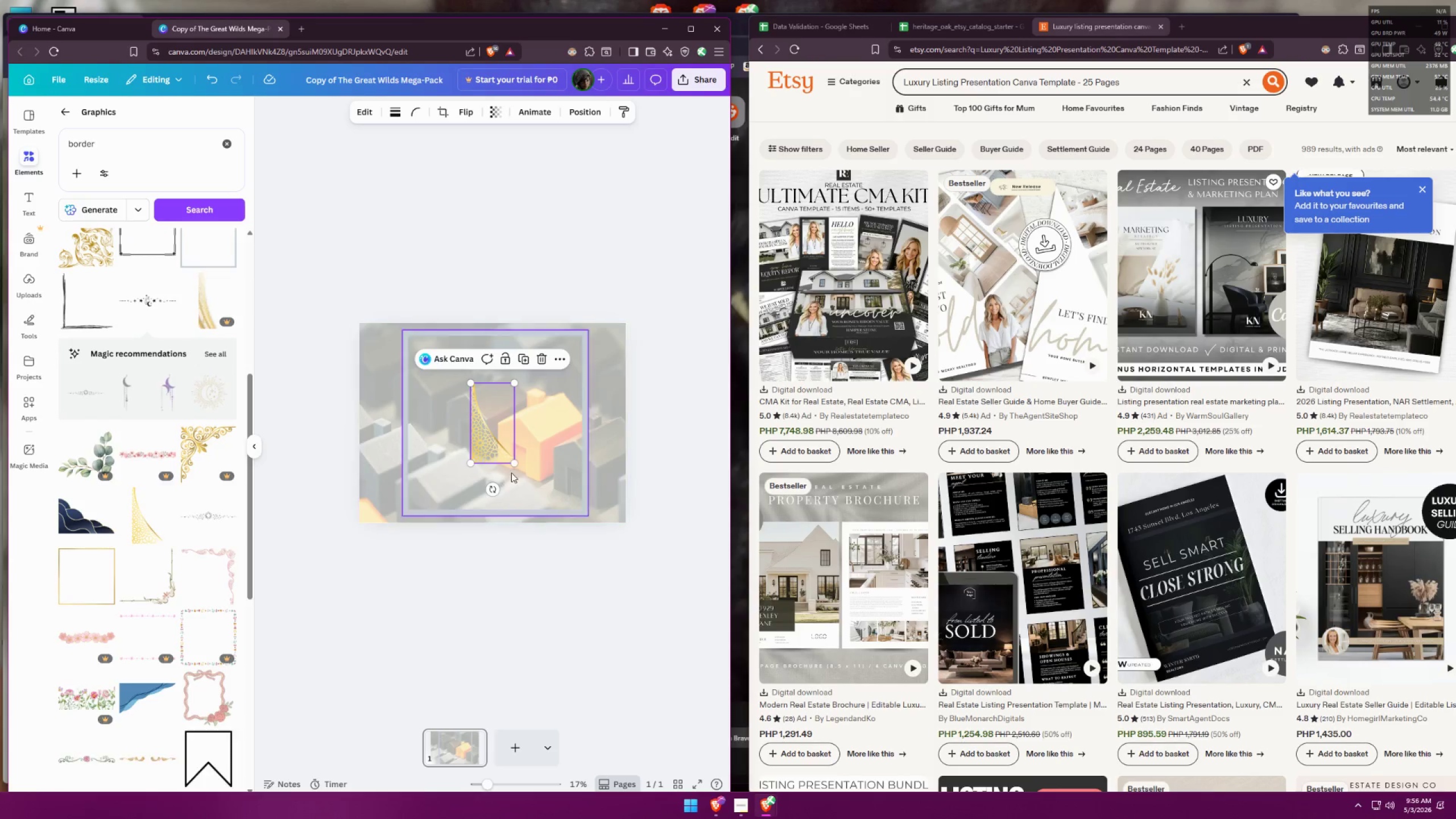 
scroll: coordinate [205, 532], scroll_direction: down, amount: 4.0
 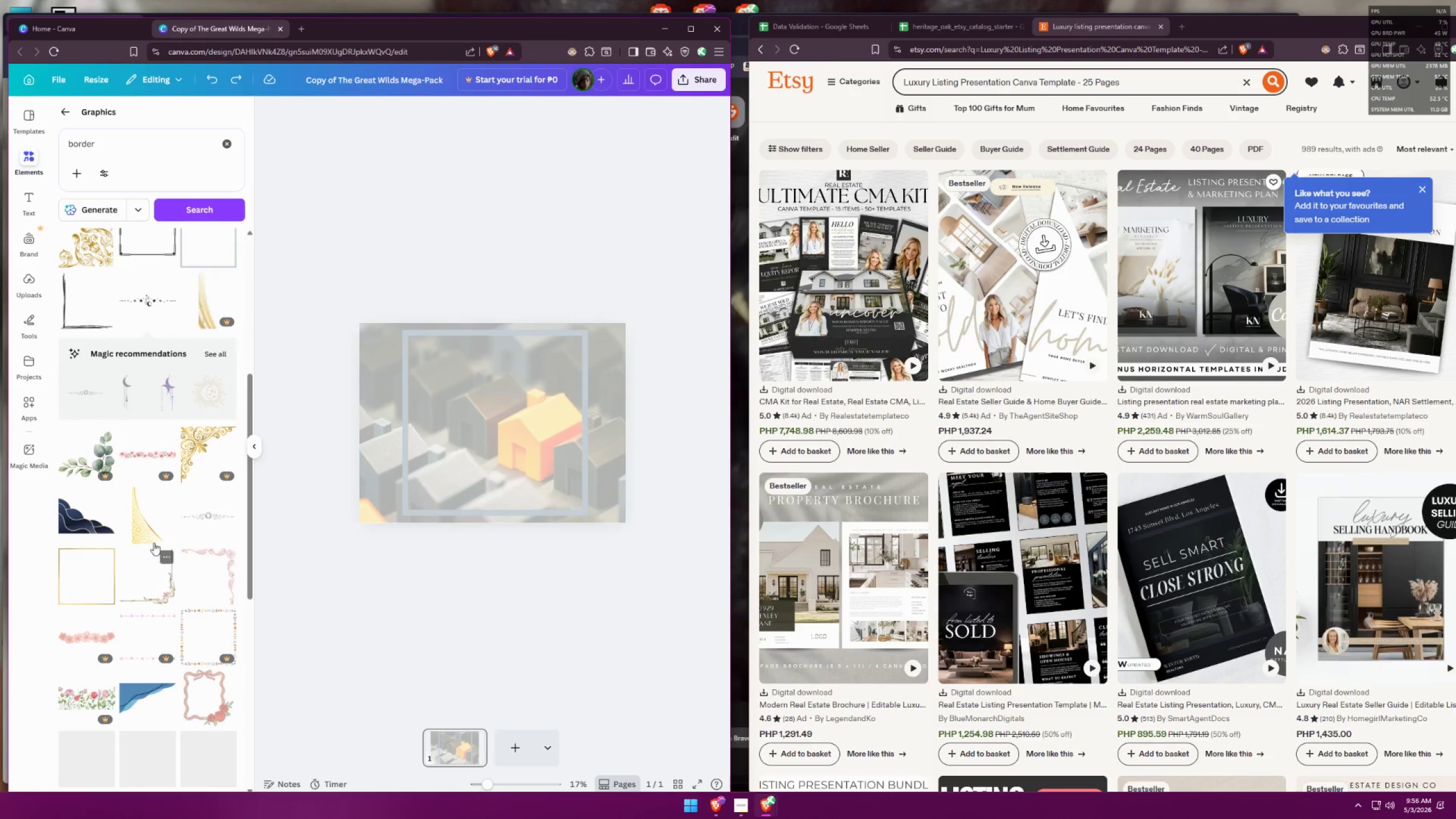 
left_click_drag(start_coordinate=[491, 444], to_coordinate=[380, 503])
 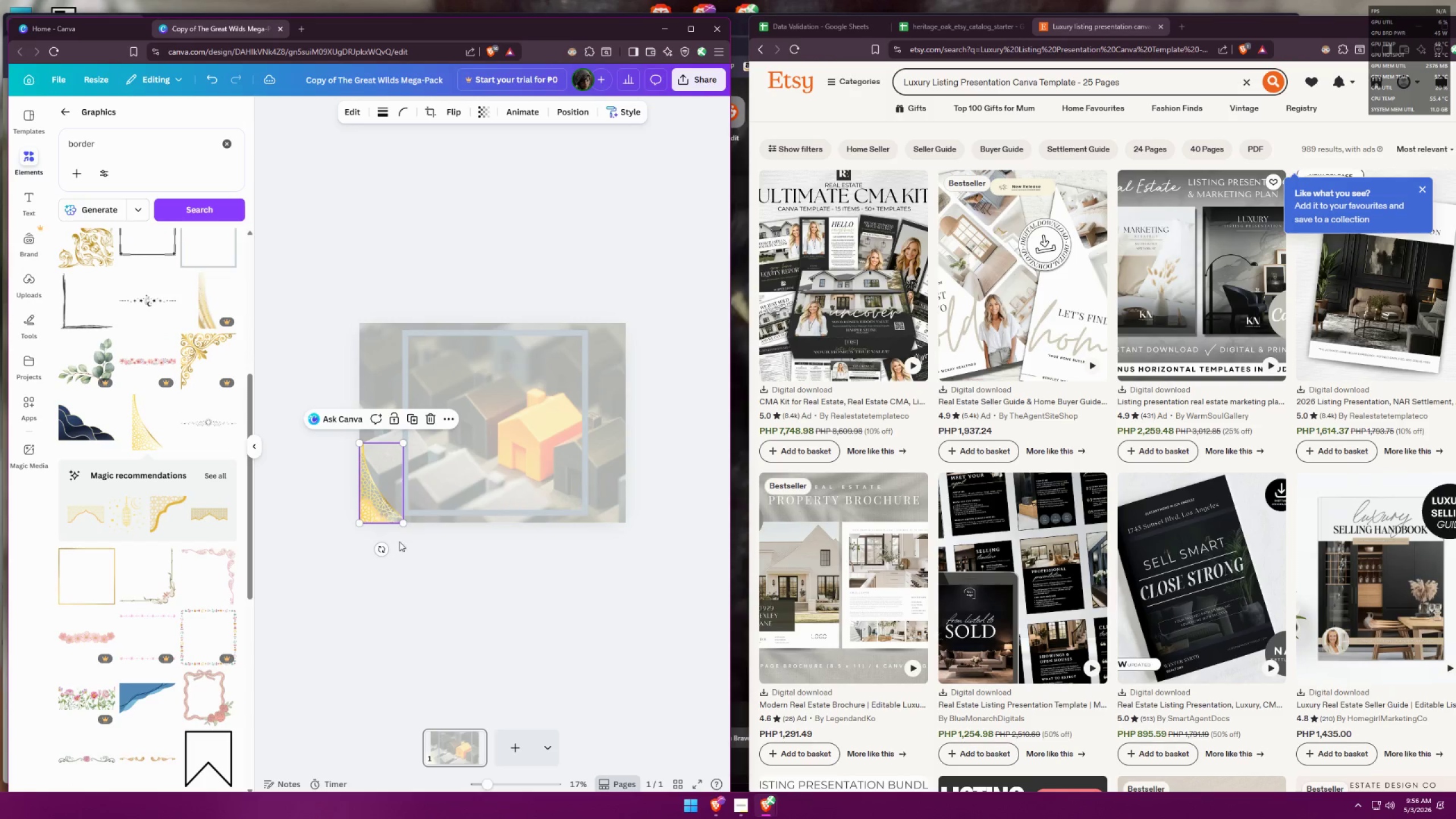 
key(Control+ControlLeft)
 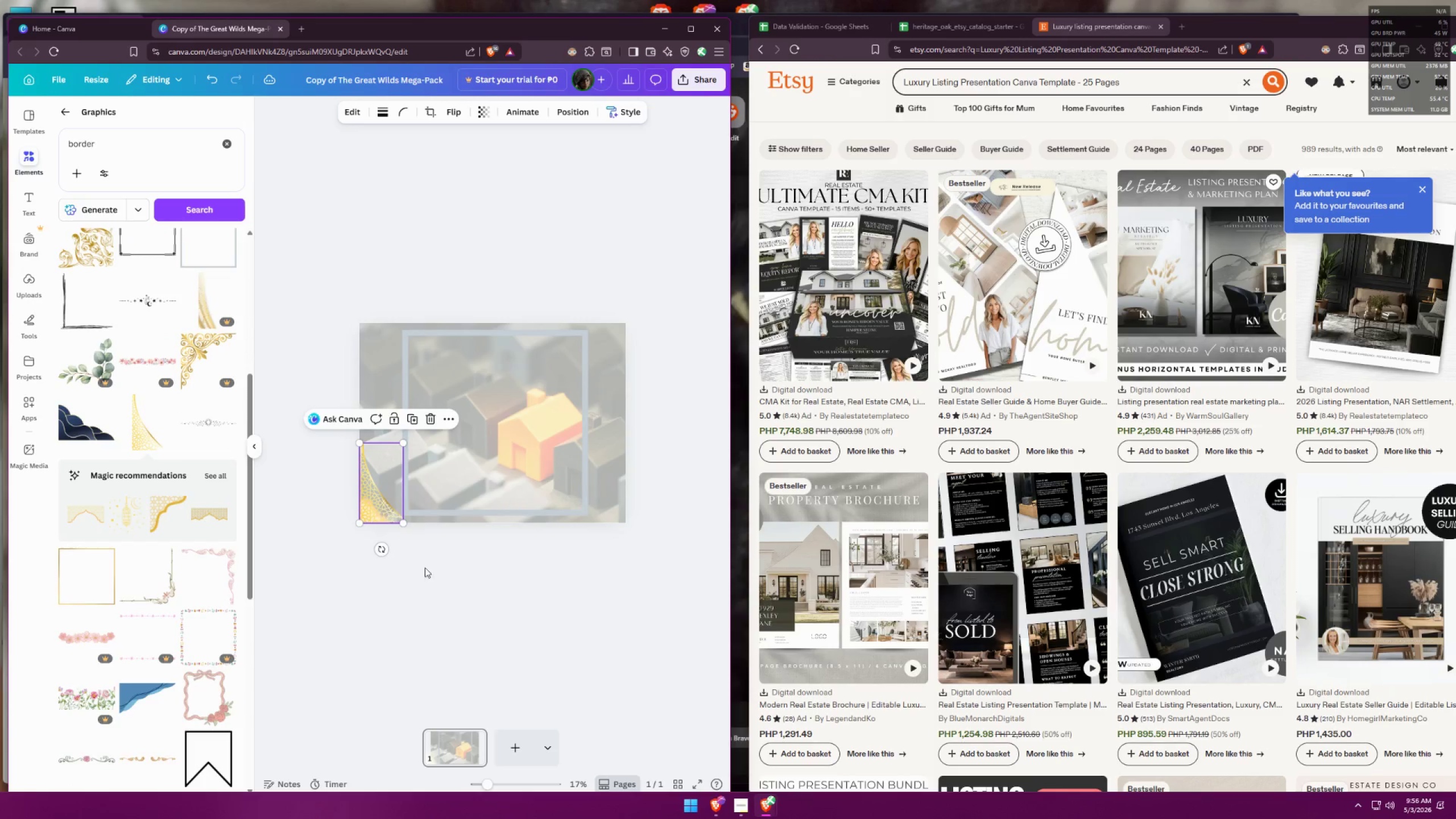 
key(Control+X)
 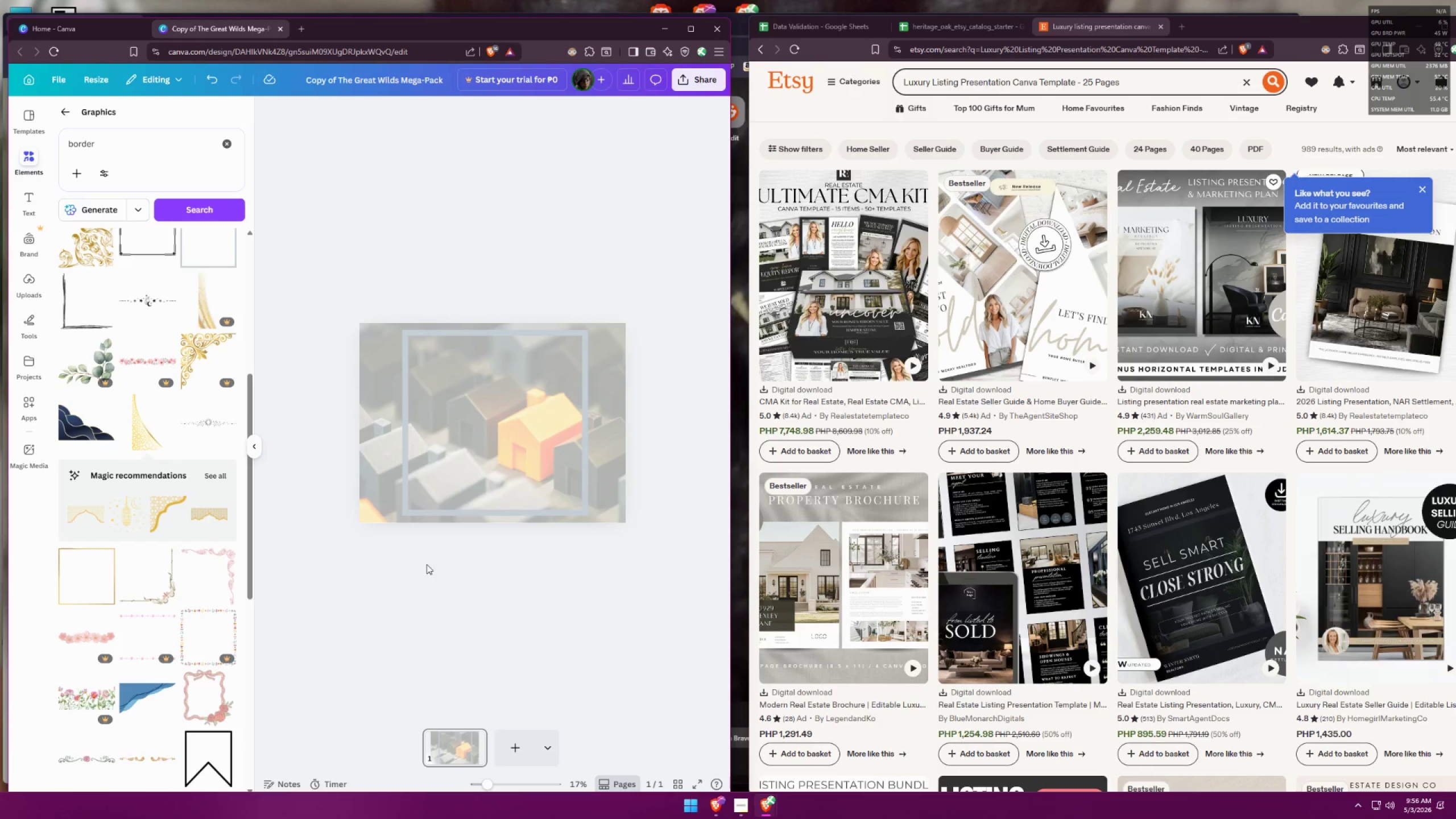 
scroll: coordinate [192, 505], scroll_direction: down, amount: 13.0
 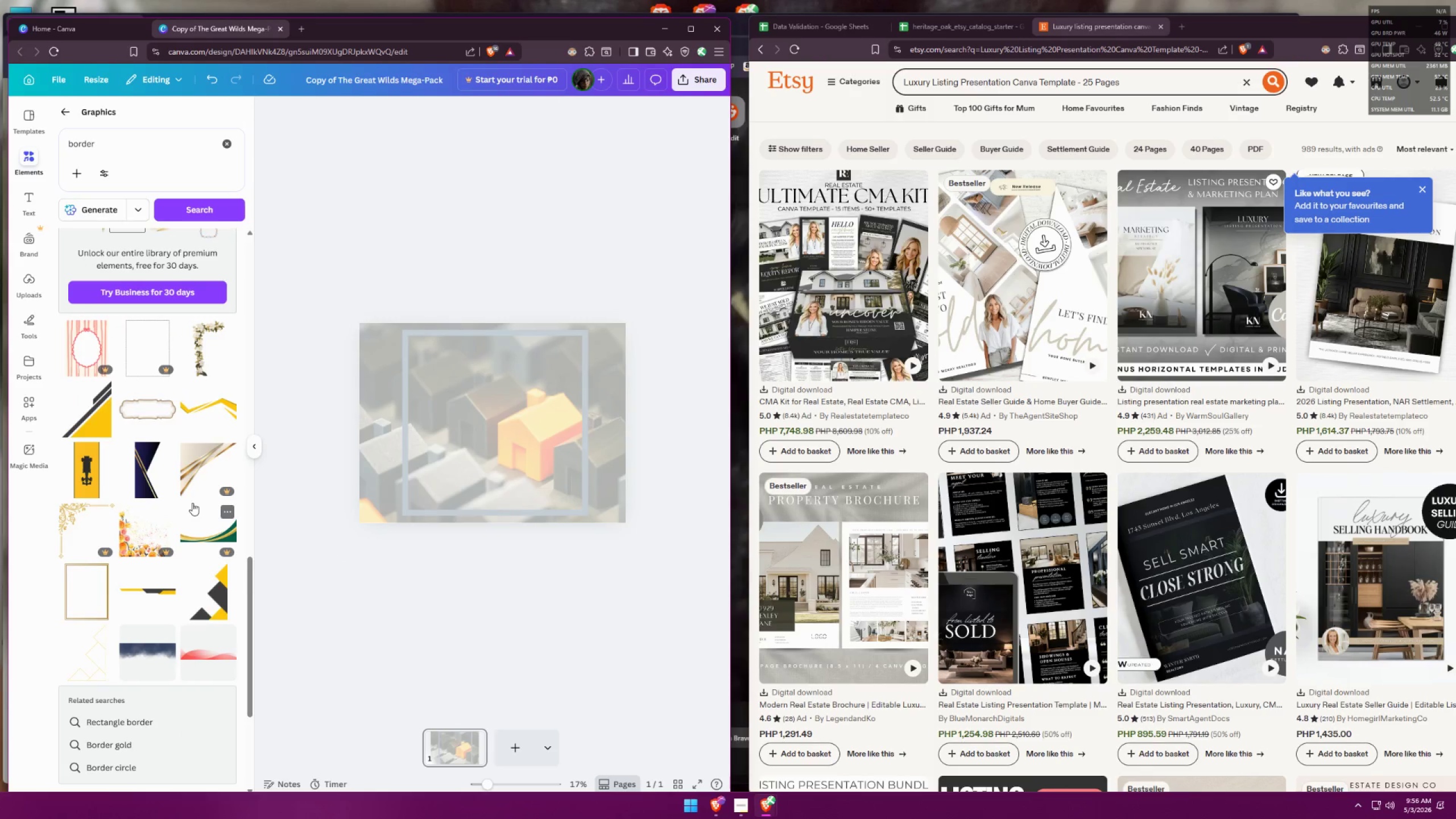 
left_click([215, 527])
 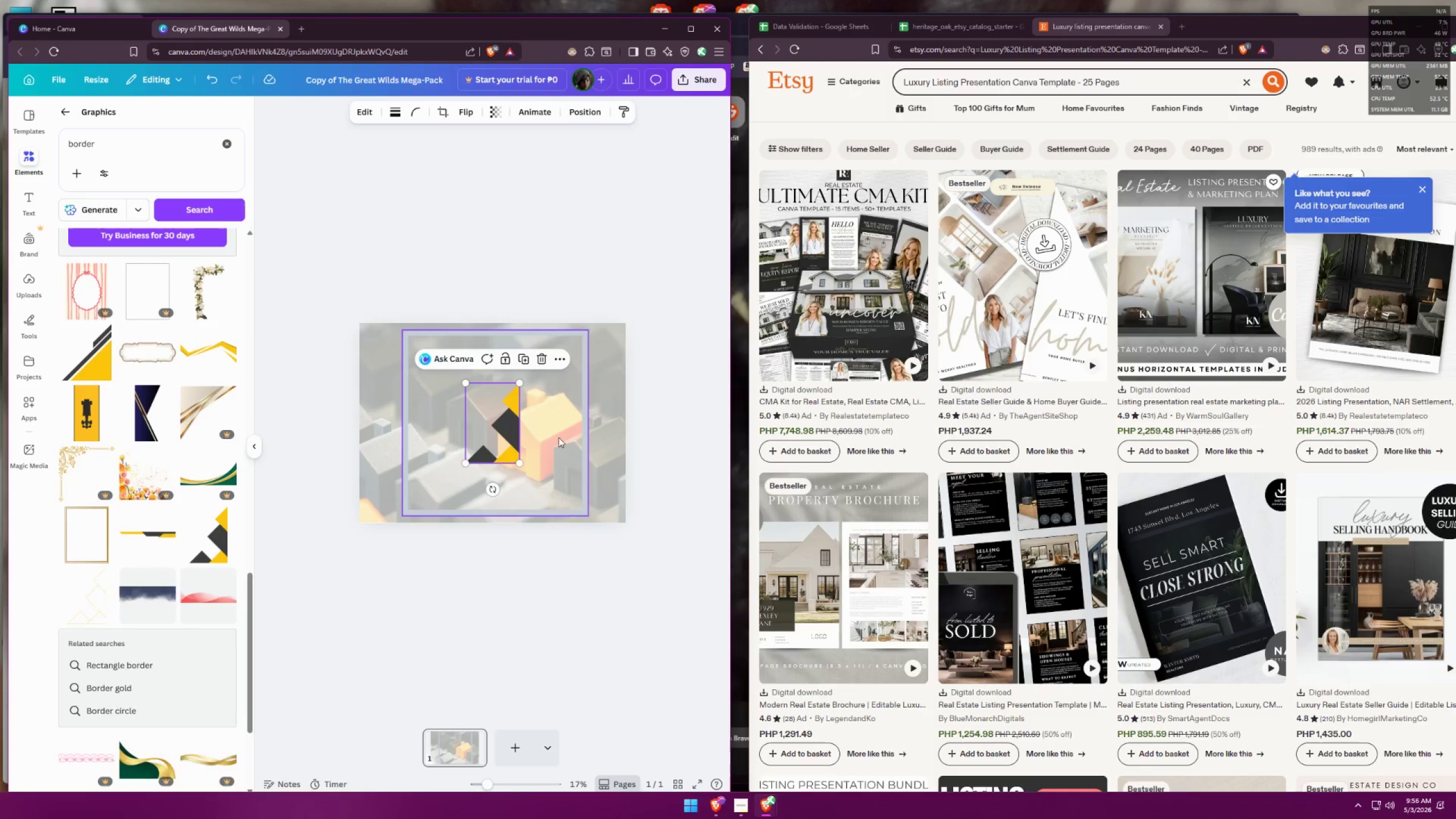 
scroll: coordinate [198, 506], scroll_direction: down, amount: 1.0
 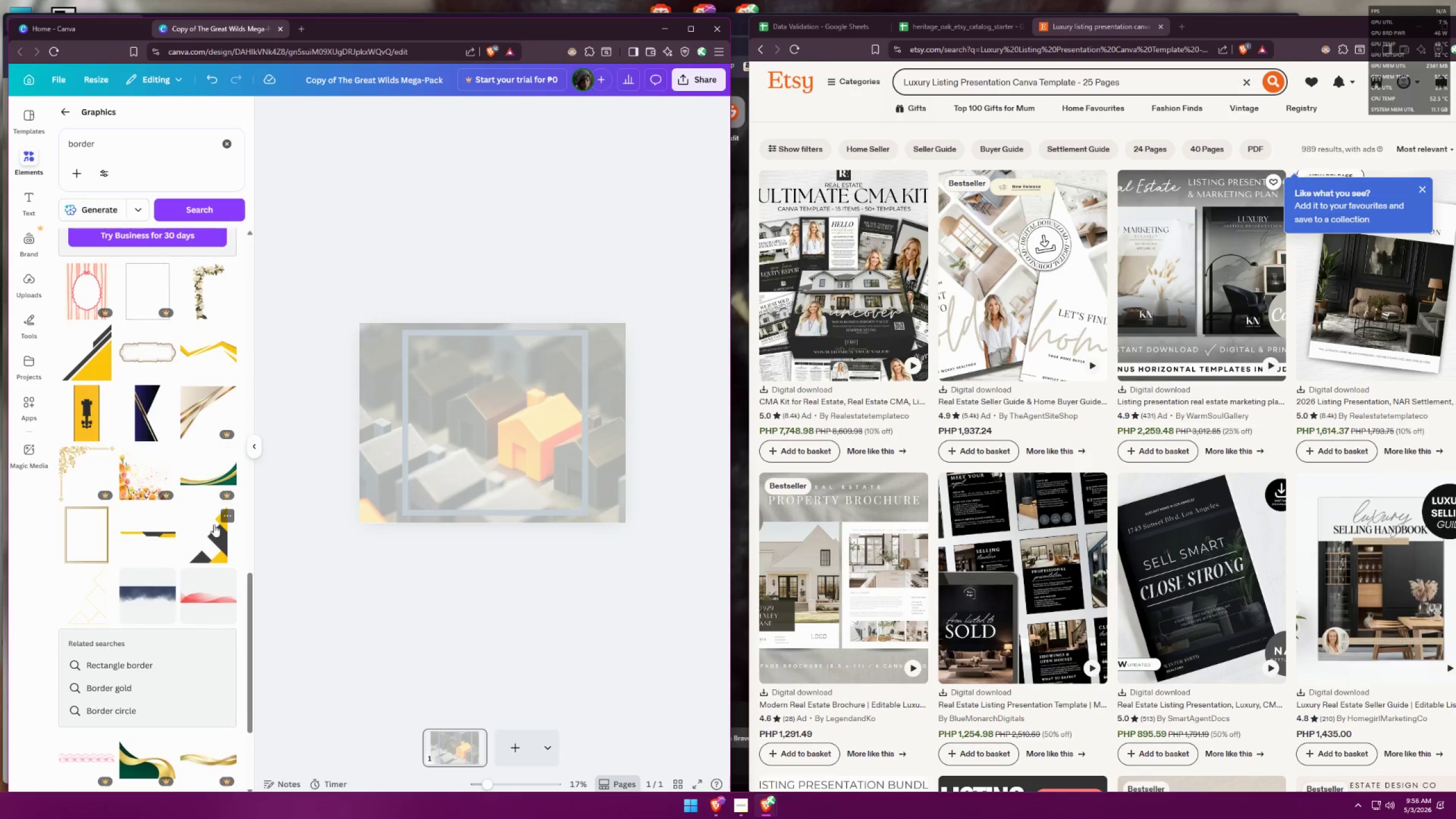 
left_click_drag(start_coordinate=[506, 429], to_coordinate=[611, 493])
 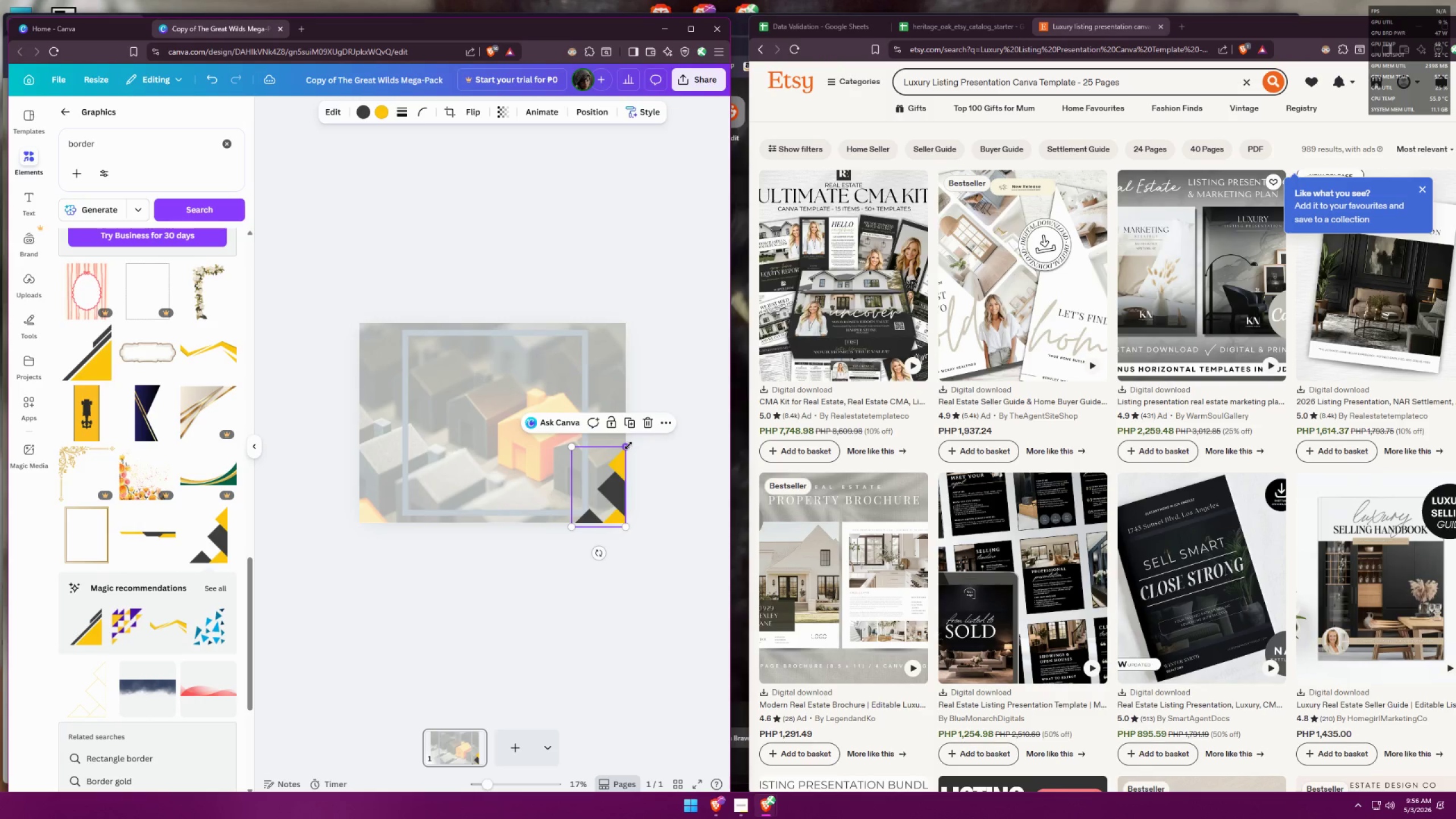 
left_click_drag(start_coordinate=[628, 445], to_coordinate=[620, 469])
 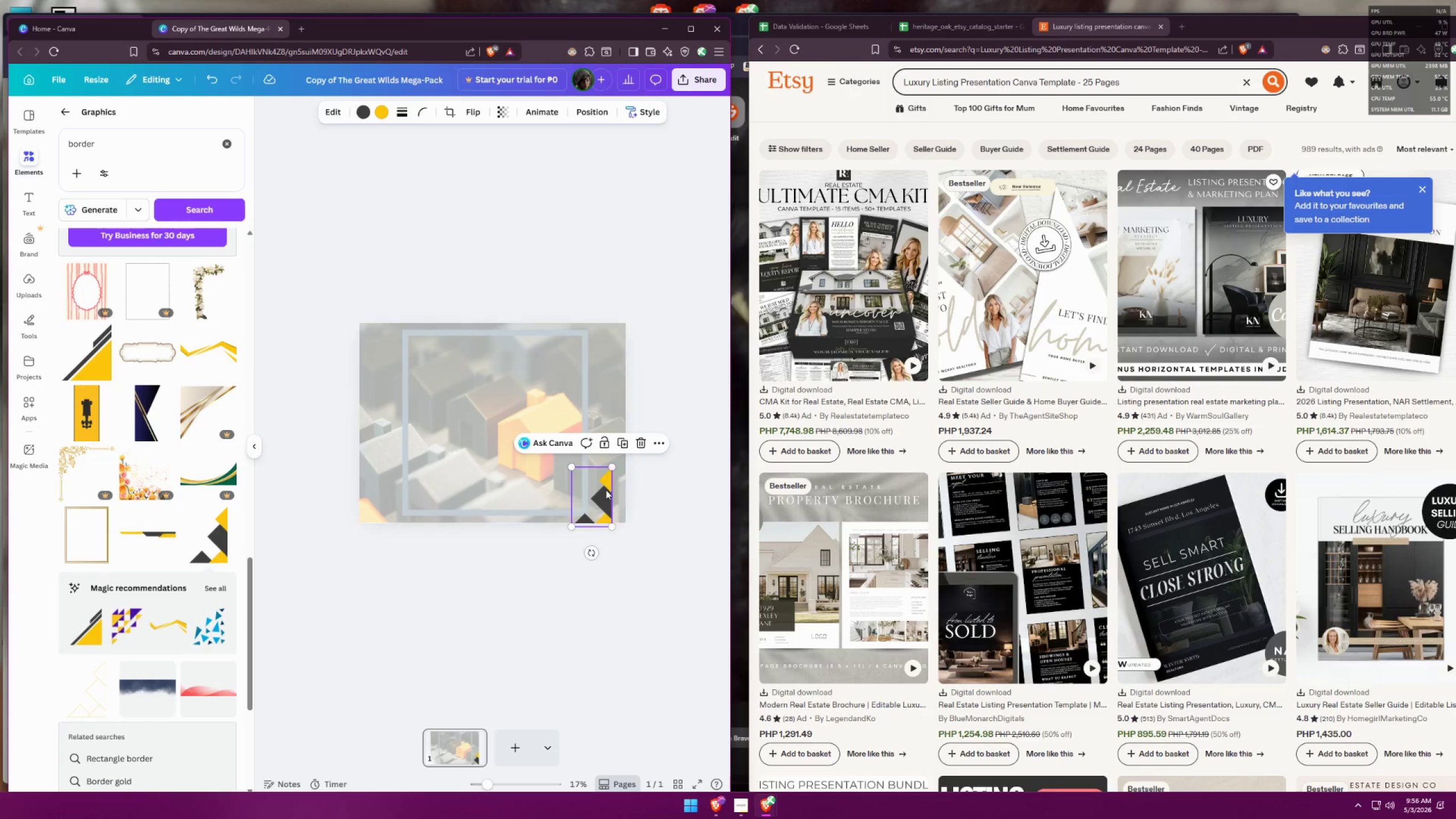 
left_click_drag(start_coordinate=[605, 494], to_coordinate=[619, 493])
 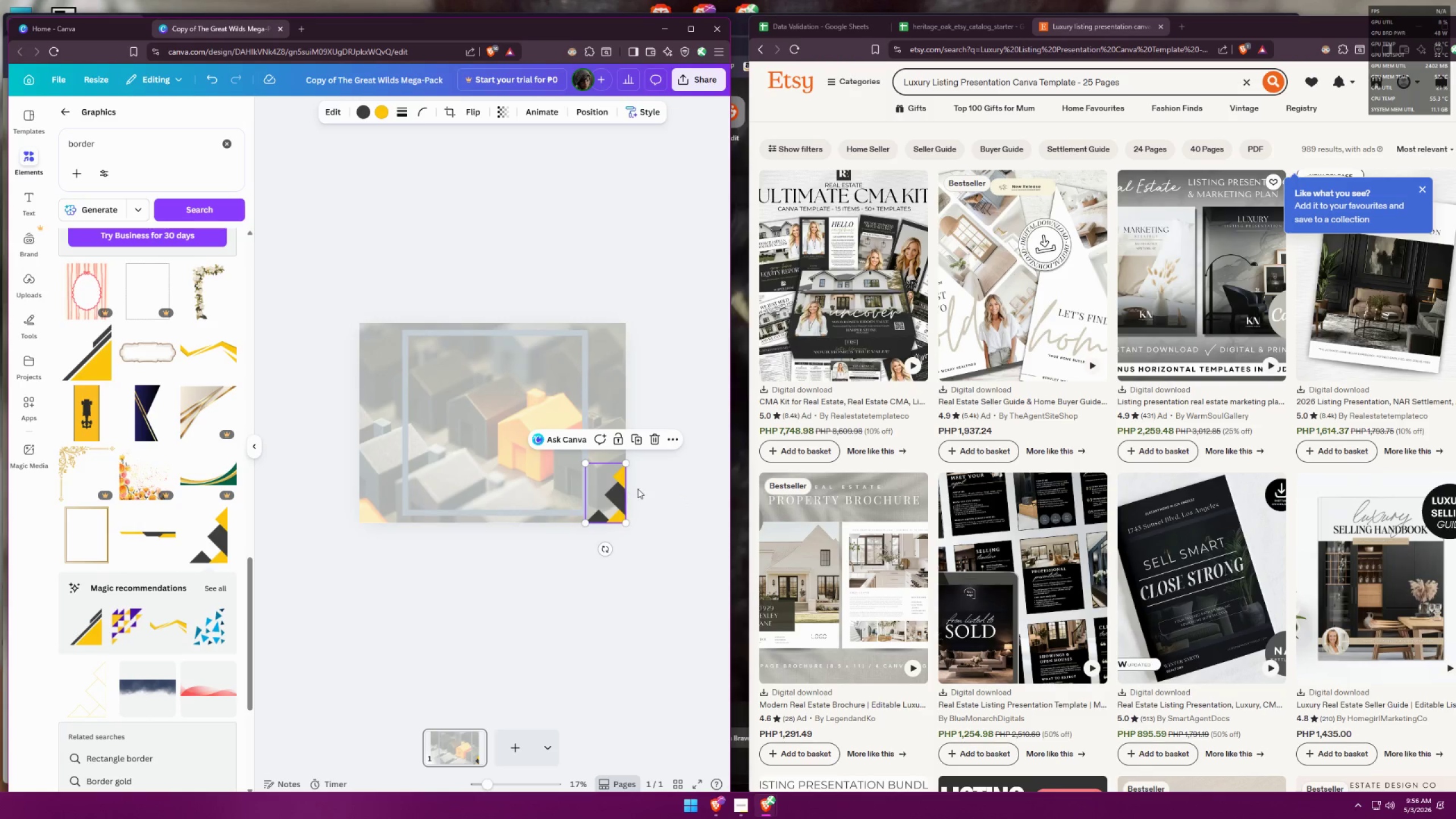 
left_click([659, 482])
 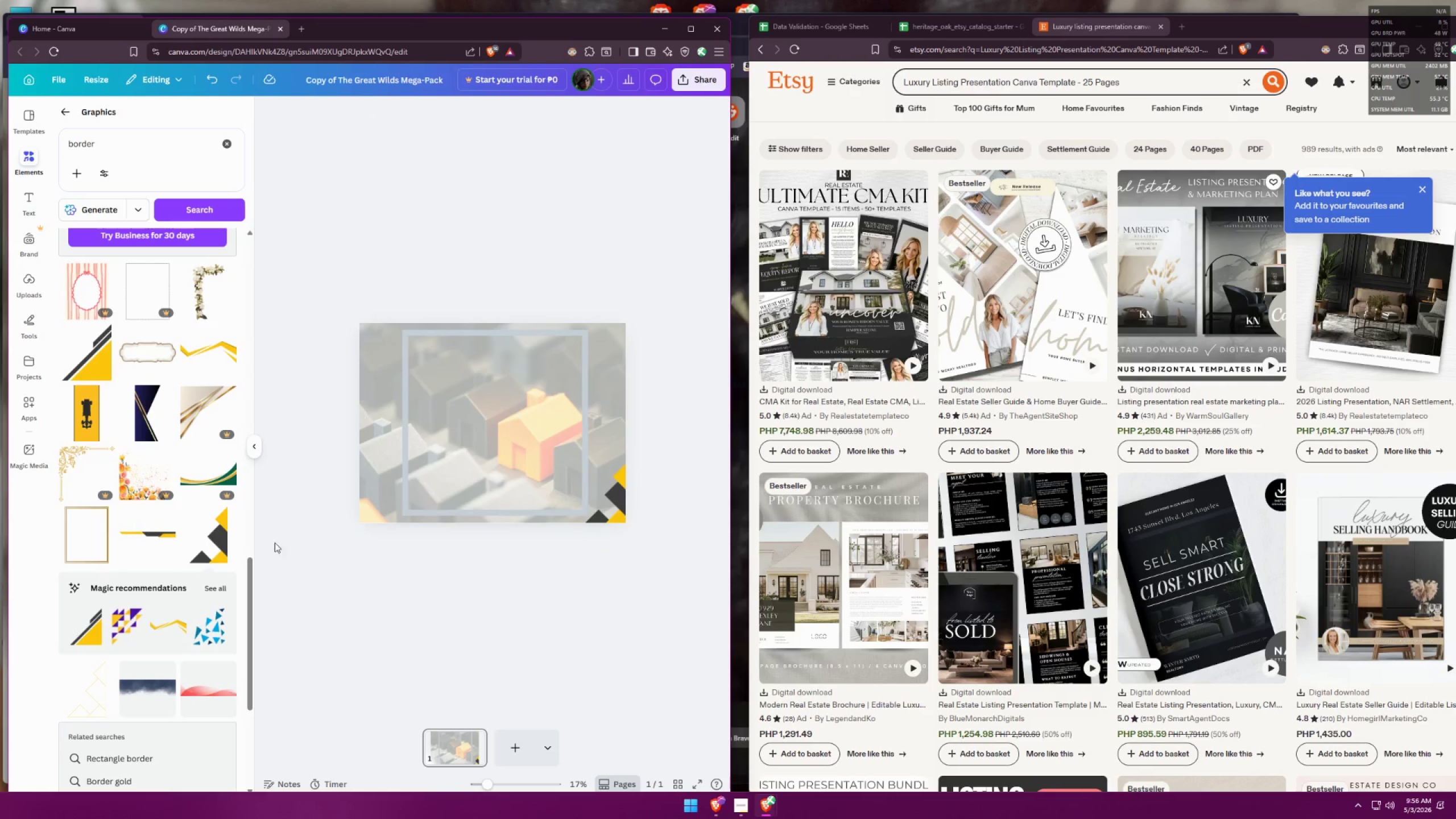 
left_click([226, 539])
 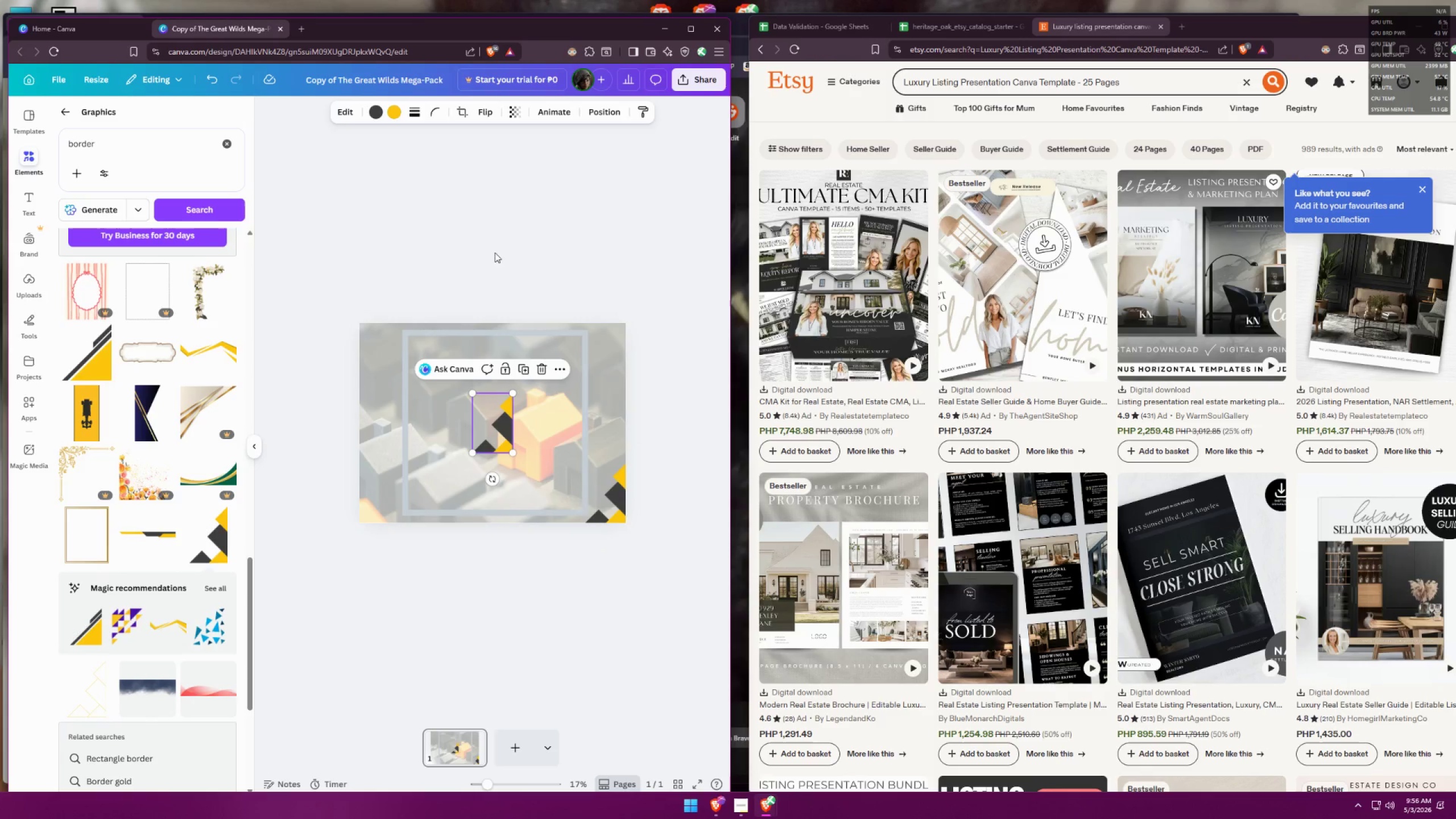 
left_click([486, 111])
 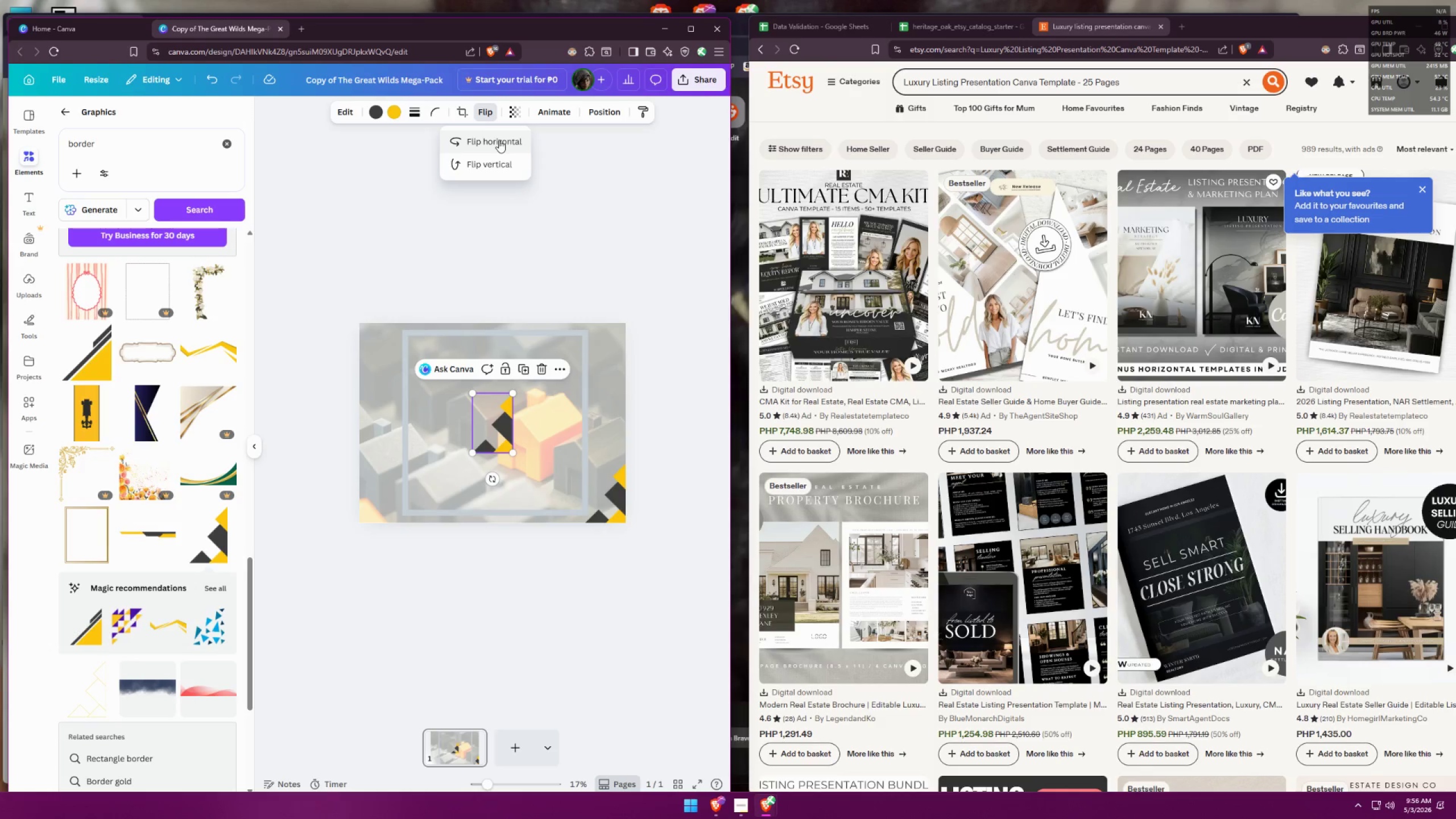 
left_click([499, 140])
 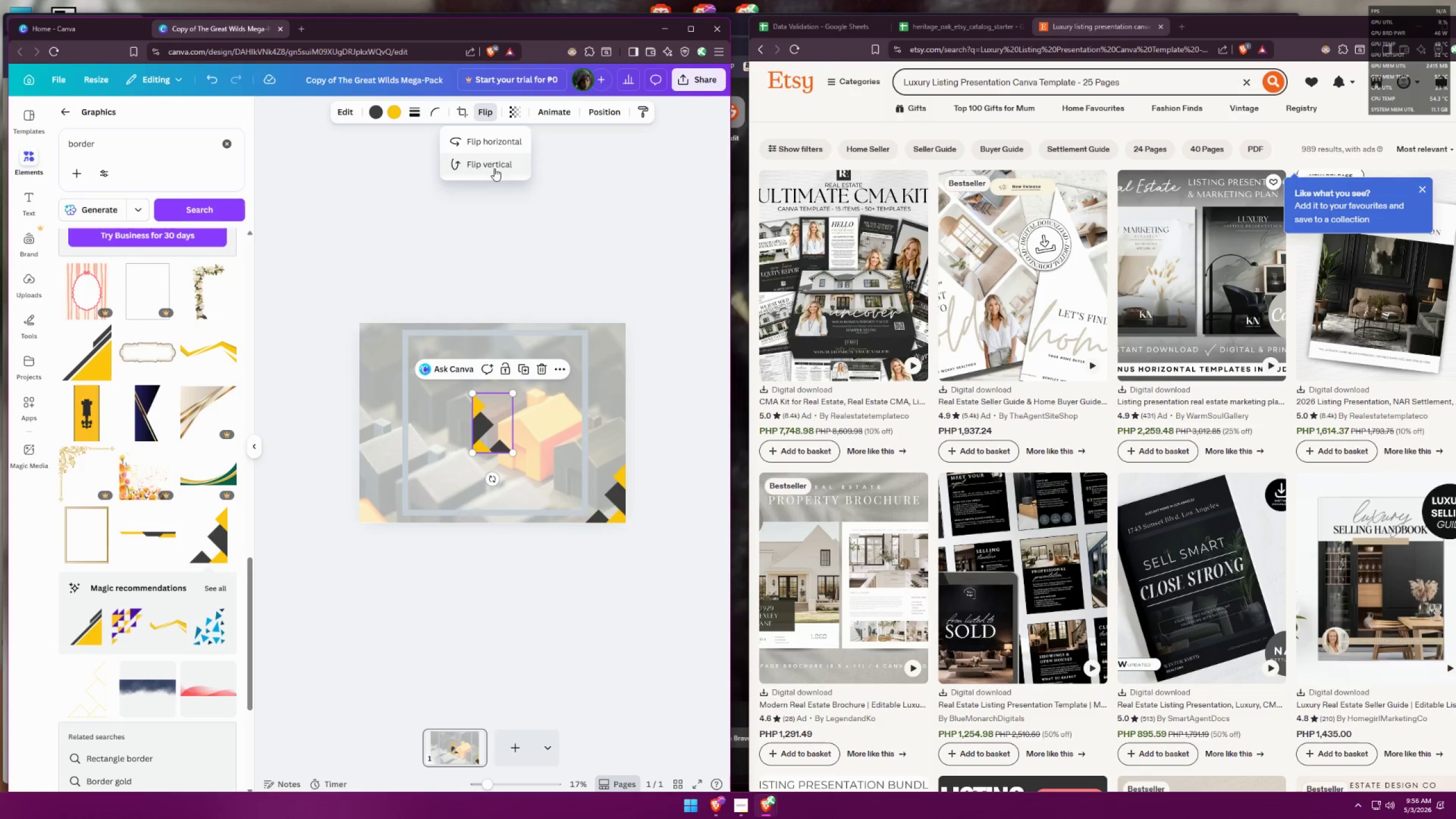 
left_click([495, 170])
 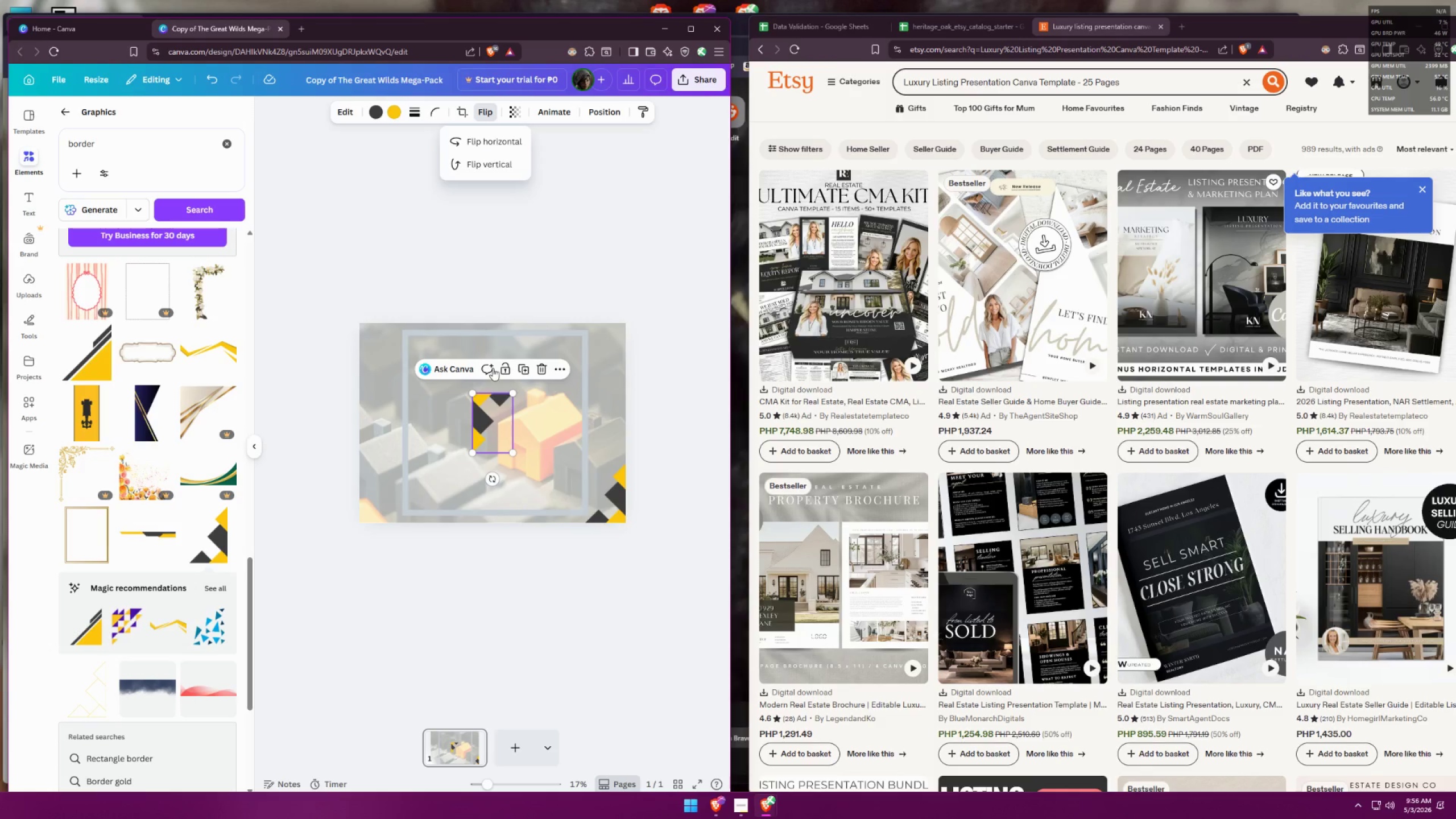 
left_click_drag(start_coordinate=[488, 420], to_coordinate=[373, 349])
 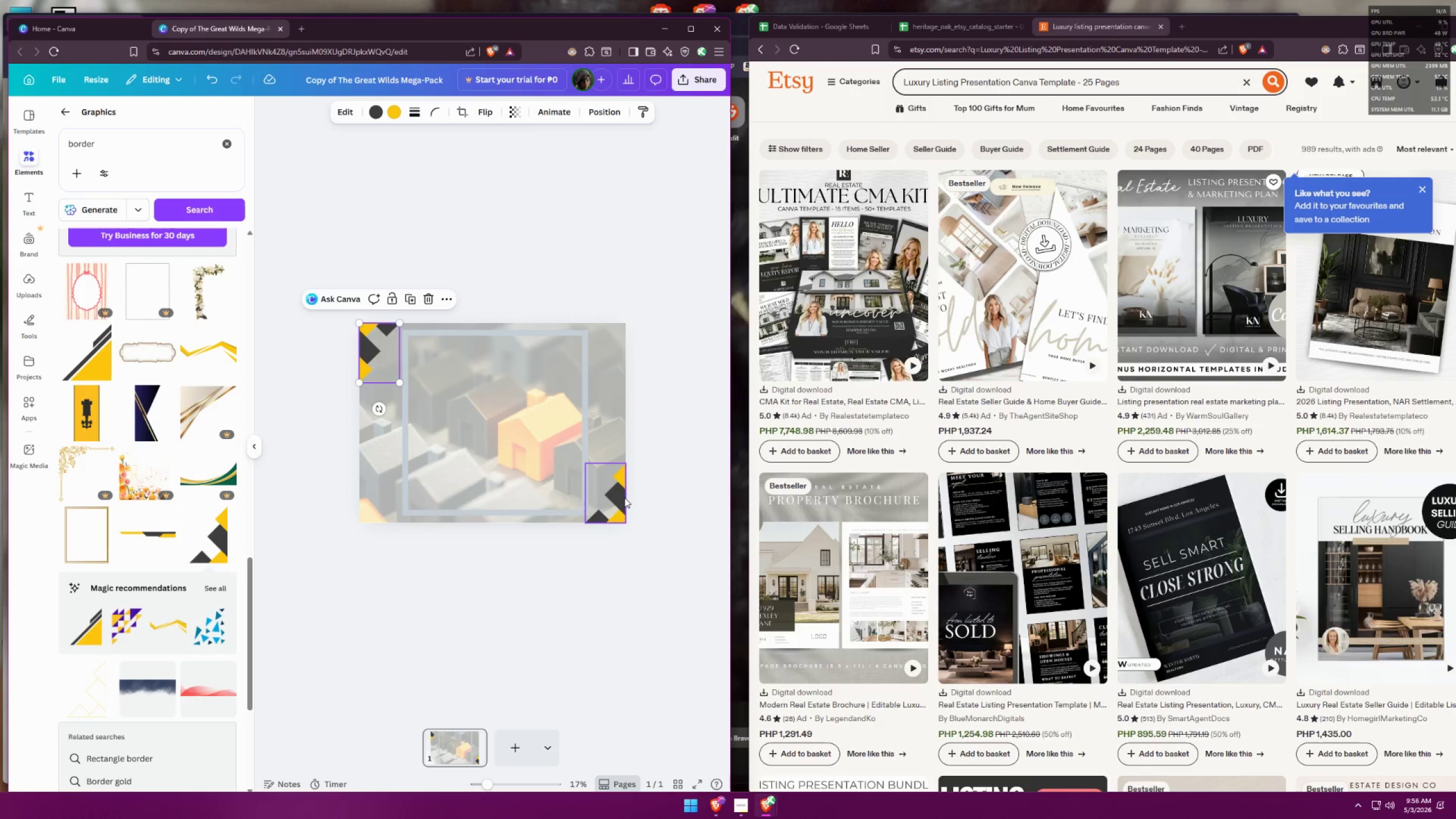 
left_click([624, 498])
 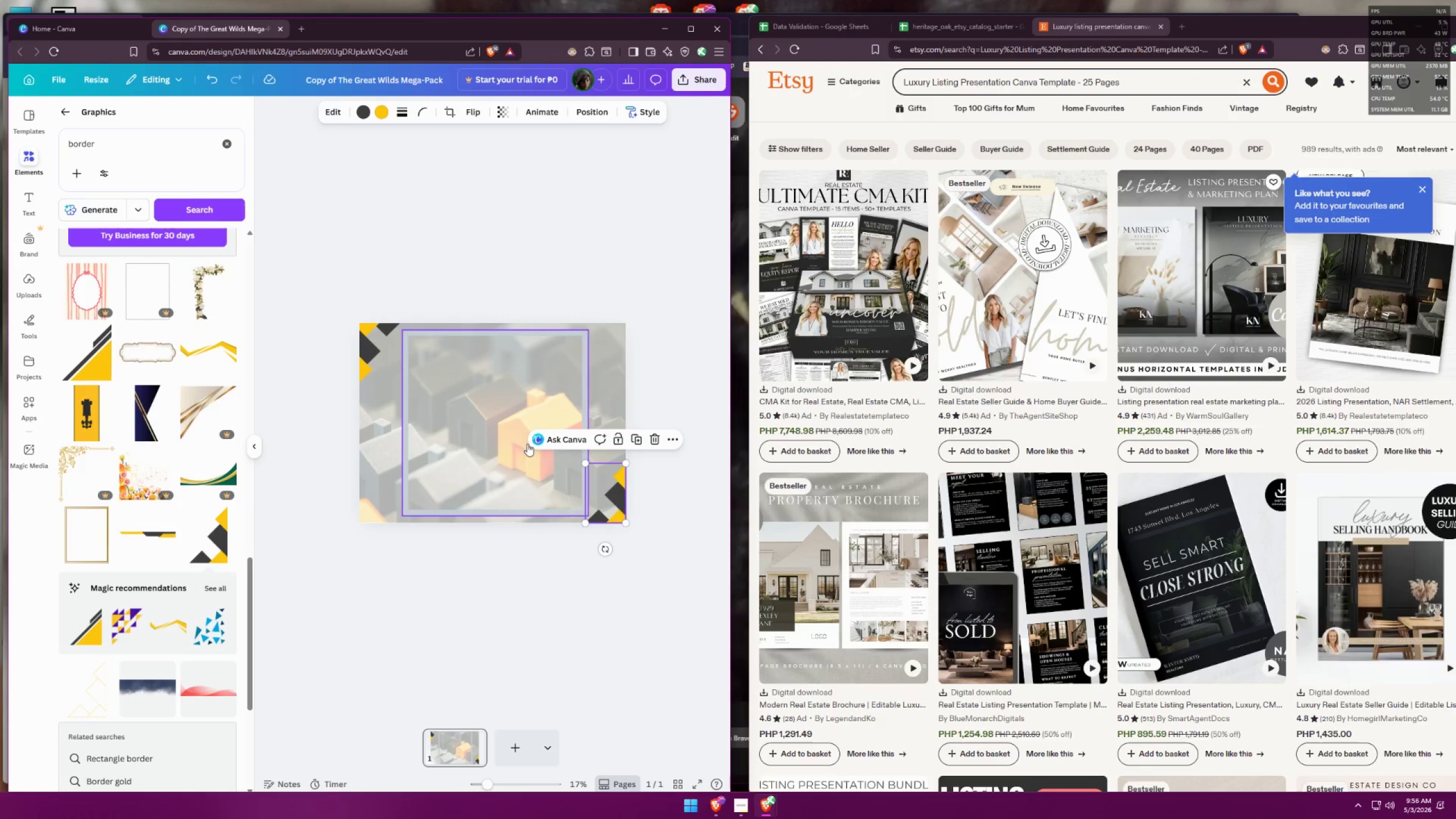 
hold_key(key=ShiftLeft, duration=0.33)
 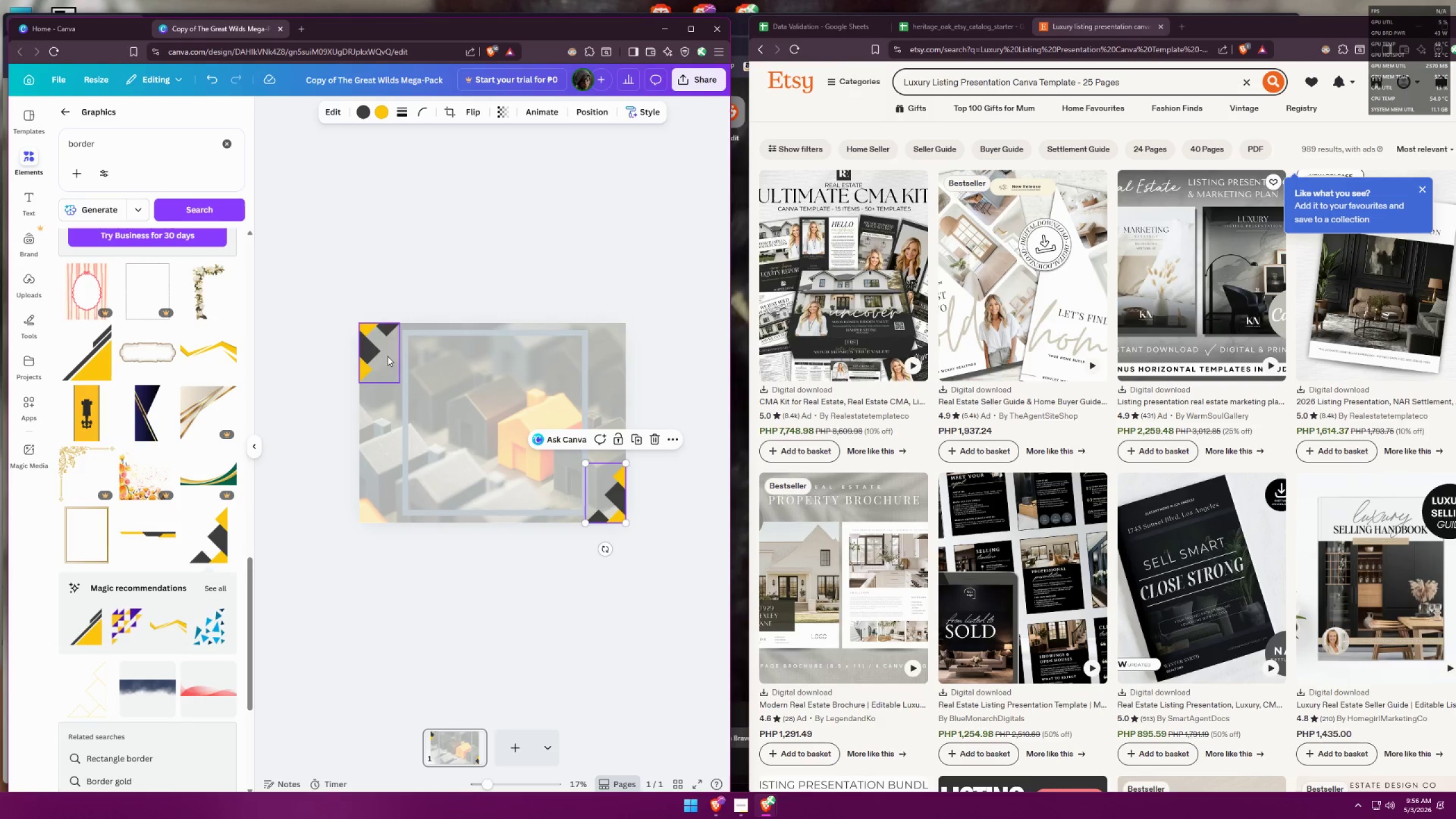 
left_click_drag(start_coordinate=[373, 346], to_coordinate=[551, 486])
 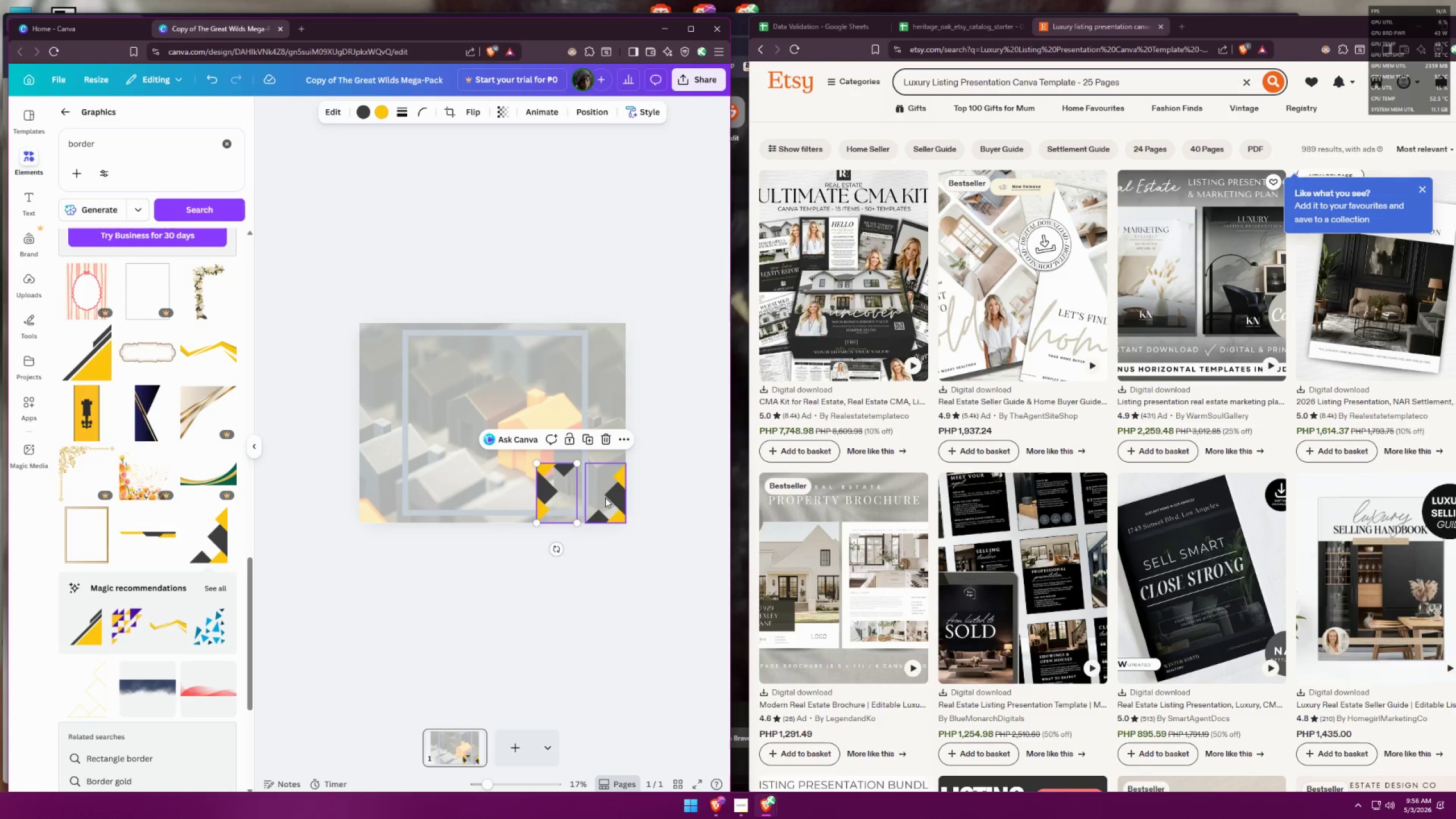 
hold_key(key=ShiftLeft, duration=0.33)
 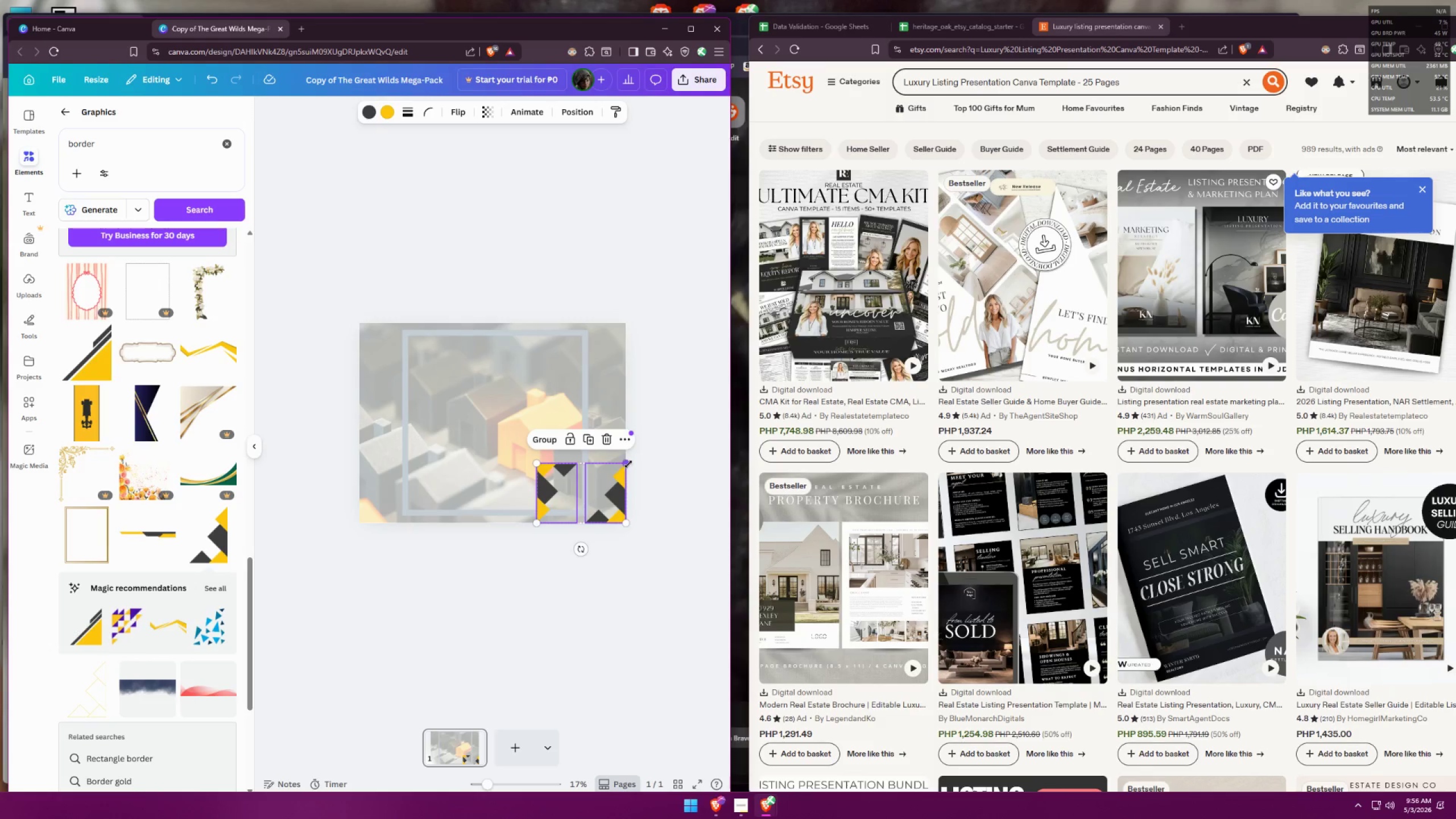 
left_click_drag(start_coordinate=[628, 464], to_coordinate=[606, 481])
 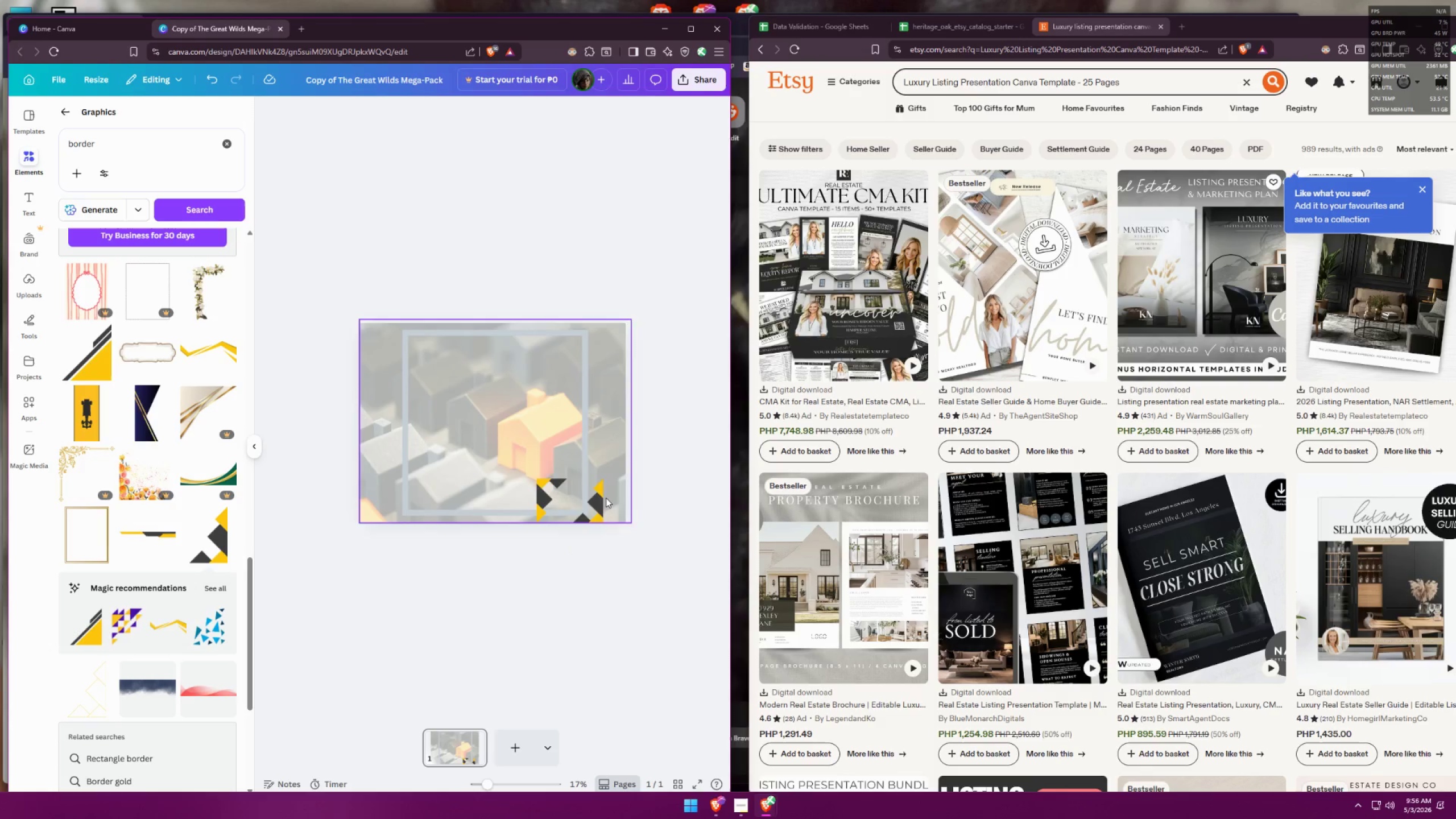 
left_click_drag(start_coordinate=[594, 499], to_coordinate=[618, 500])
 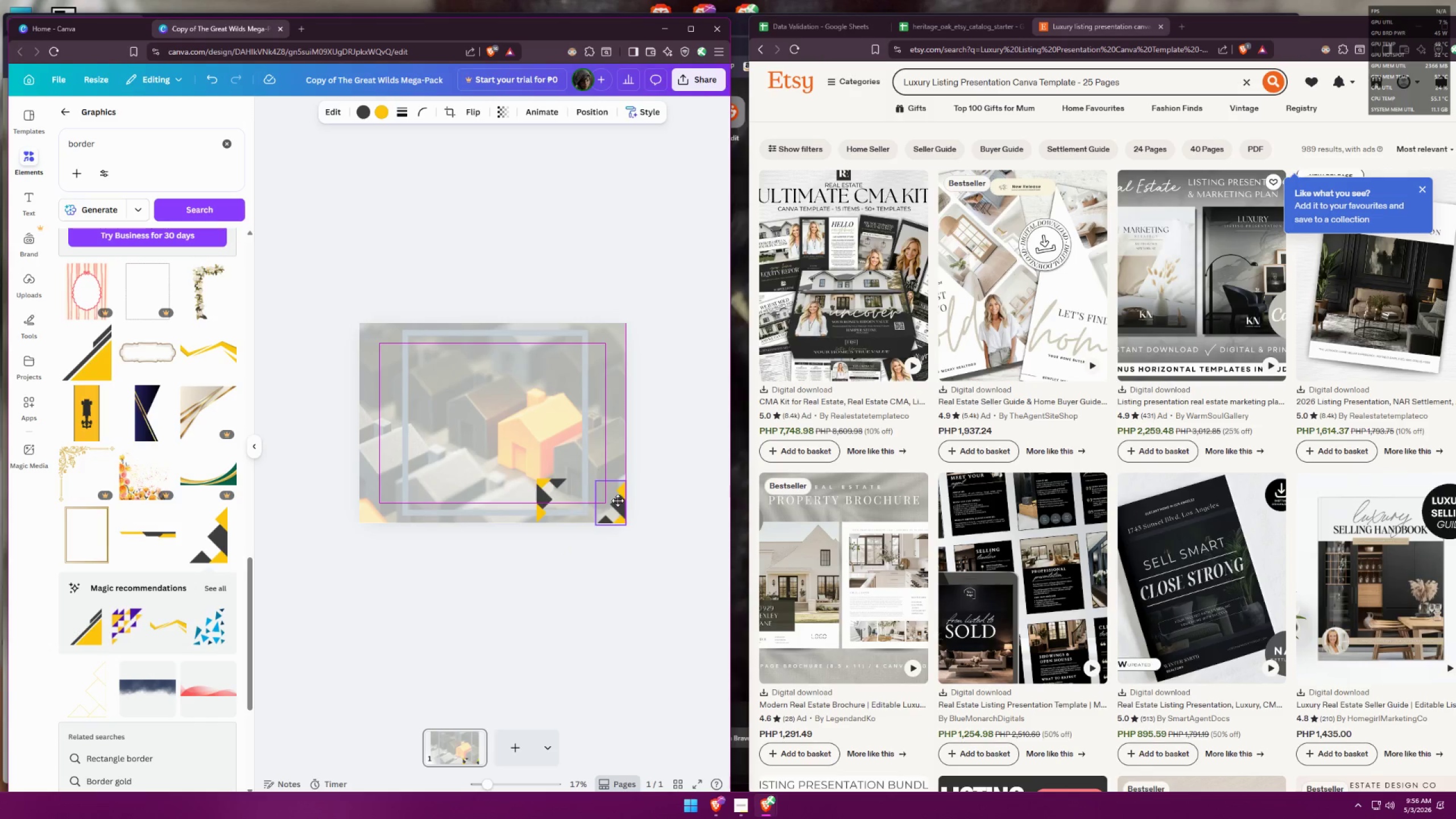 
left_click_drag(start_coordinate=[618, 500], to_coordinate=[619, 497])
 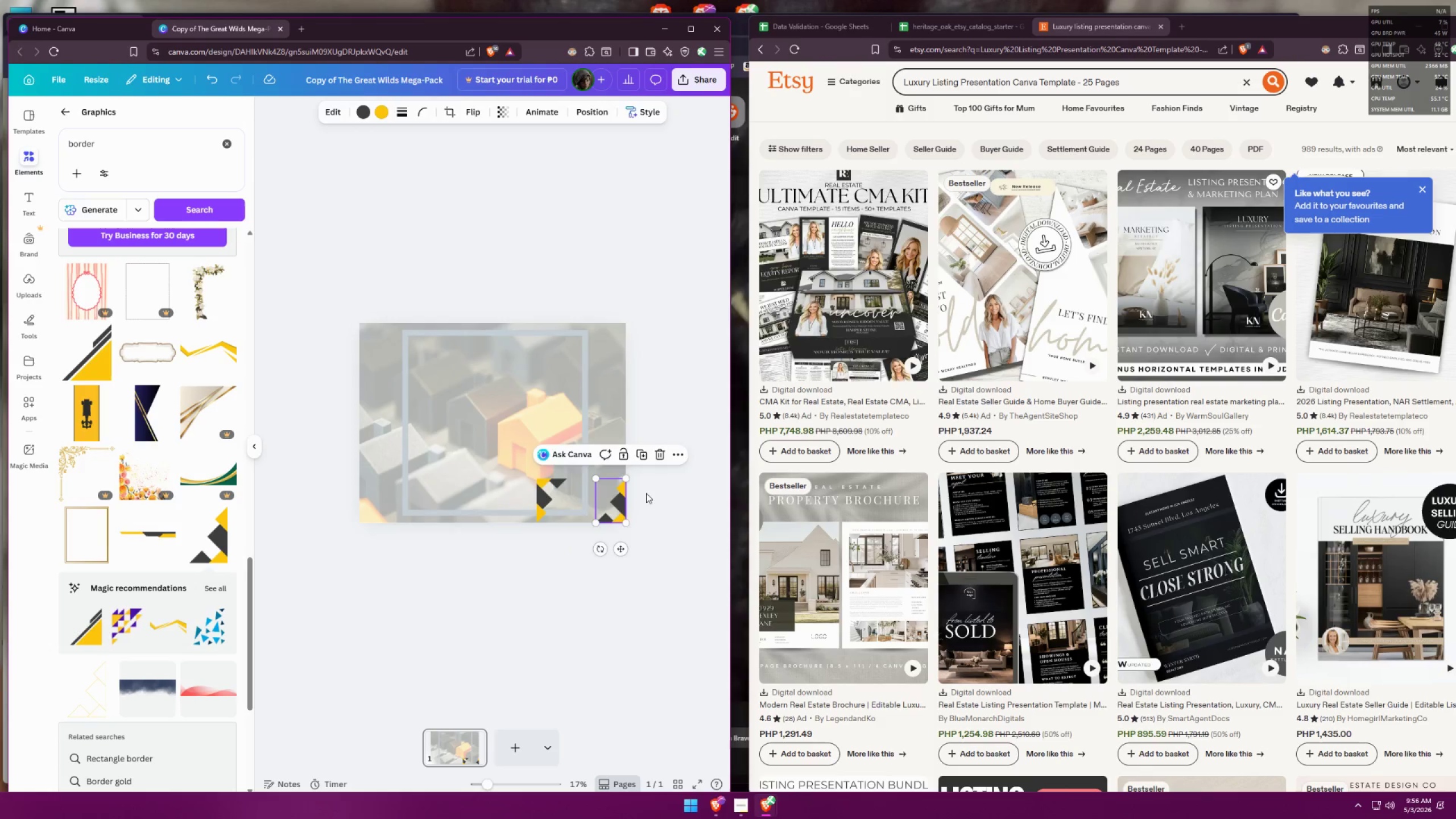 
left_click([651, 489])
 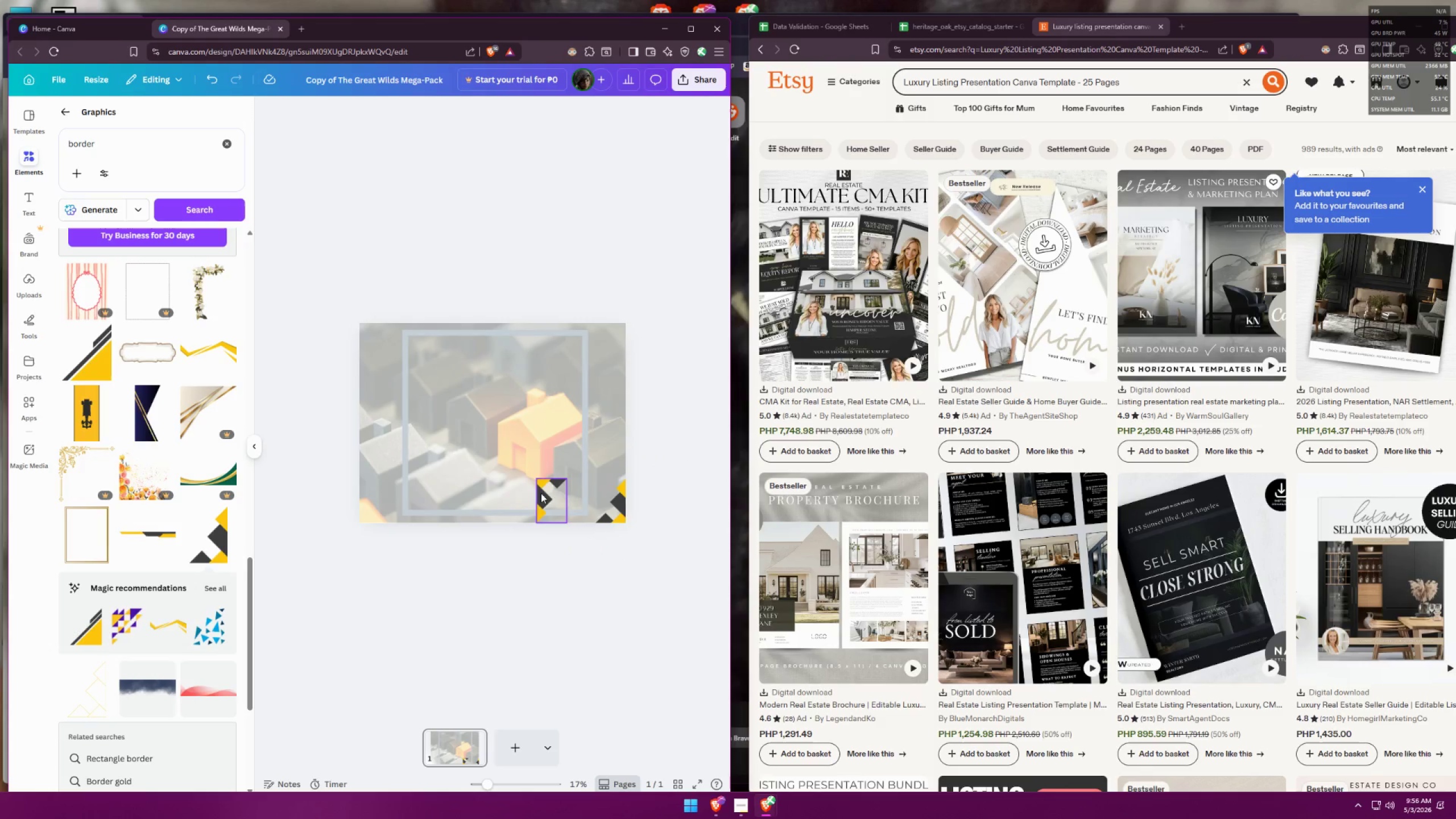 
left_click_drag(start_coordinate=[543, 493], to_coordinate=[365, 339])
 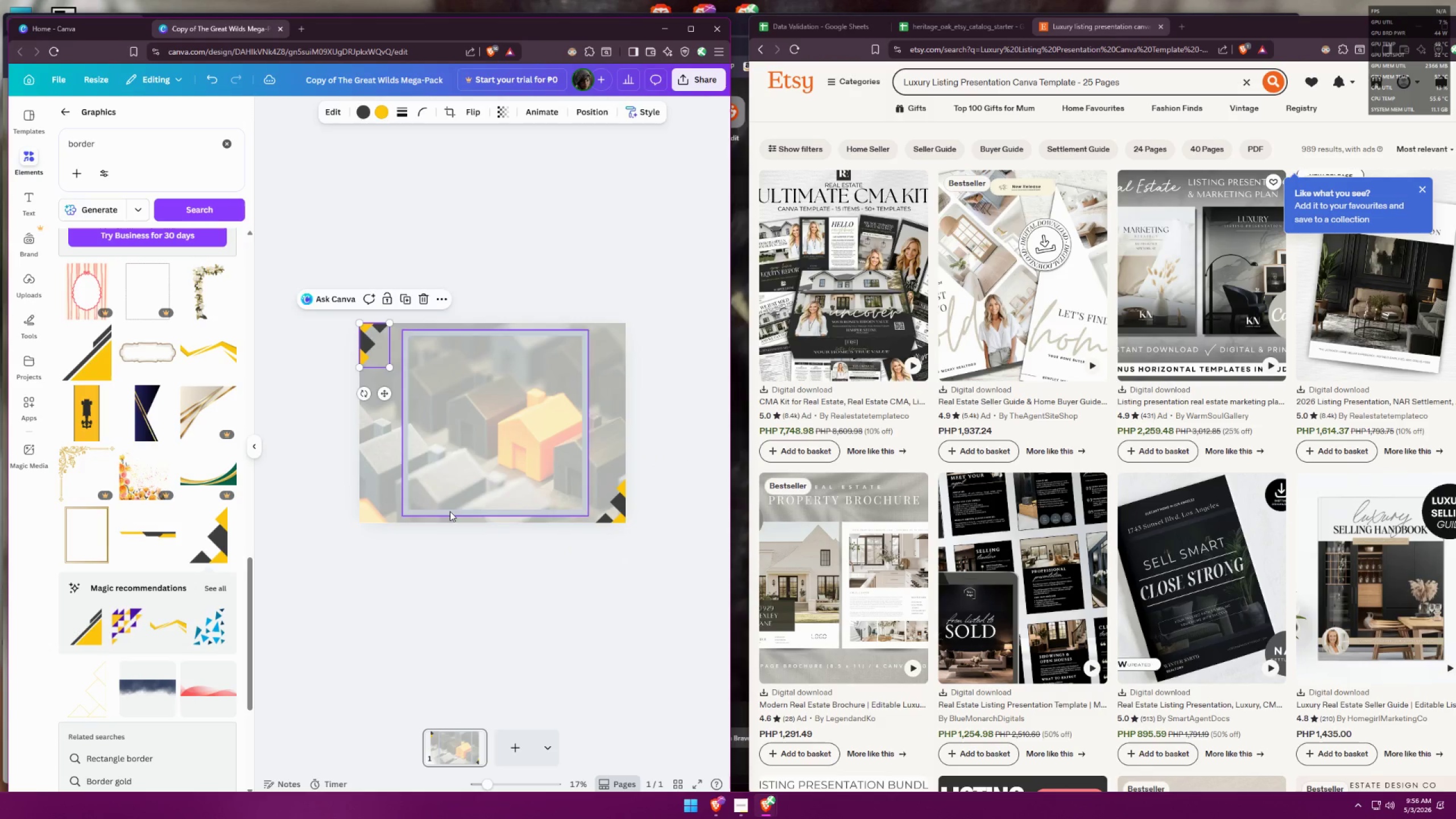 
left_click([468, 535])
 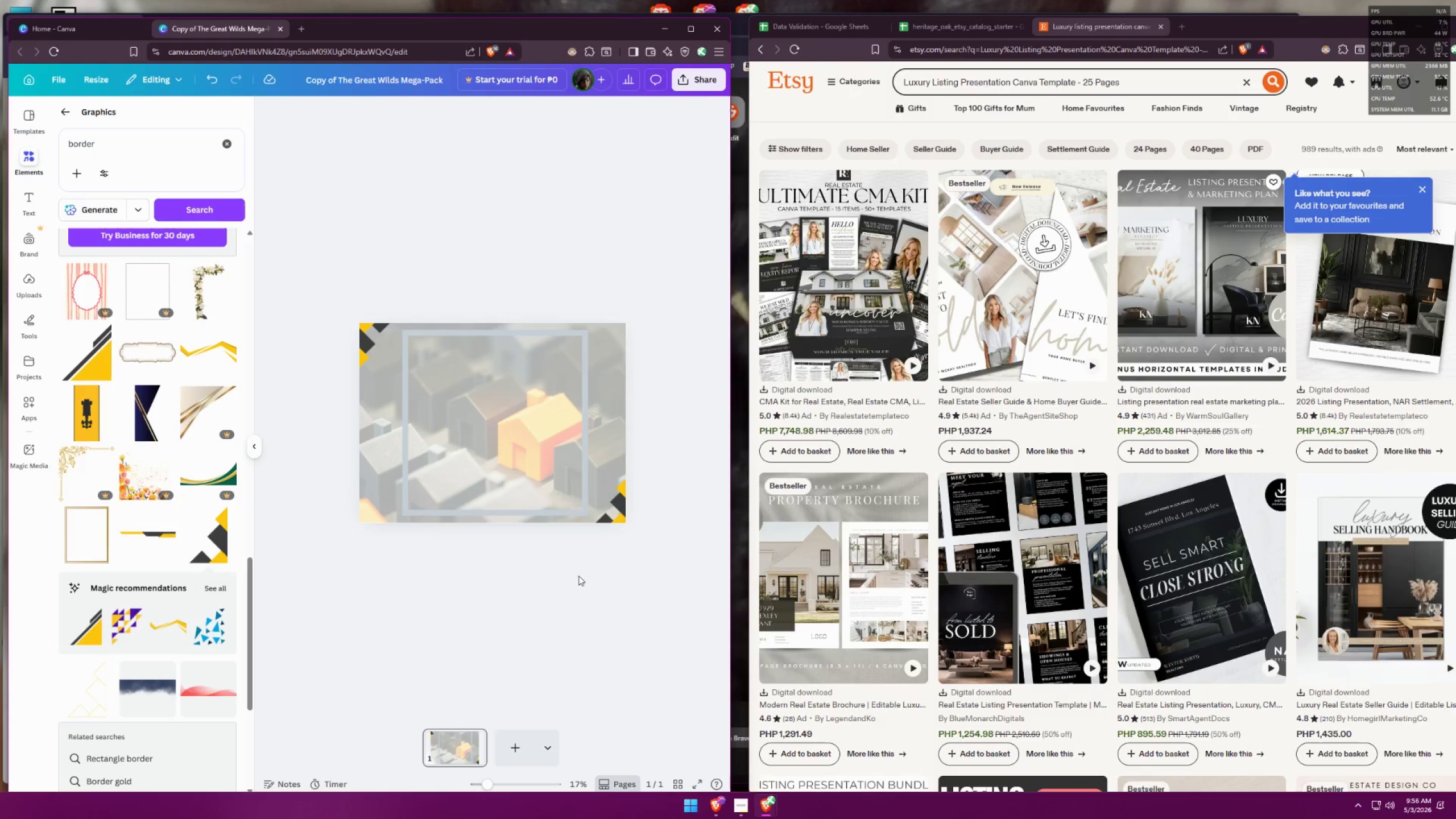 
left_click_drag(start_coordinate=[679, 577], to_coordinate=[317, 243])
 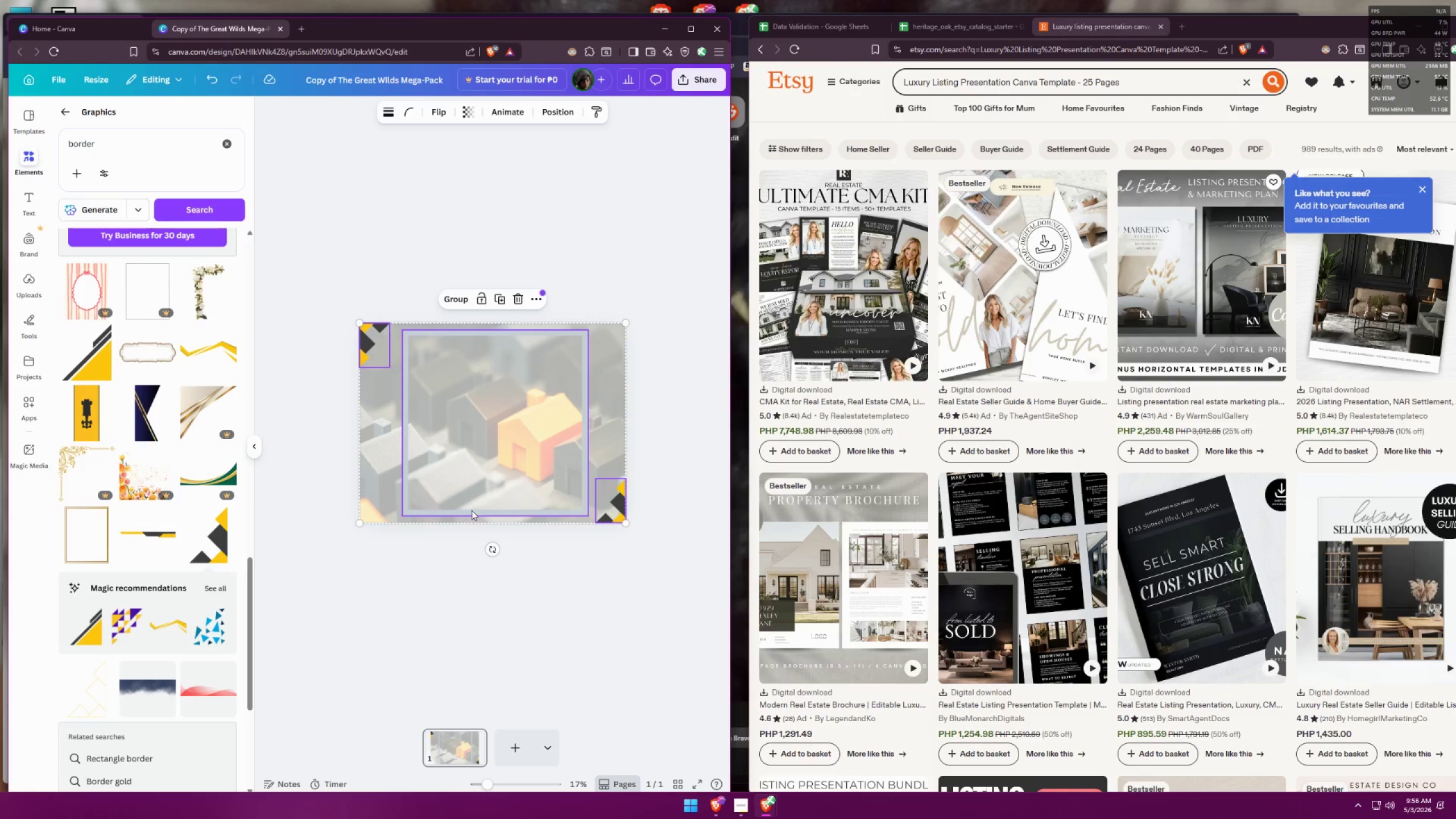 
left_click([507, 609])
 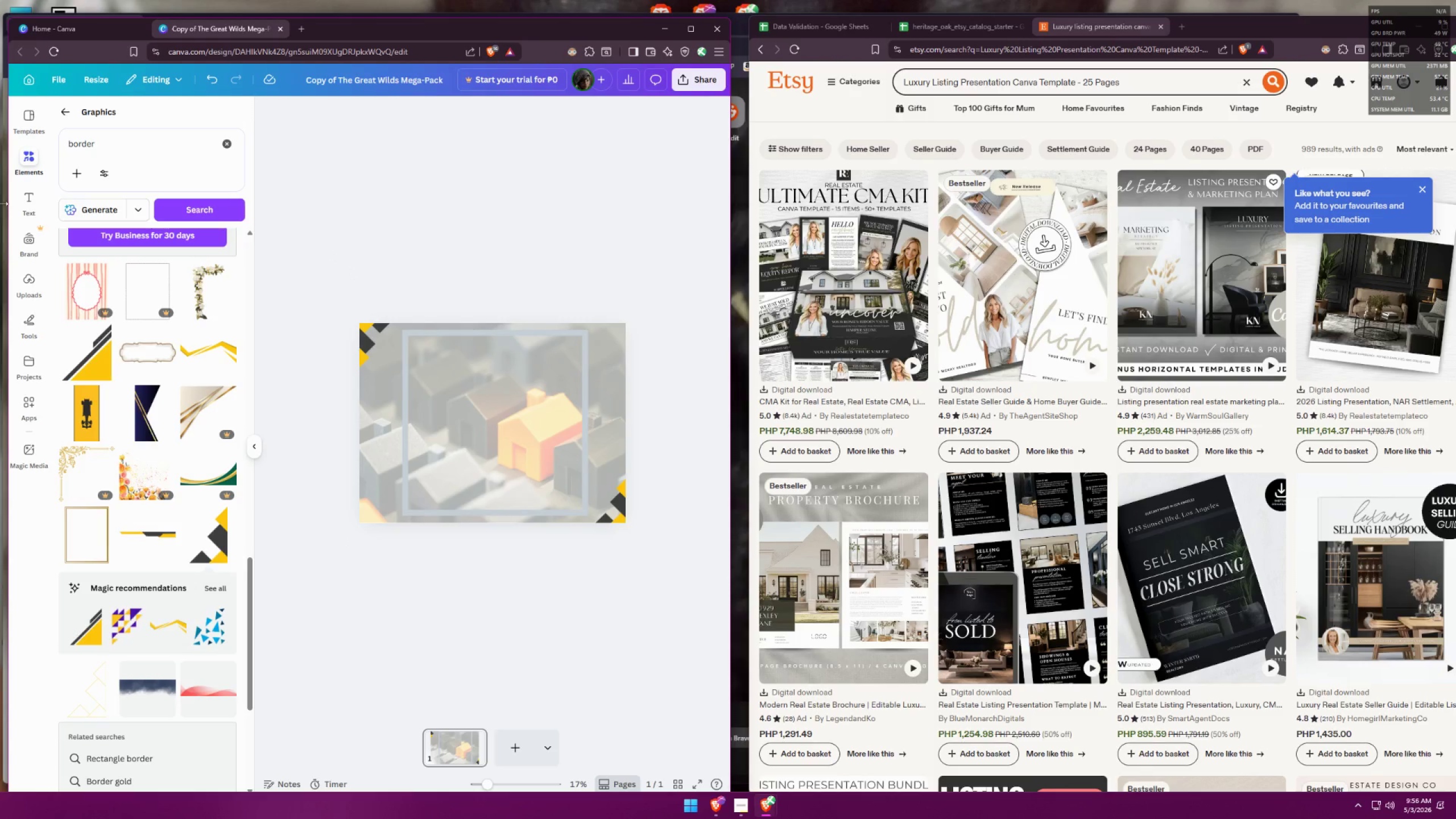 
left_click([17, 200])
 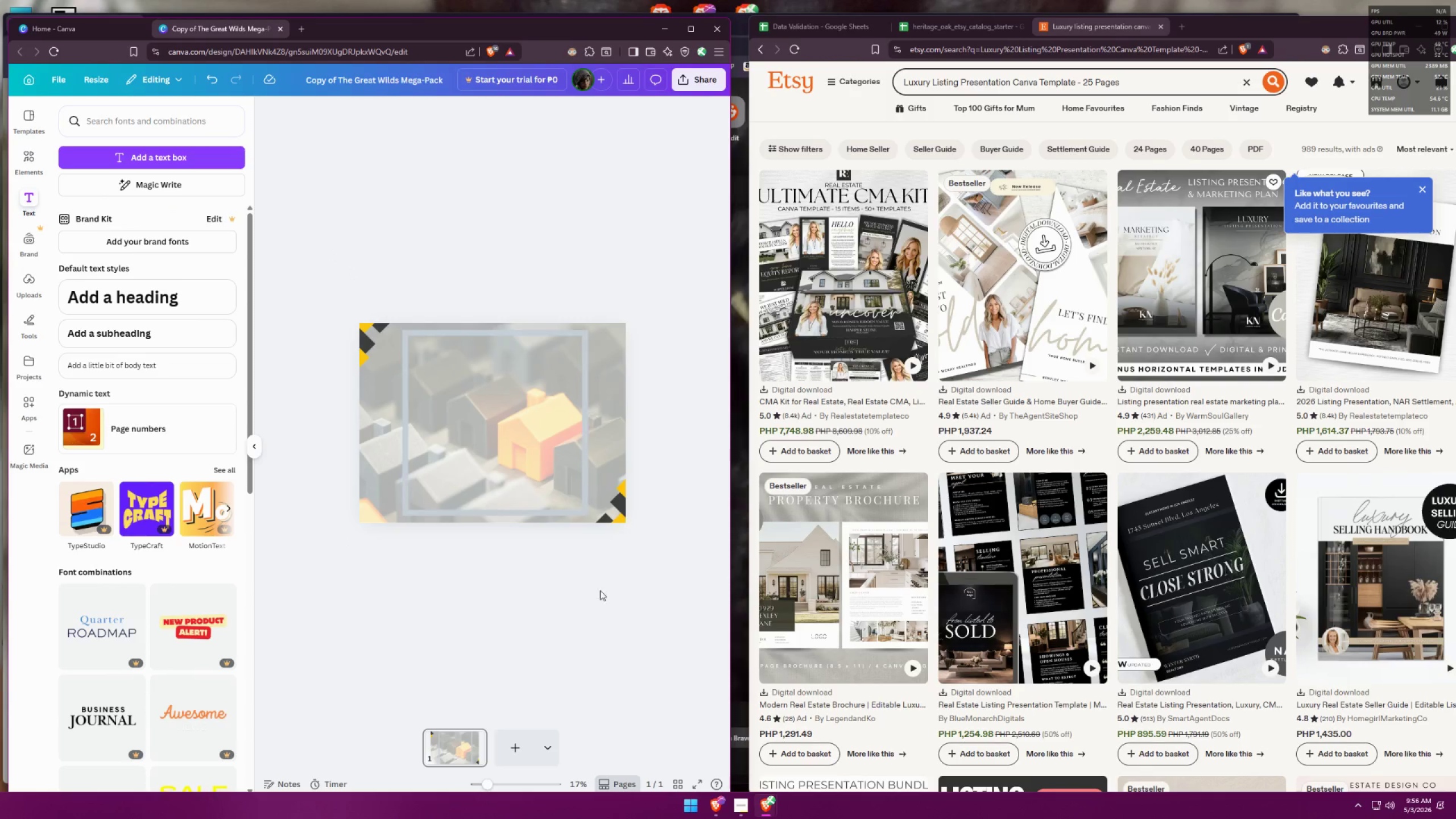 
left_click_drag(start_coordinate=[688, 580], to_coordinate=[318, 279])
 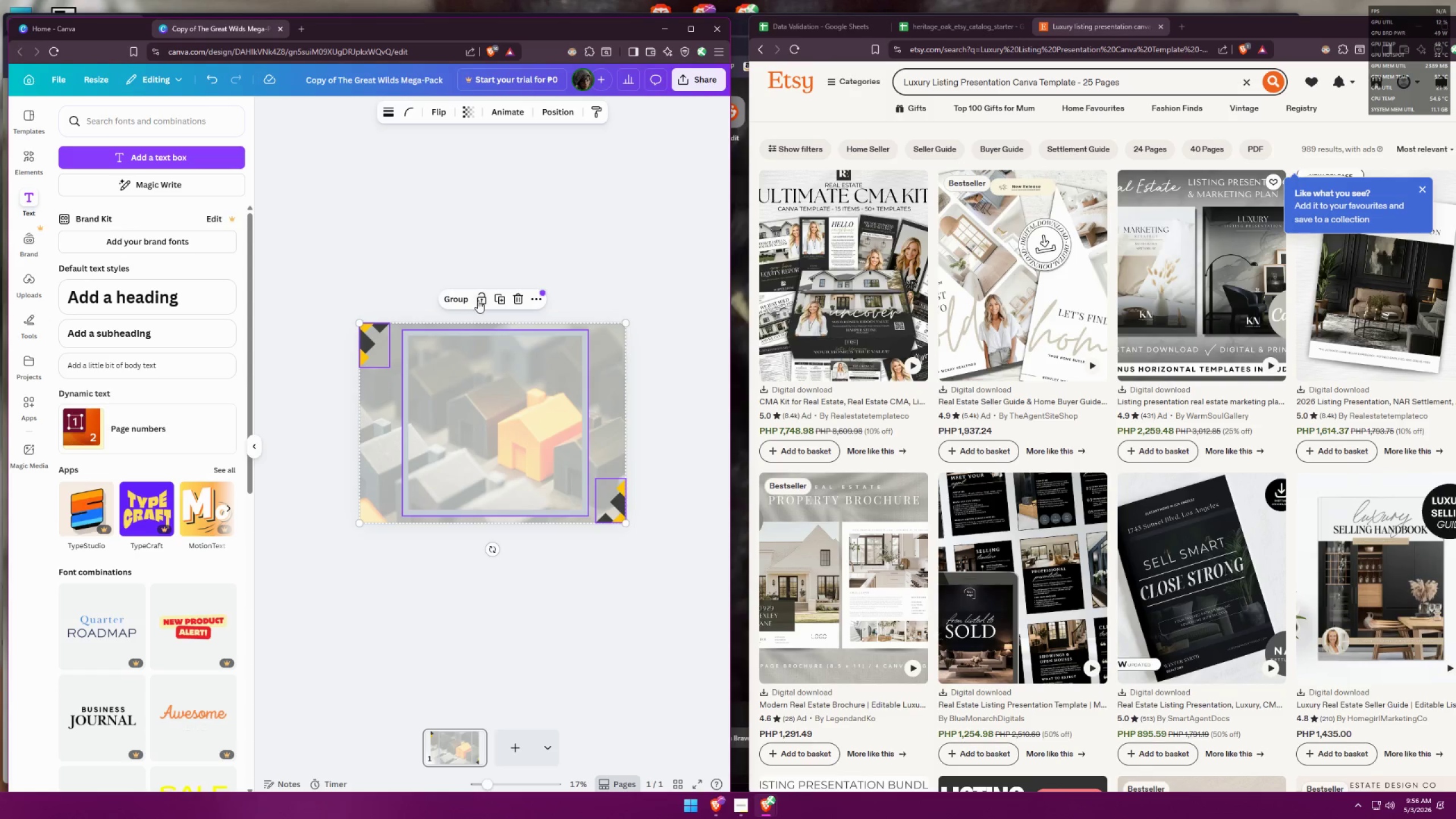 
left_click([482, 298])
 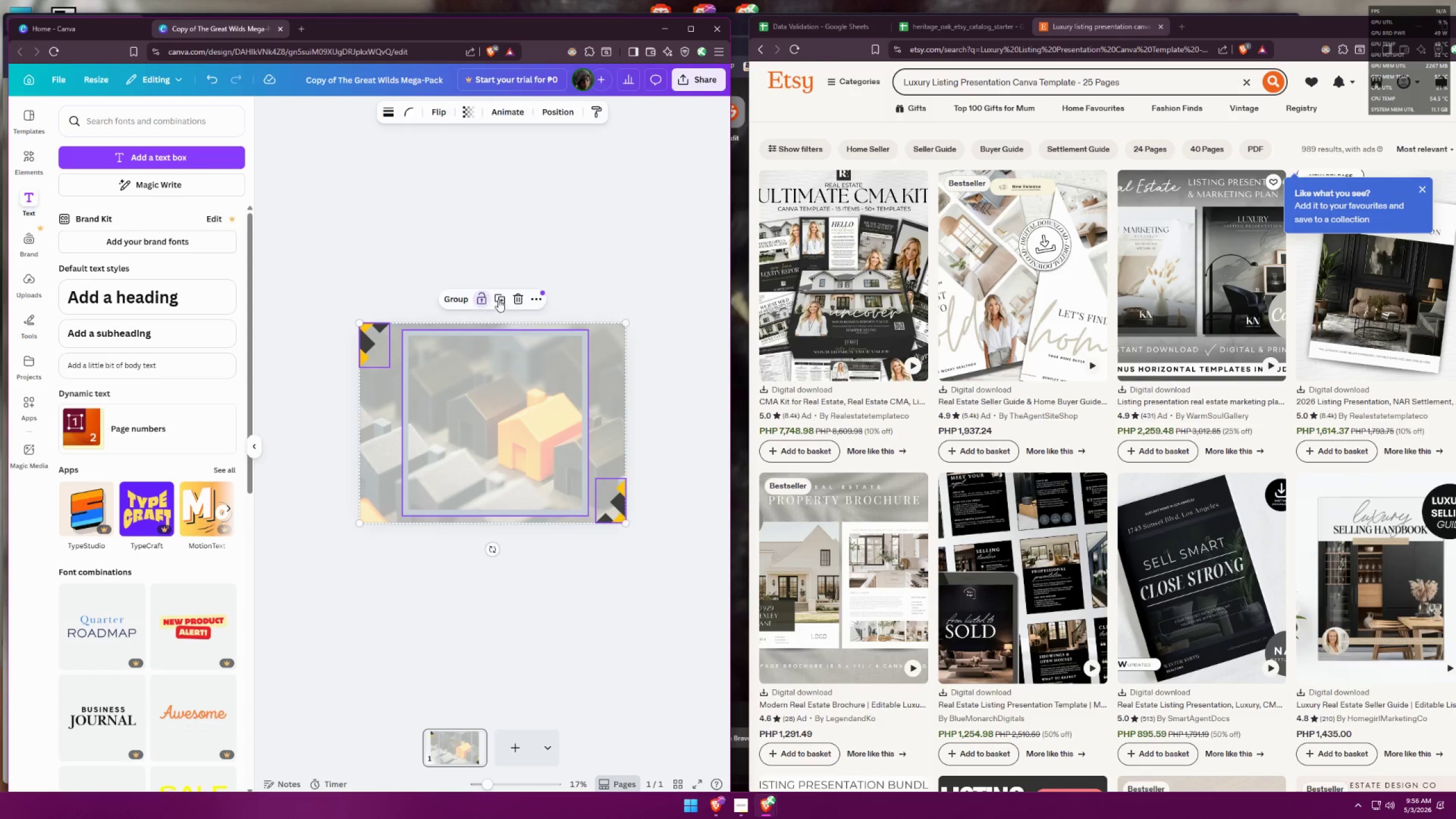 
double_click([460, 294])
 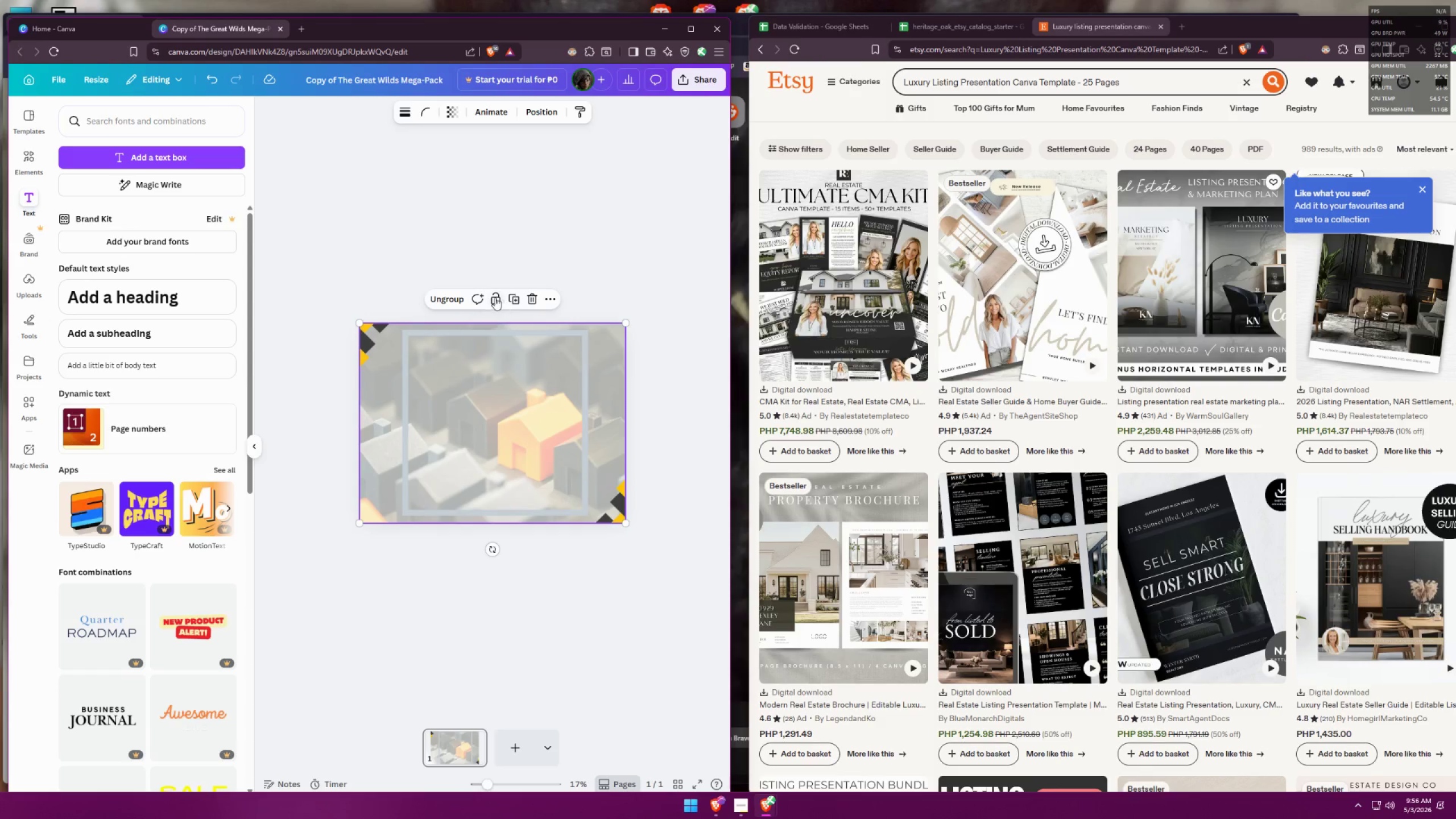 
double_click([520, 268])
 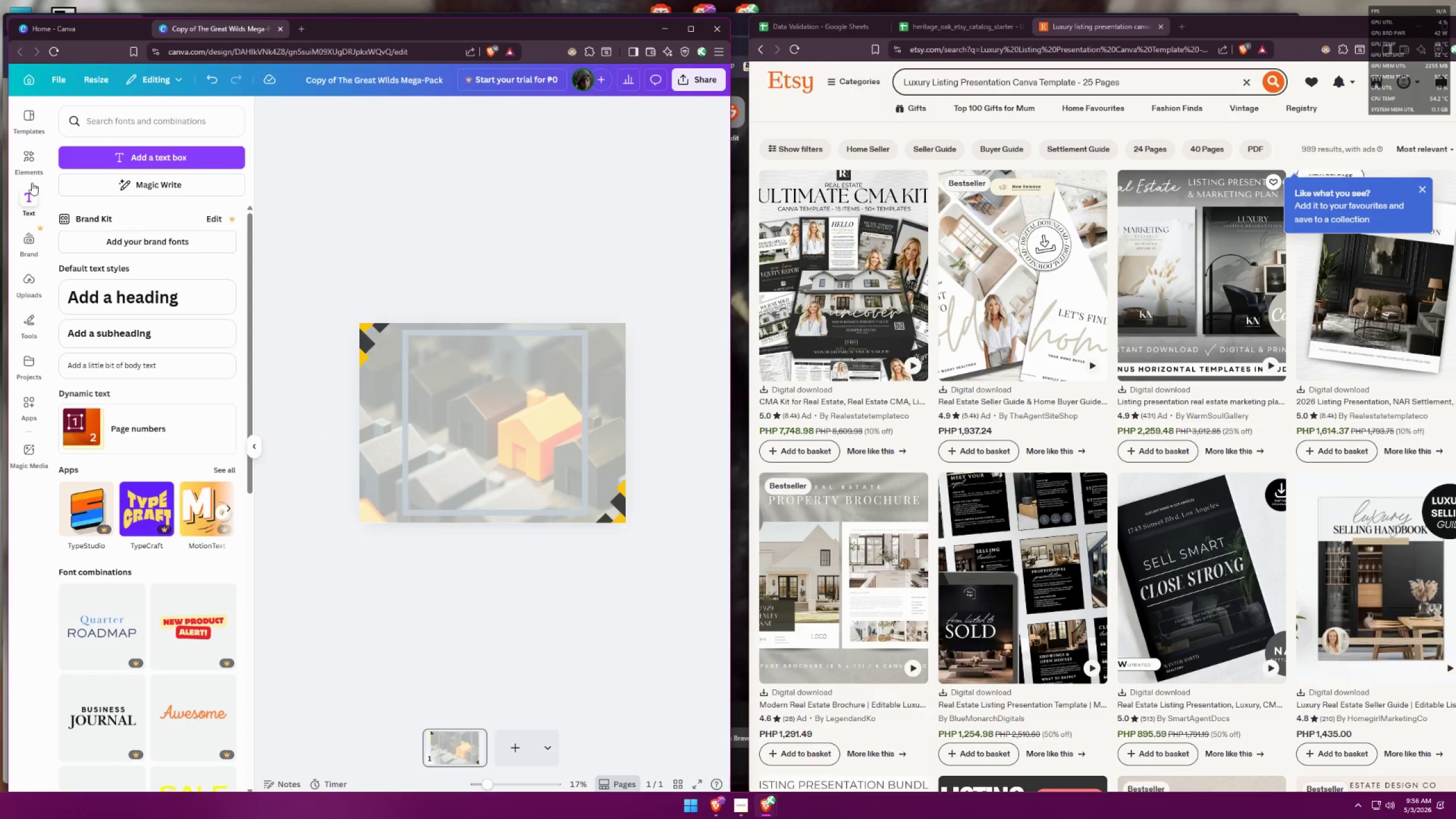 
left_click([130, 158])
 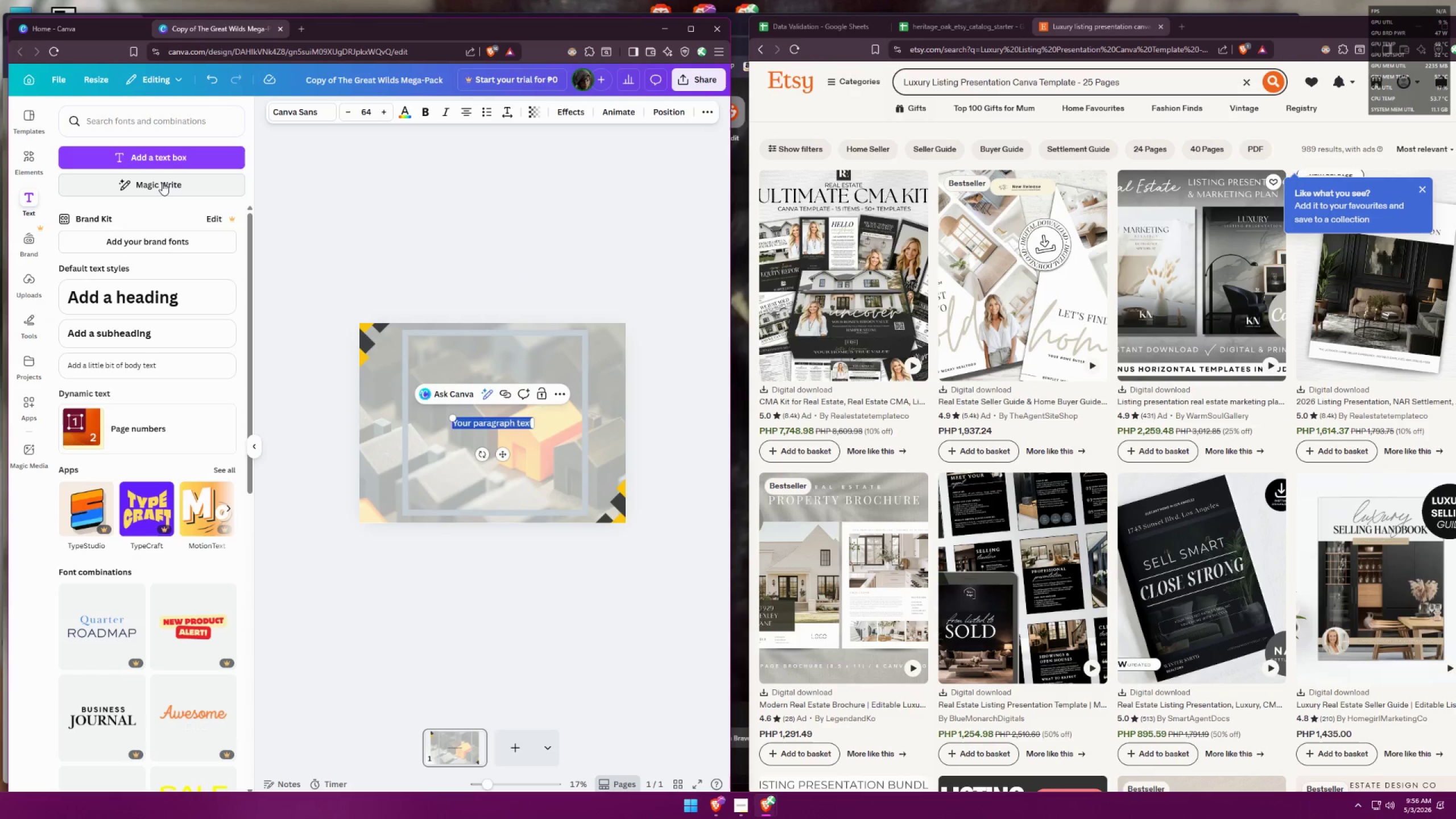 
type(TITLE)
 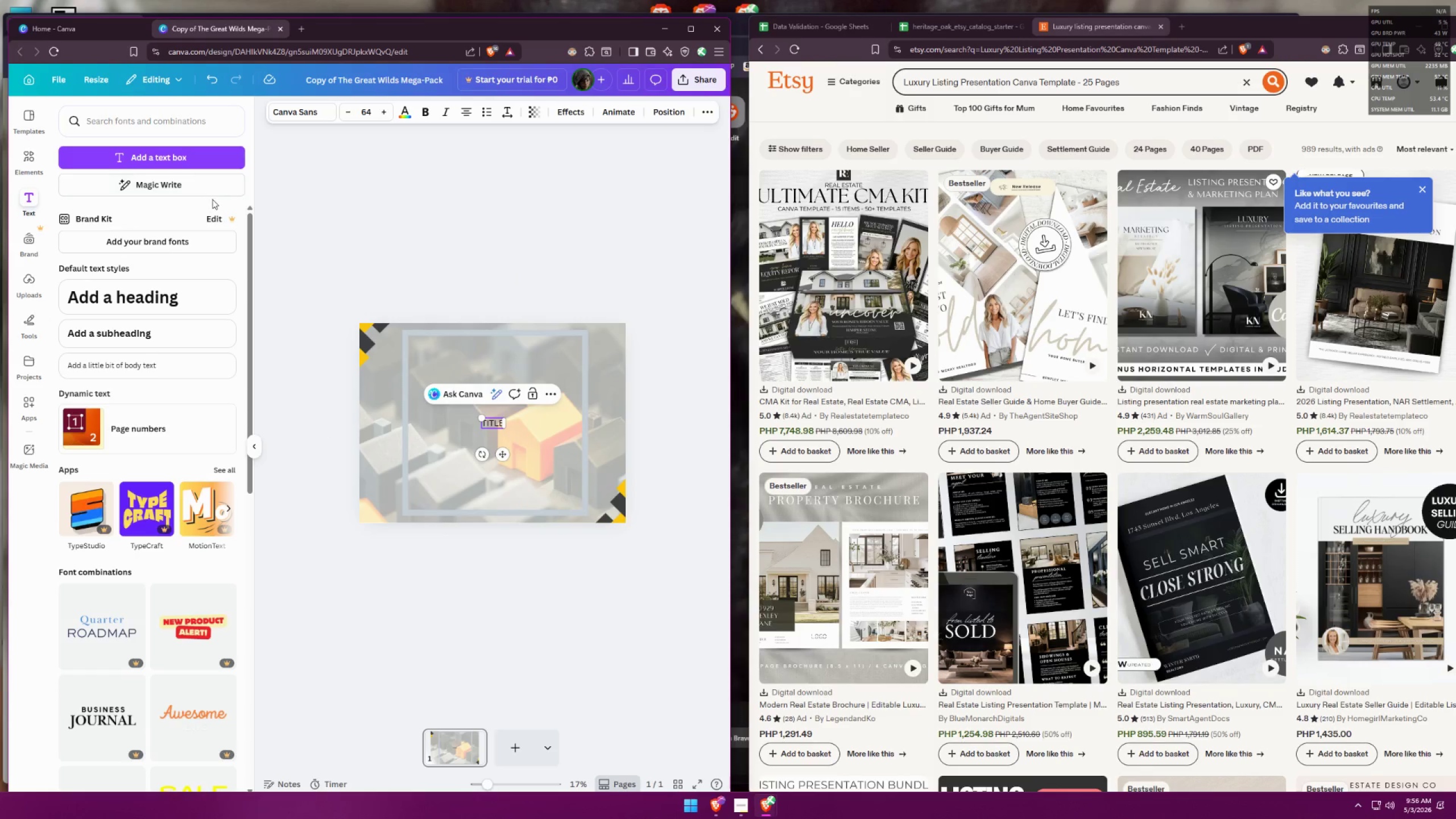 
key(Control+ControlLeft)
 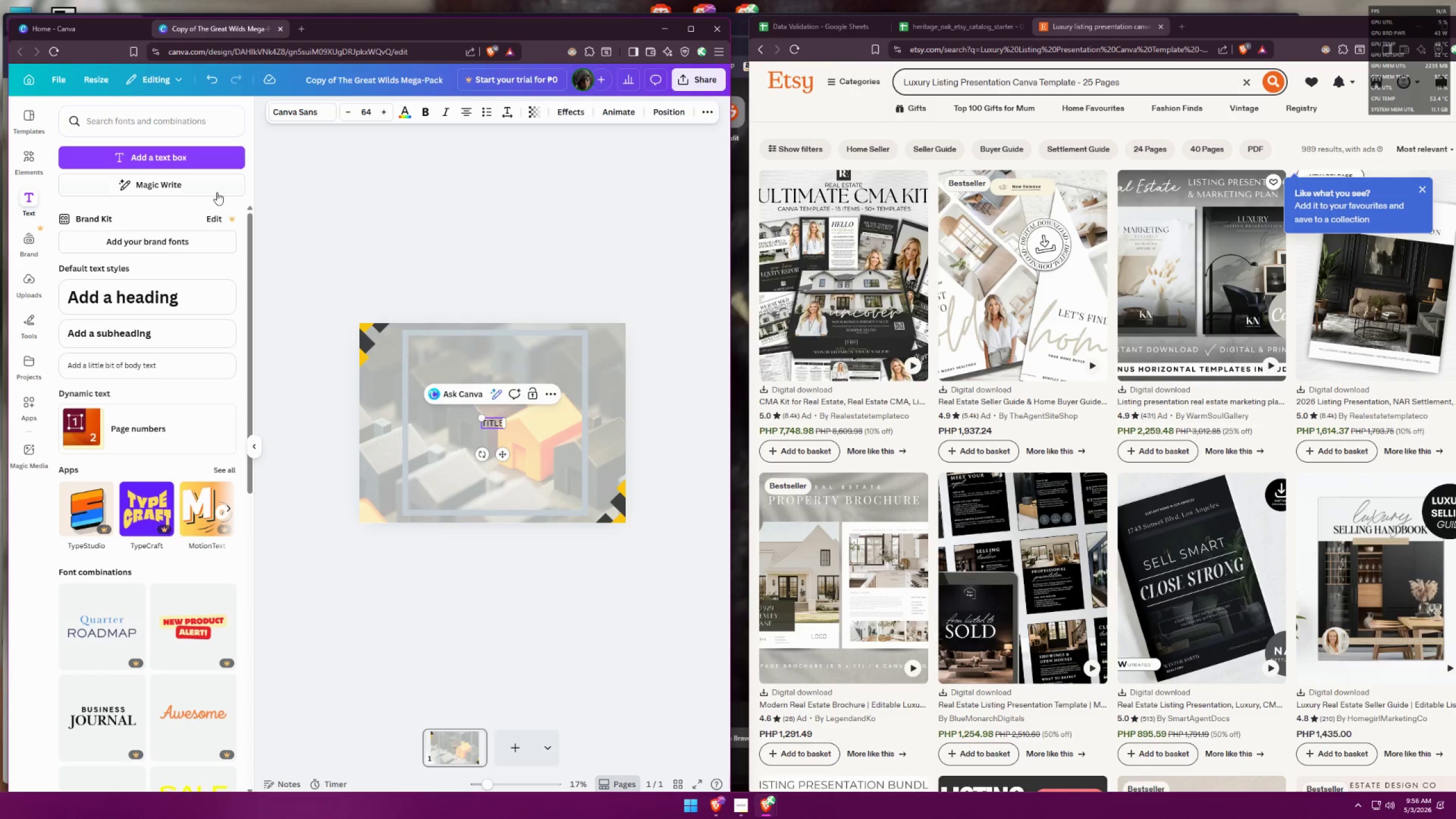 
key(Control+A)
 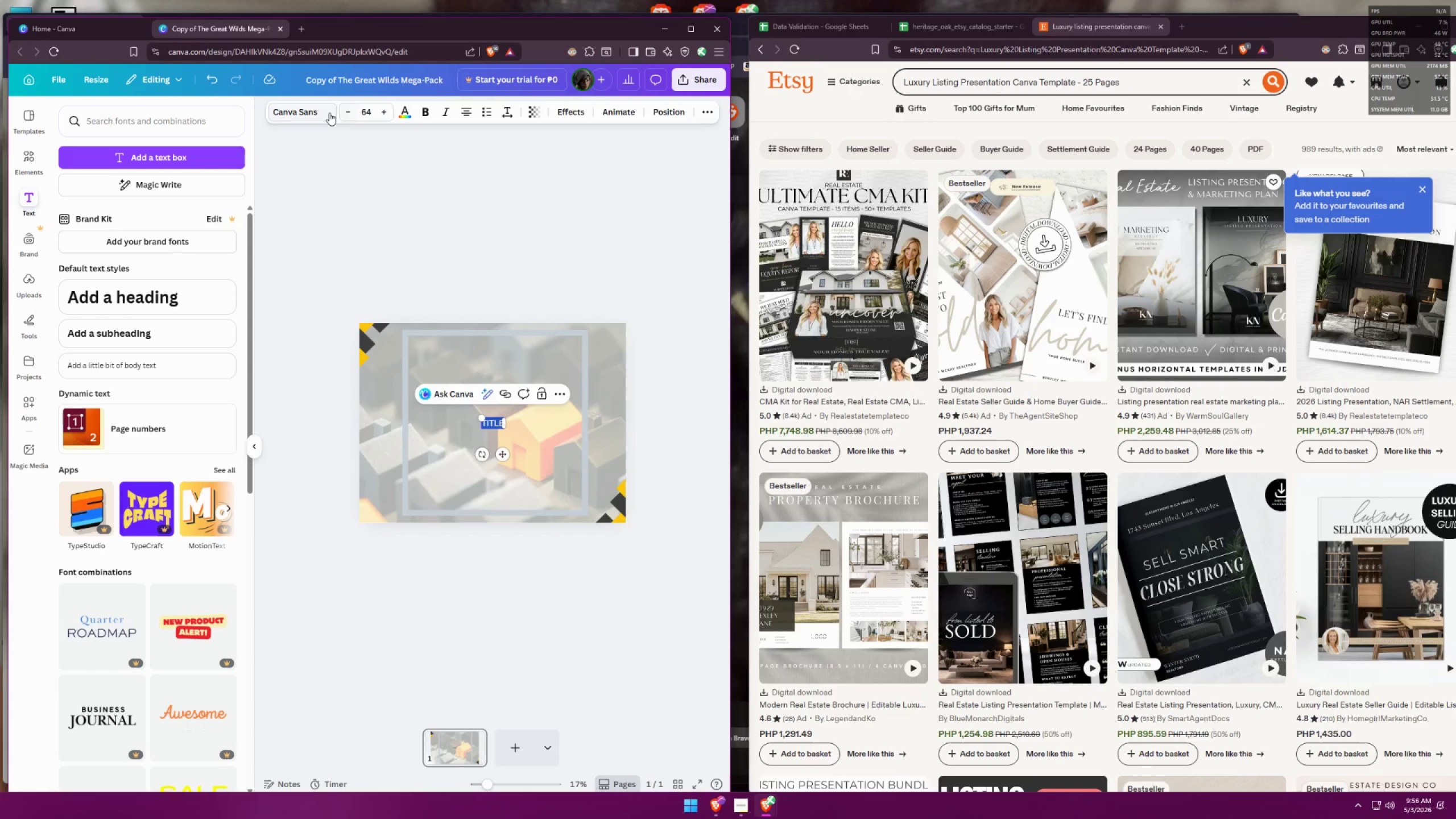 
left_click([329, 112])
 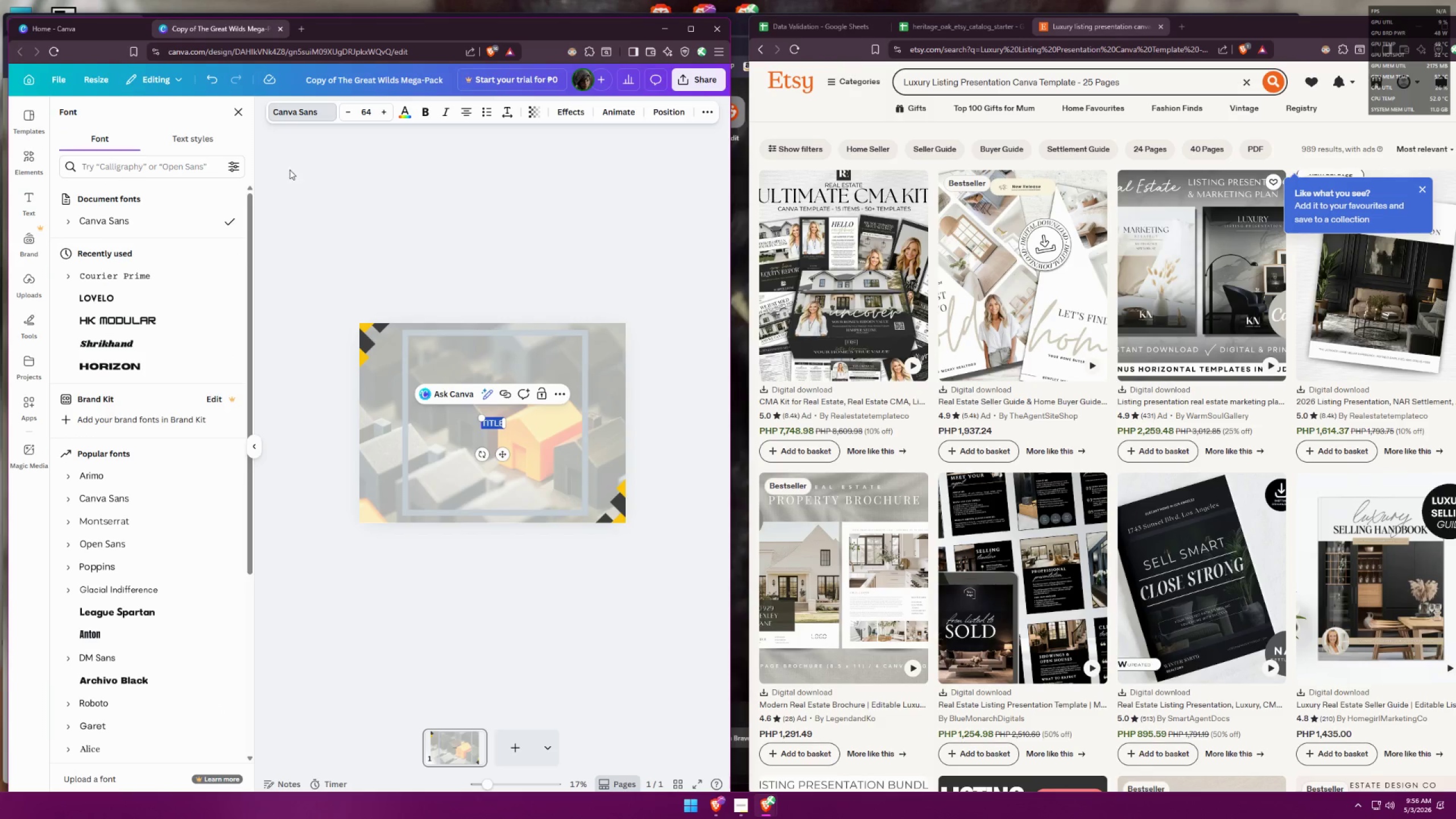 
scroll: coordinate [160, 534], scroll_direction: down, amount: 19.0
 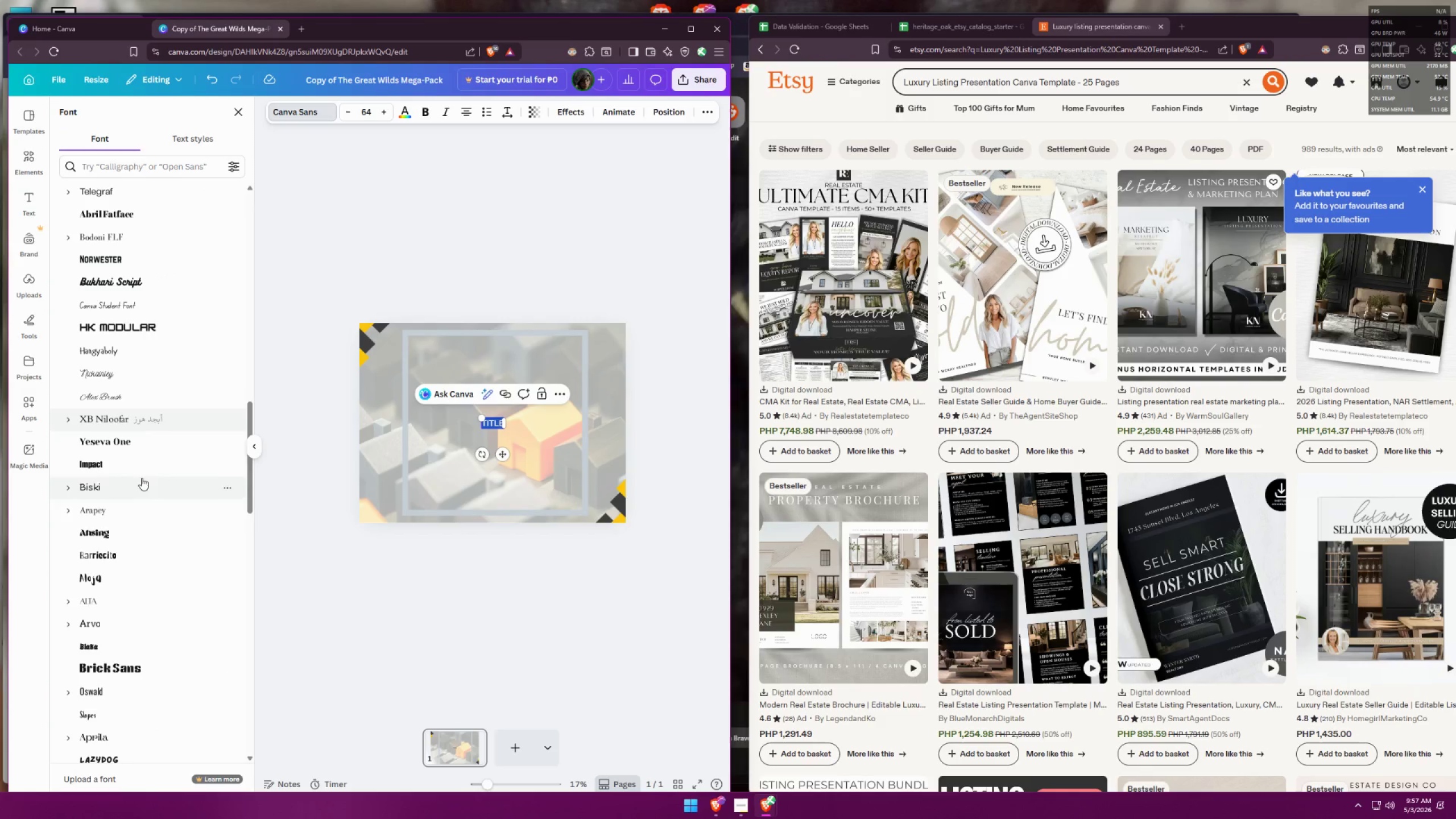 
left_click([146, 448])
 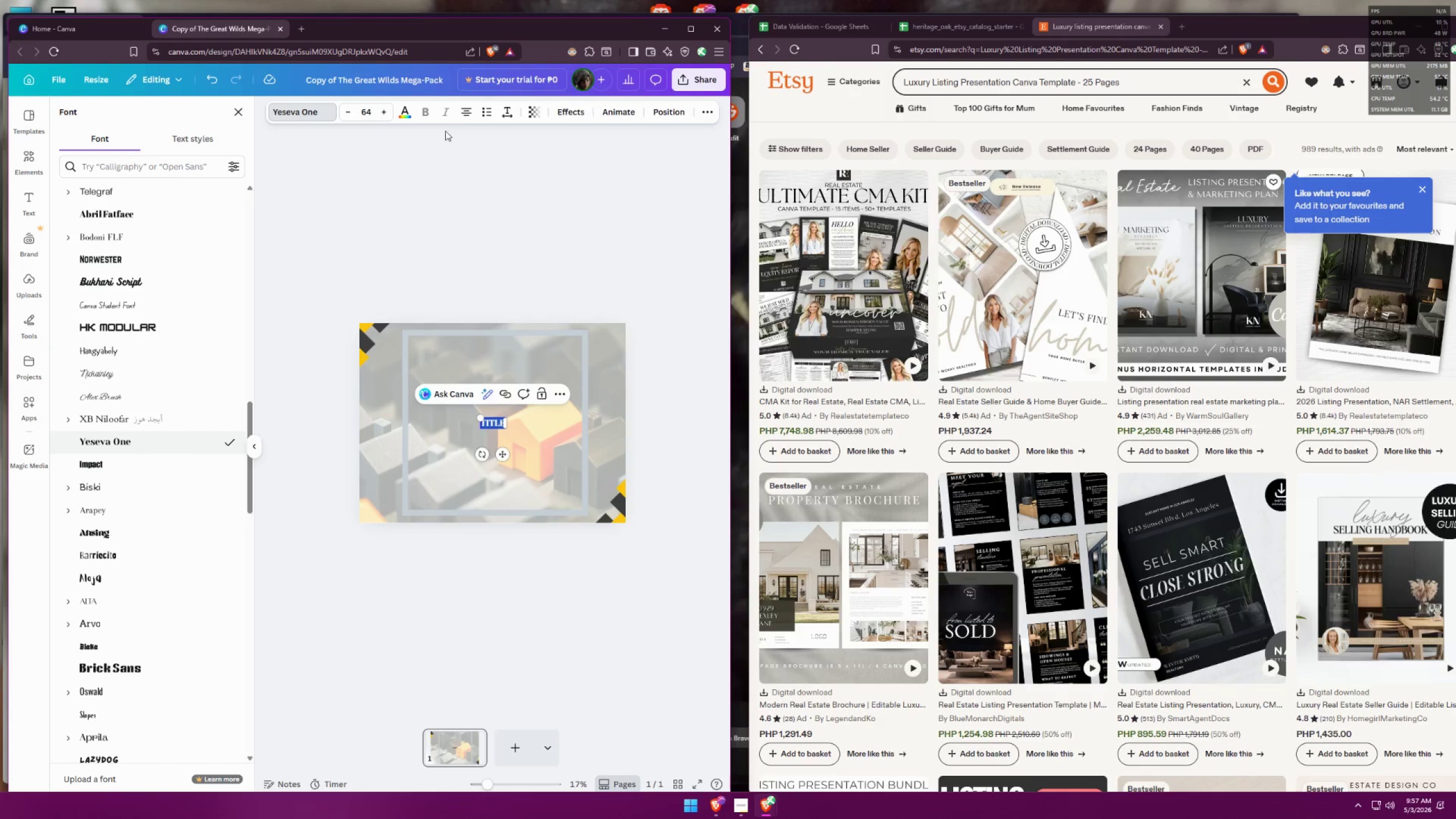 
double_click([383, 111])
 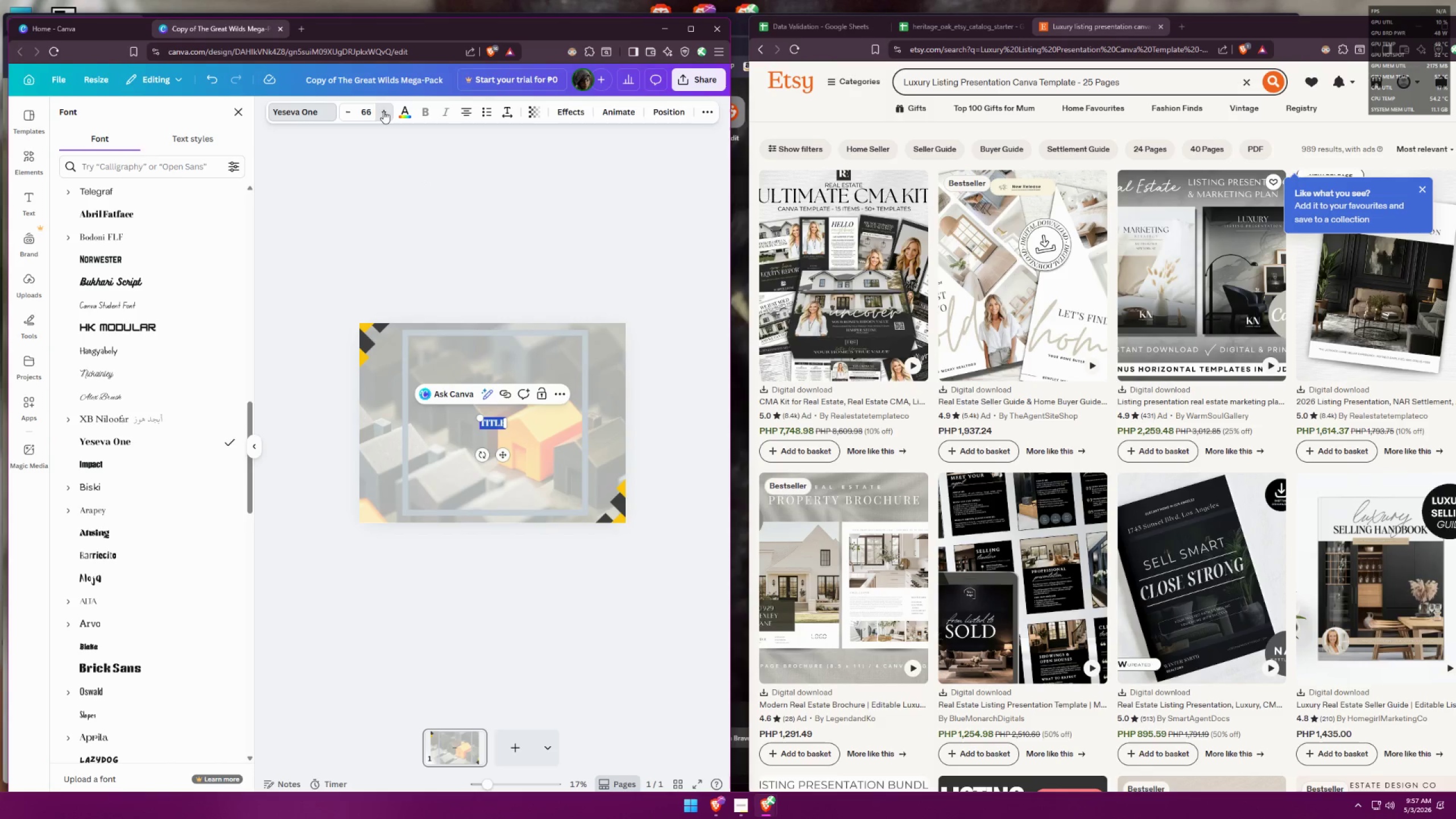 
triple_click([383, 111])
 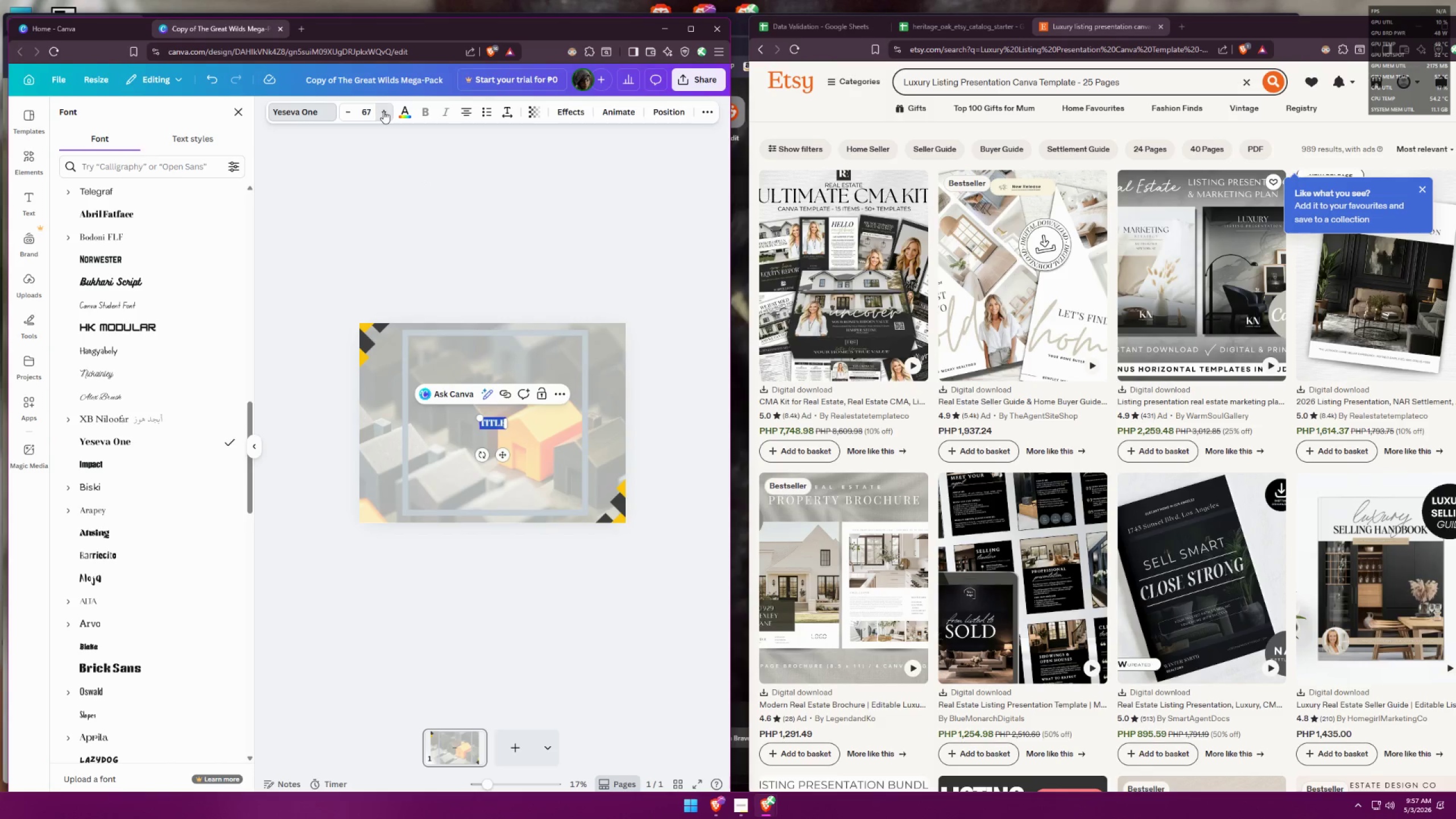 
triple_click([383, 111])
 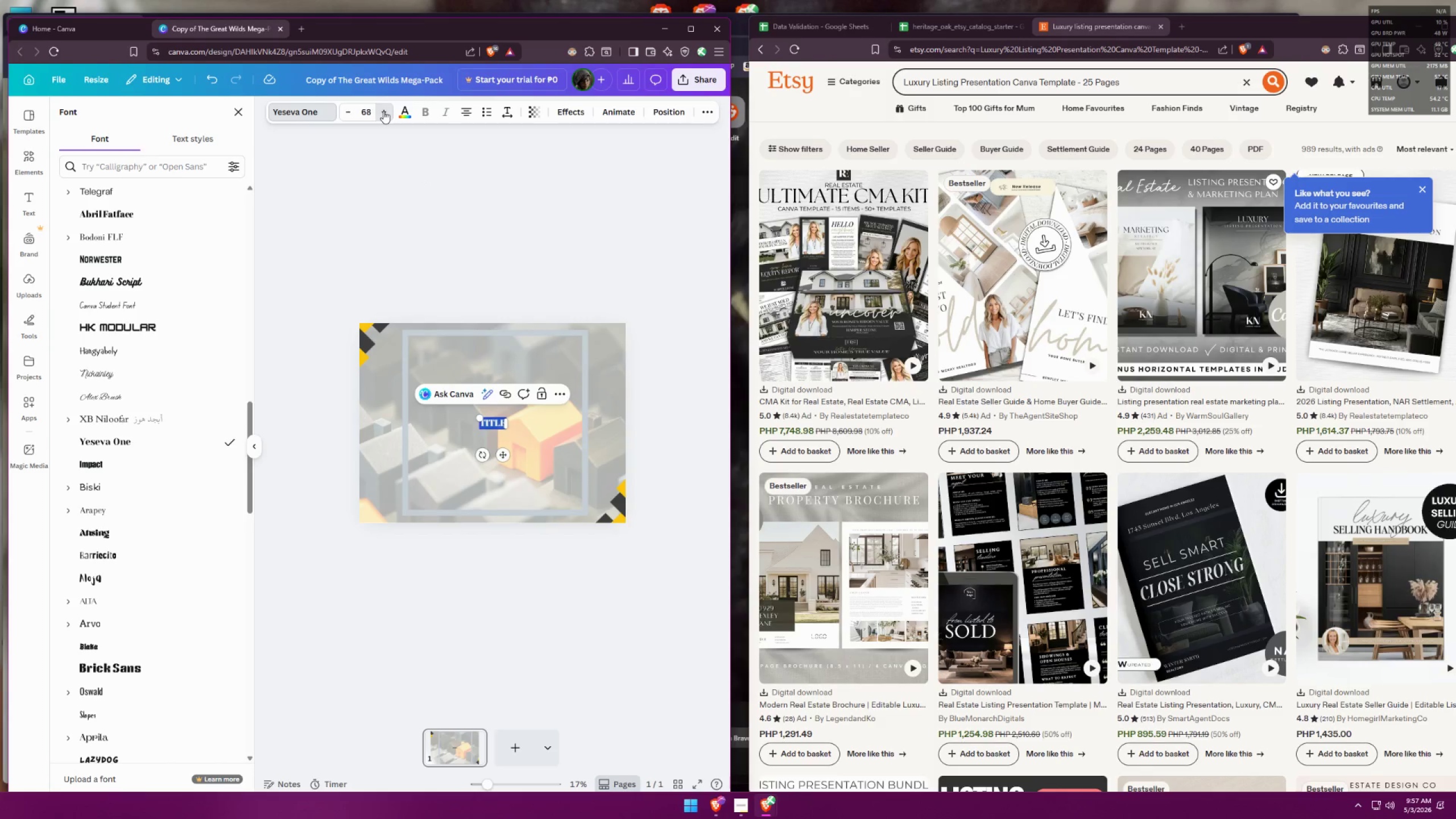 
triple_click([383, 111])
 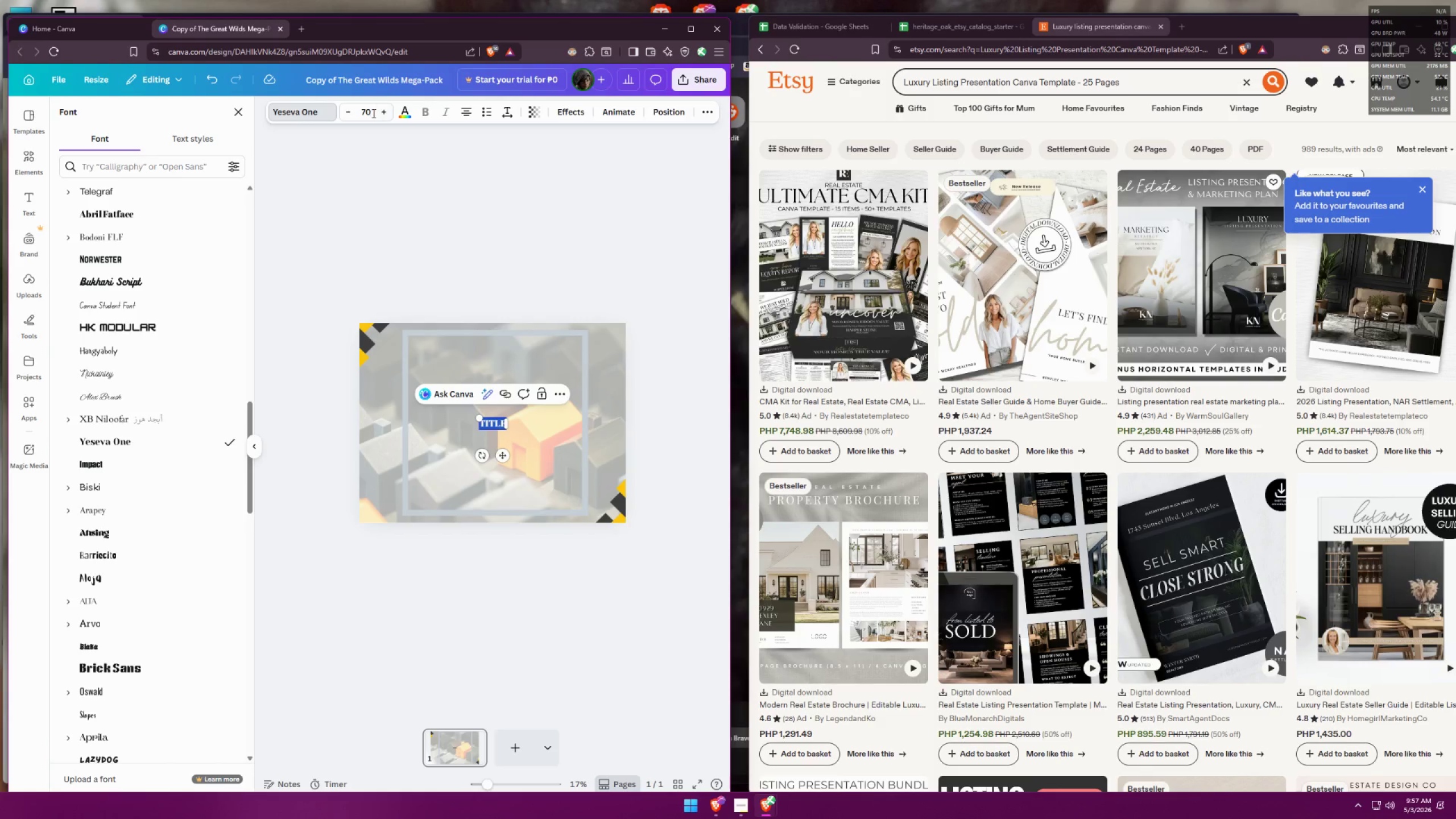 
triple_click([371, 113])
 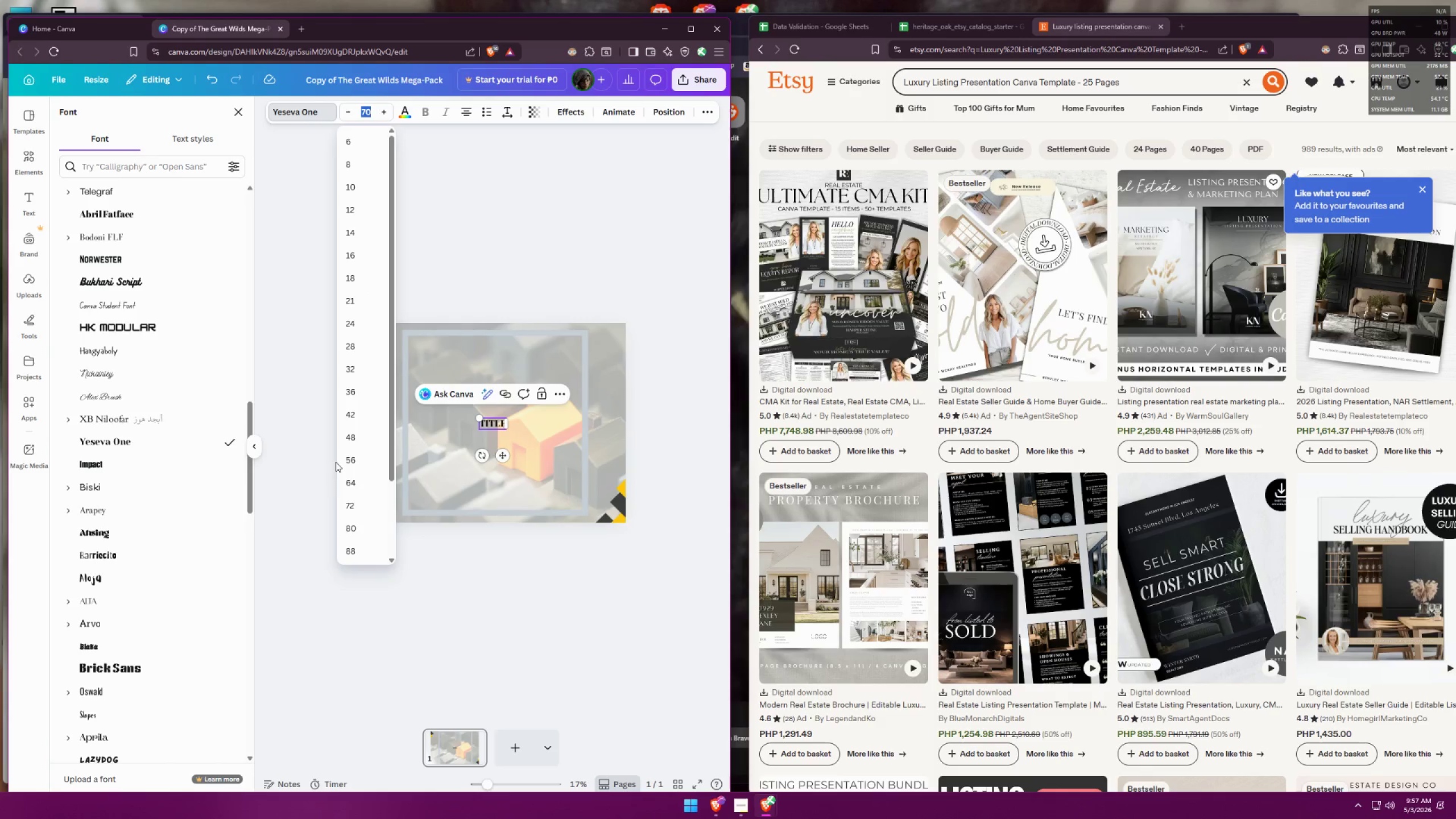 
scroll: coordinate [370, 457], scroll_direction: down, amount: 2.0
 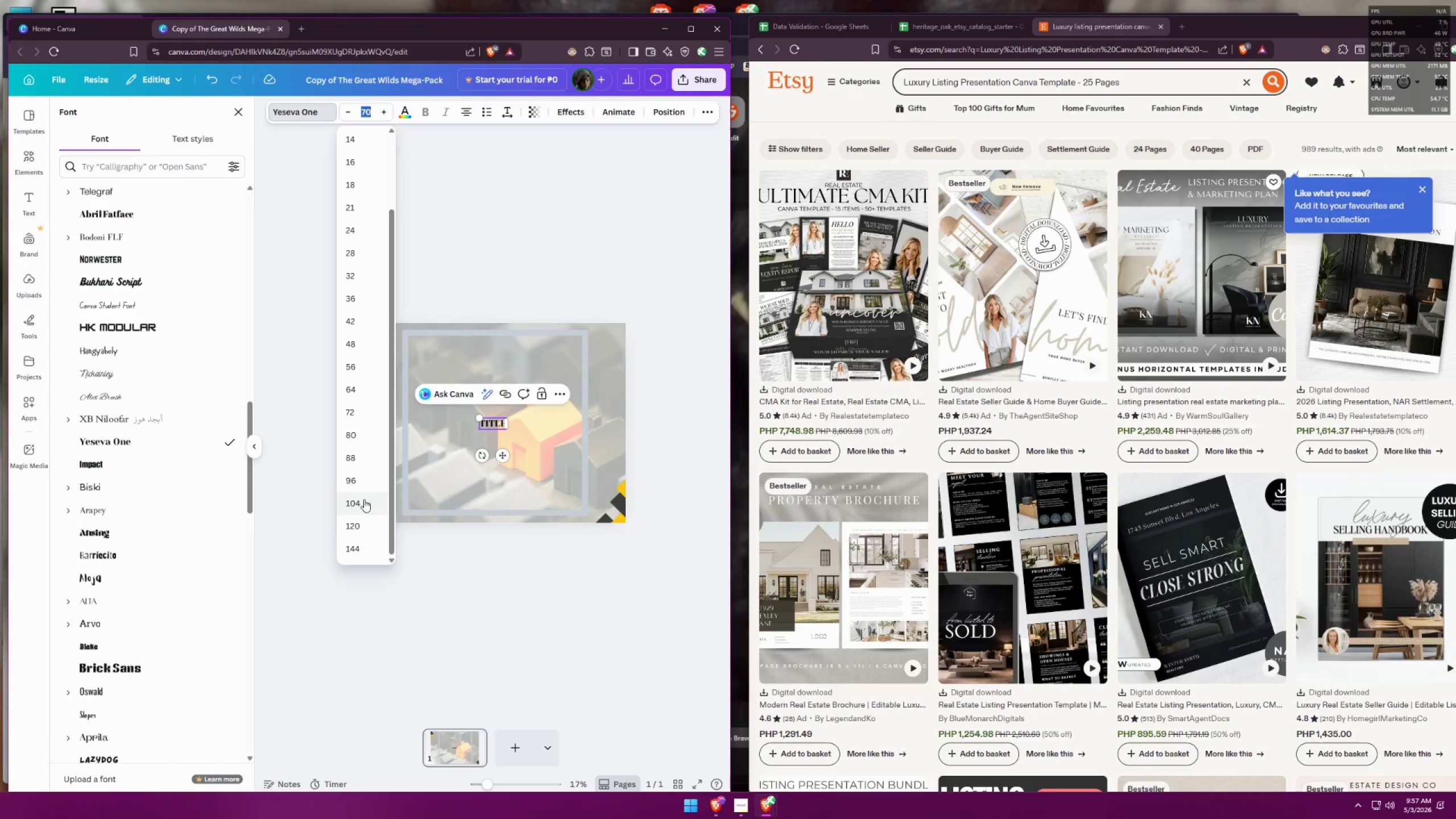 
left_click([355, 520])
 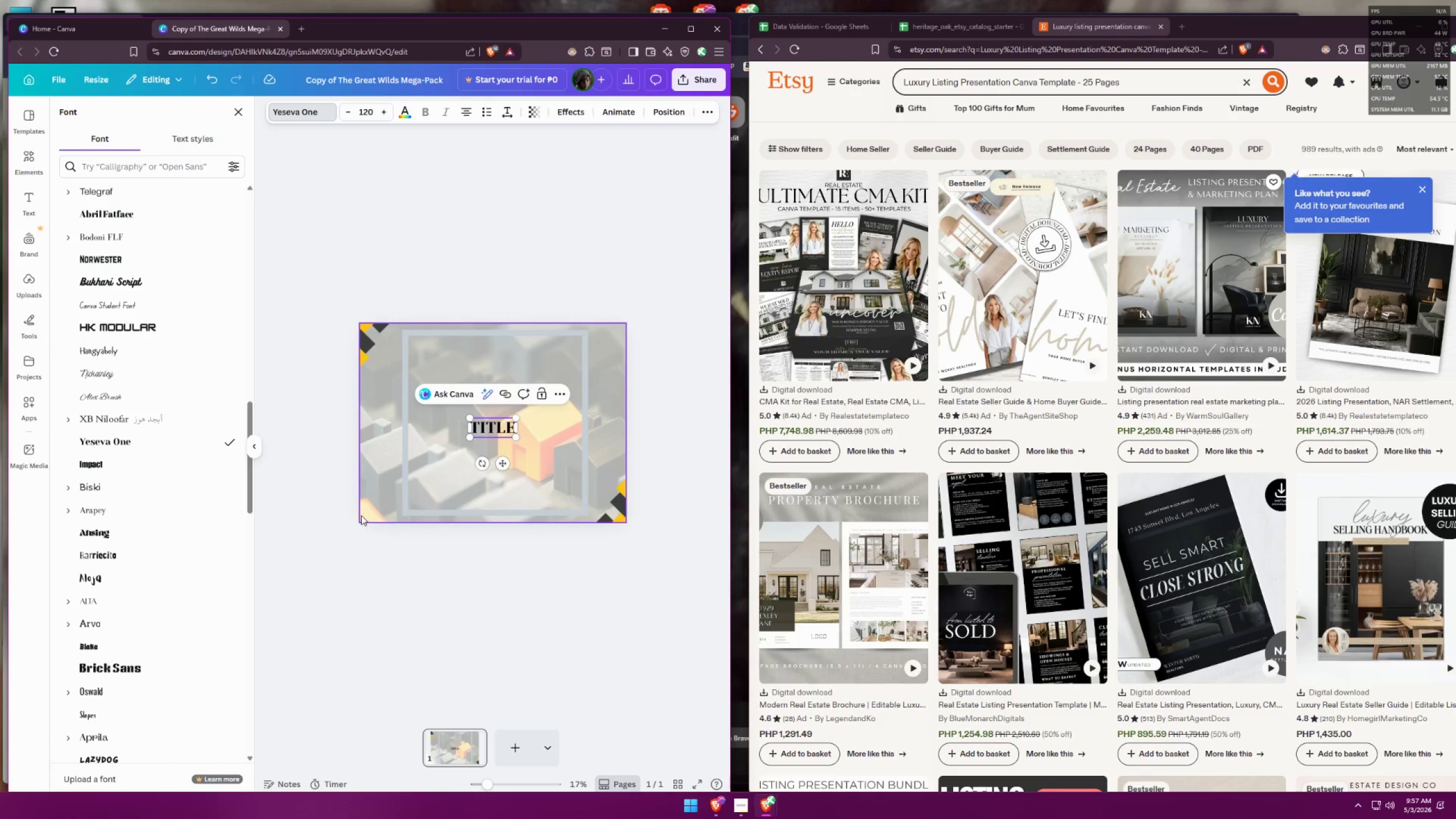 
scroll: coordinate [202, 543], scroll_direction: down, amount: 7.0
 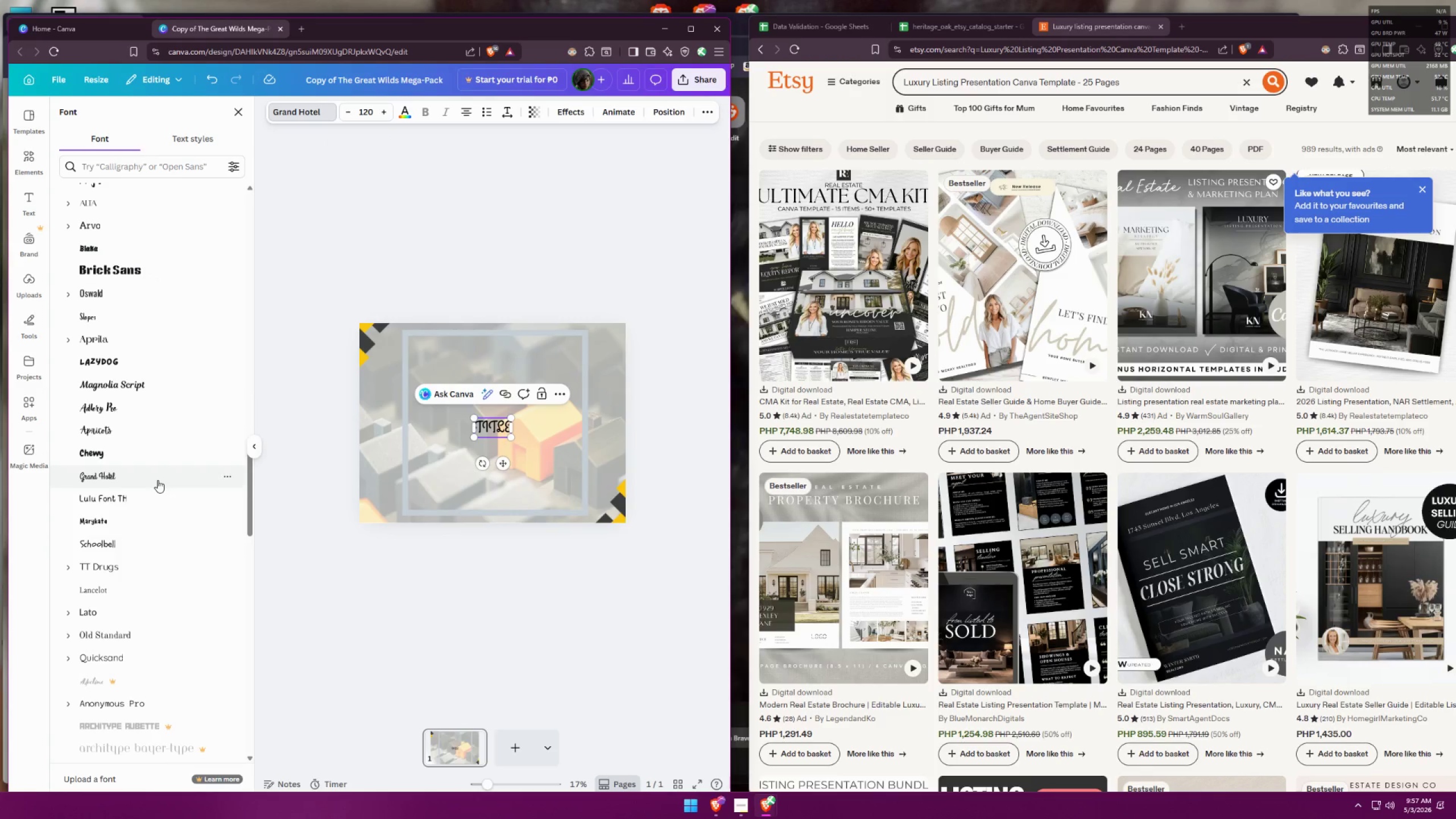 
left_click([148, 497])
 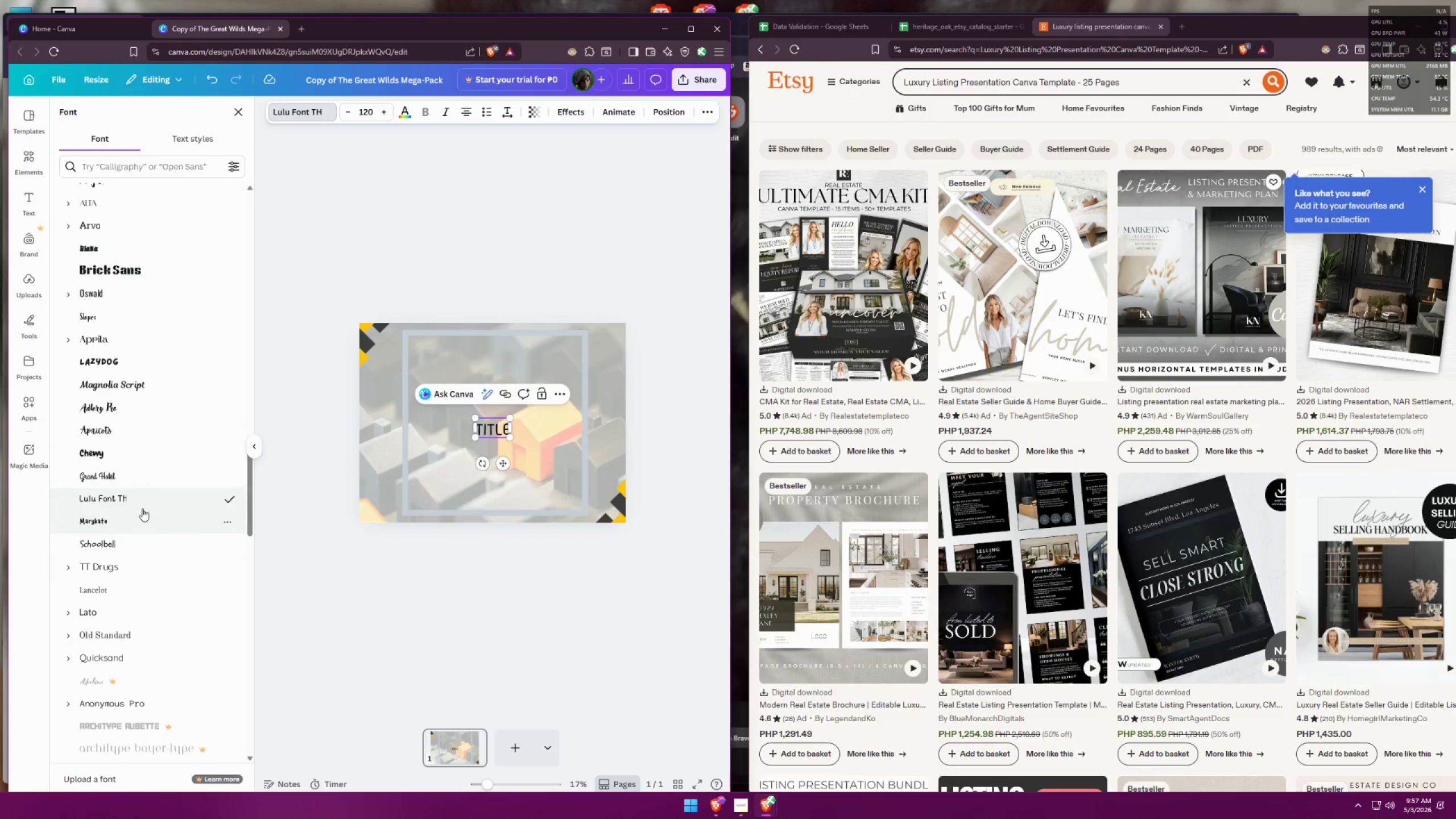 
left_click([147, 414])
 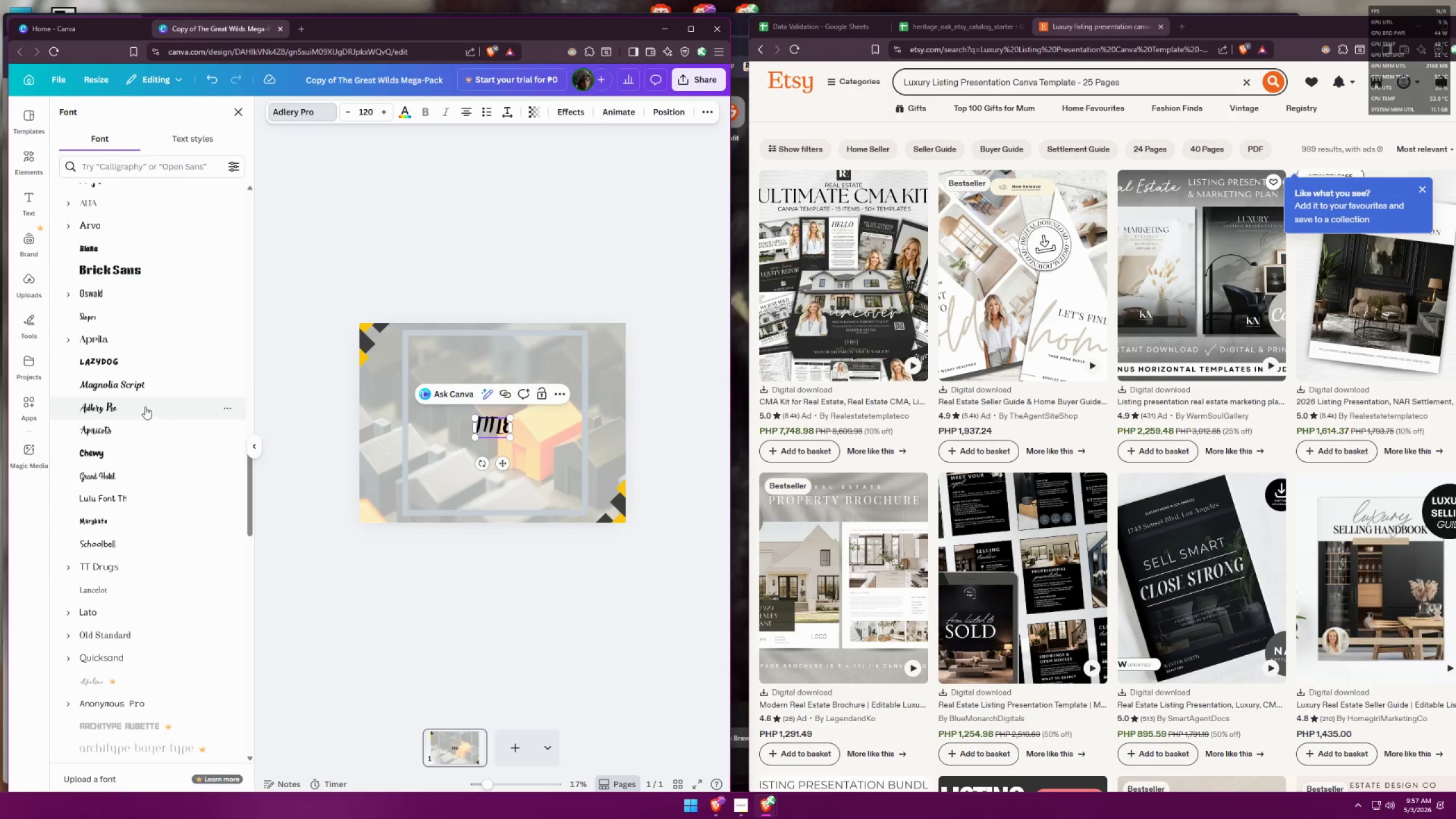 
left_click([144, 382])
 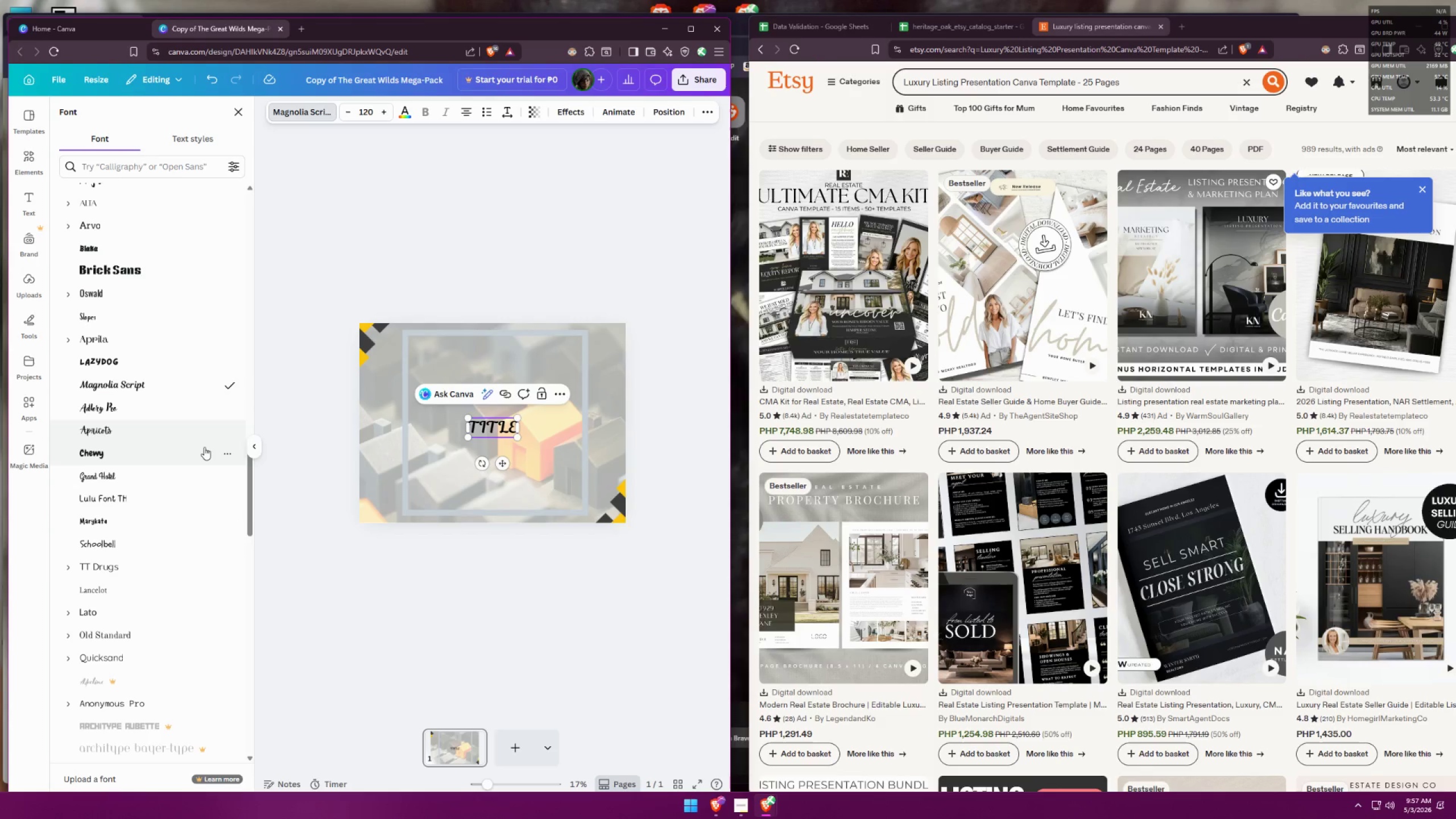 
scroll: coordinate [176, 592], scroll_direction: down, amount: 14.0
 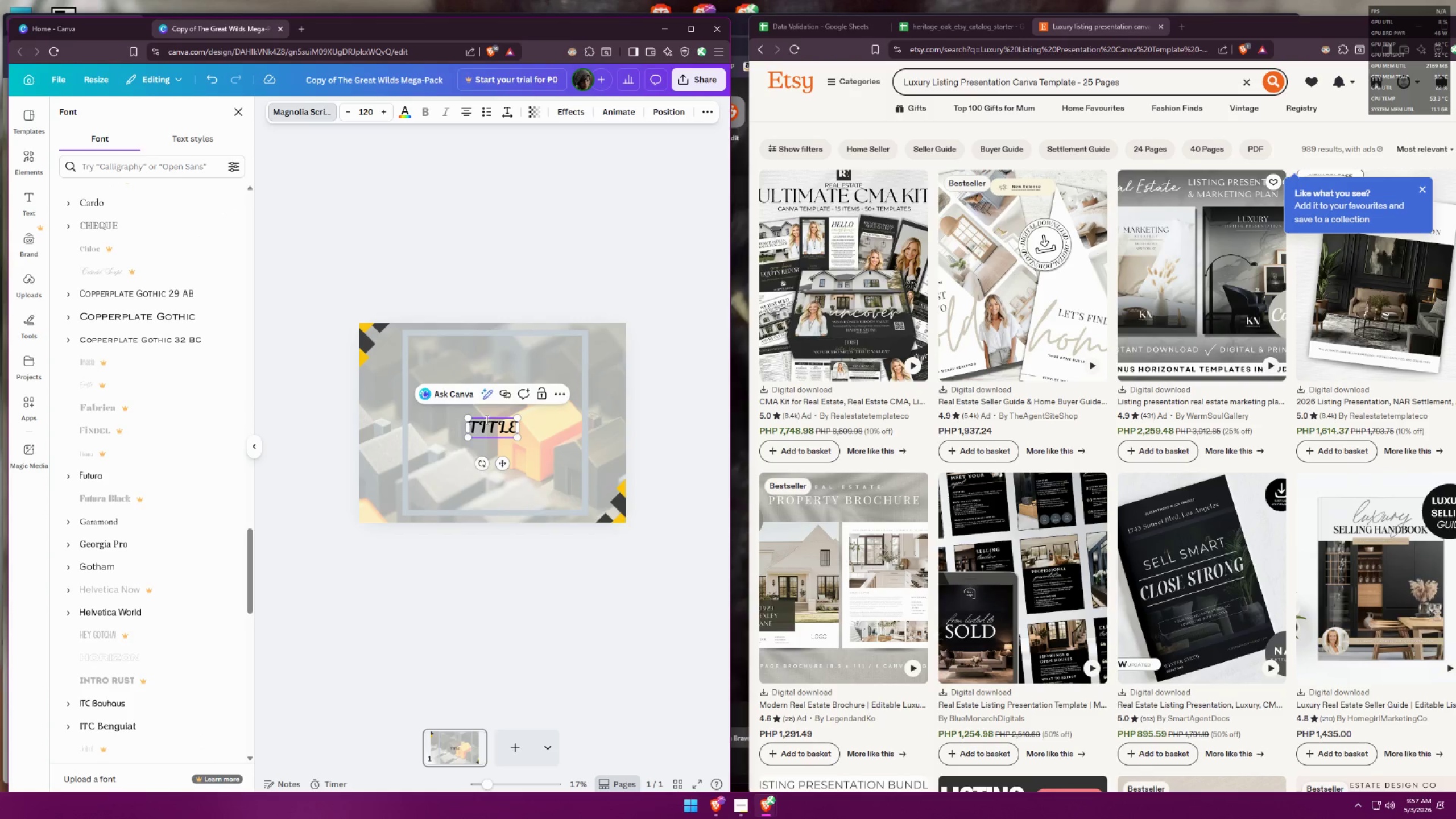 
double_click([488, 423])
 